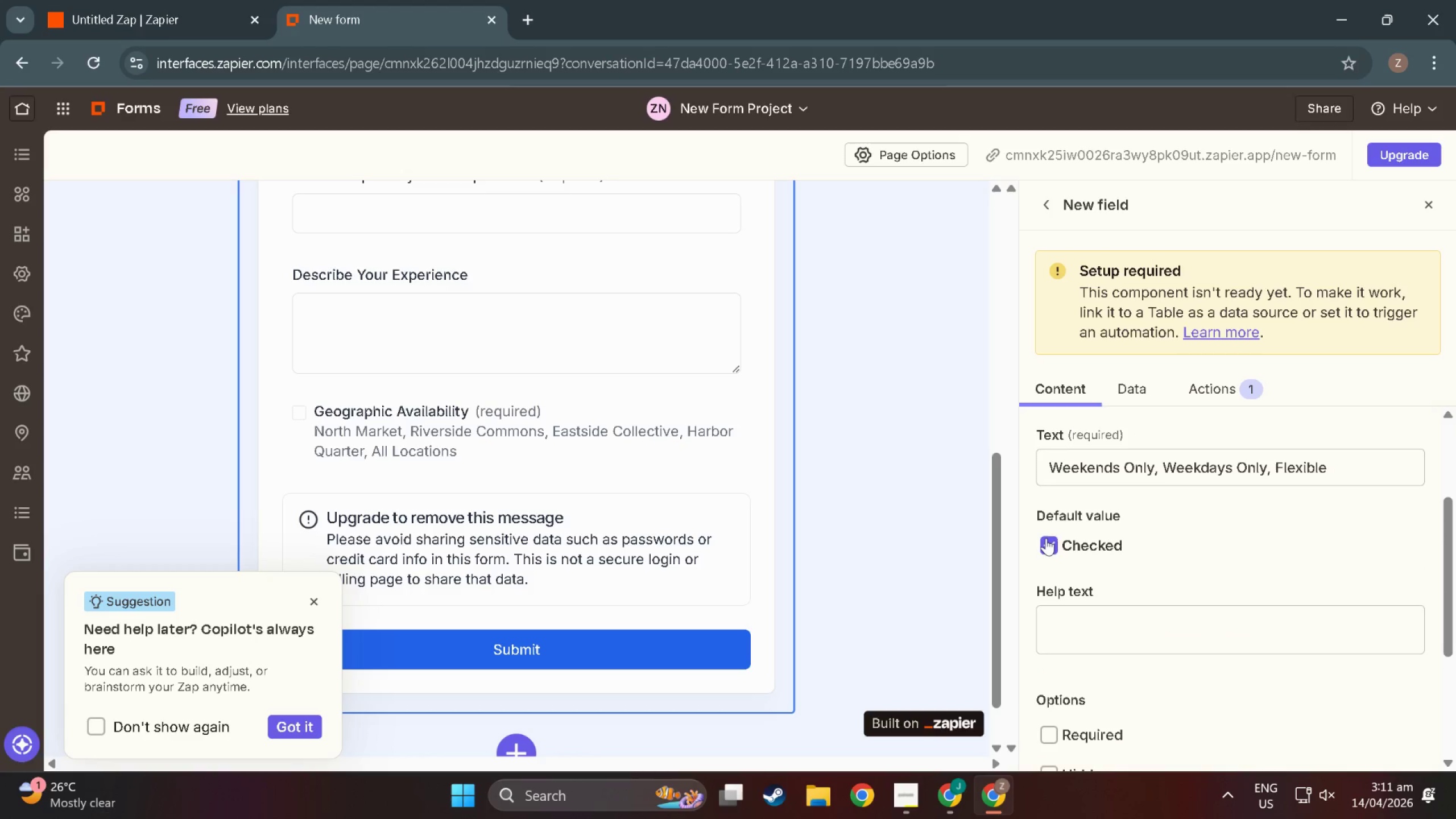 
left_click([1046, 538])
 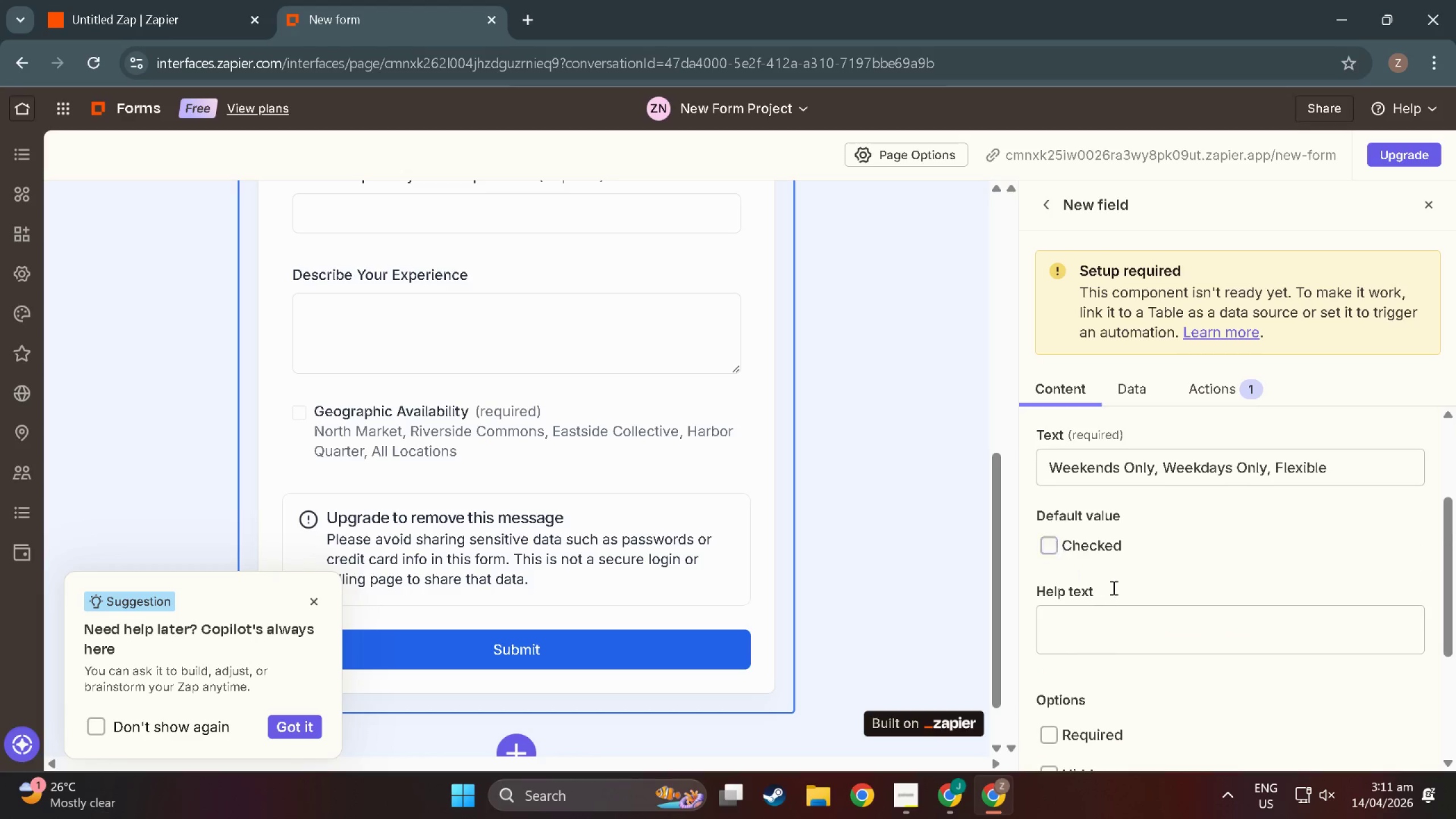 
scroll: coordinate [1160, 618], scroll_direction: down, amount: 8.0
 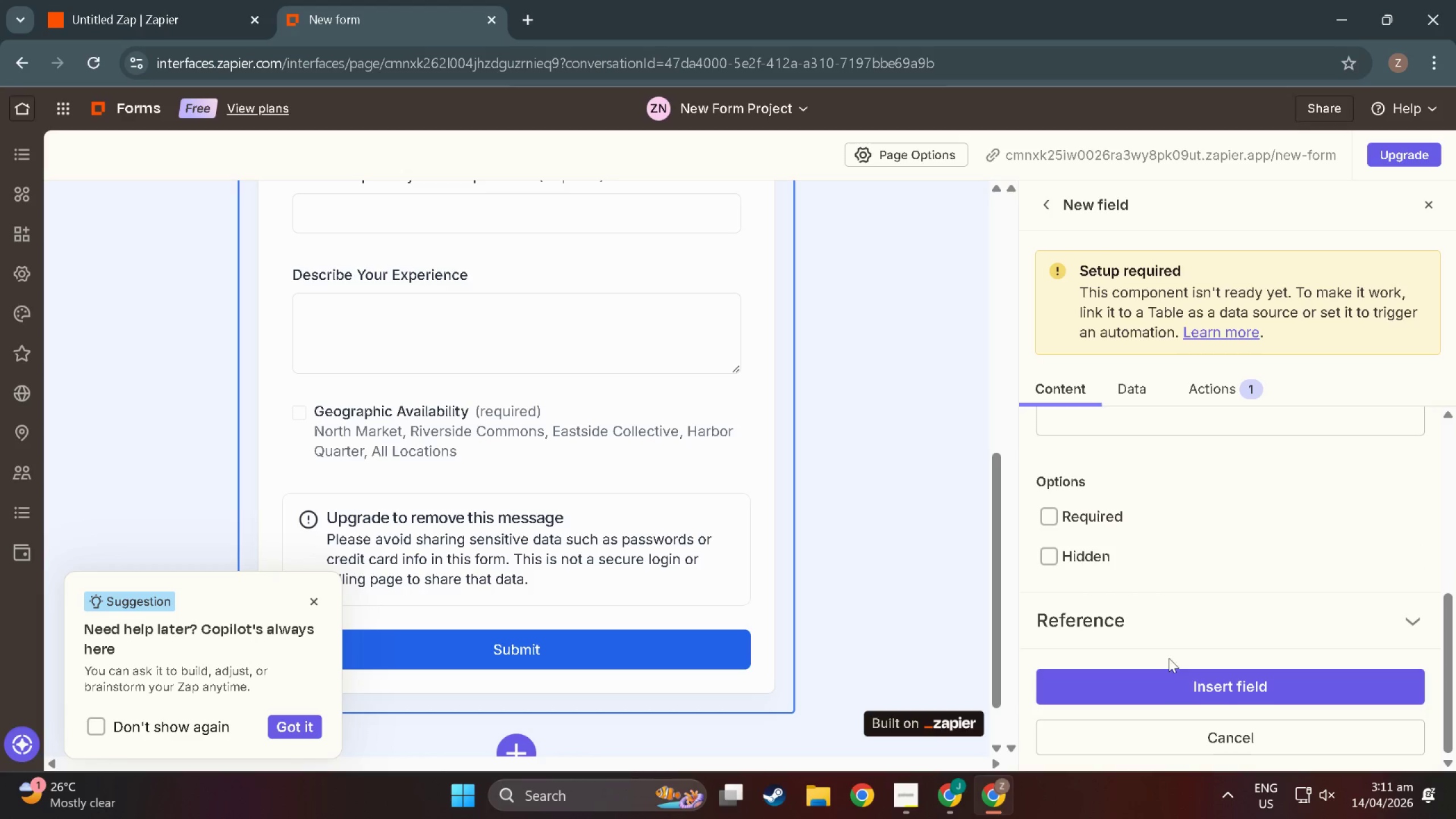 
left_click([1176, 681])
 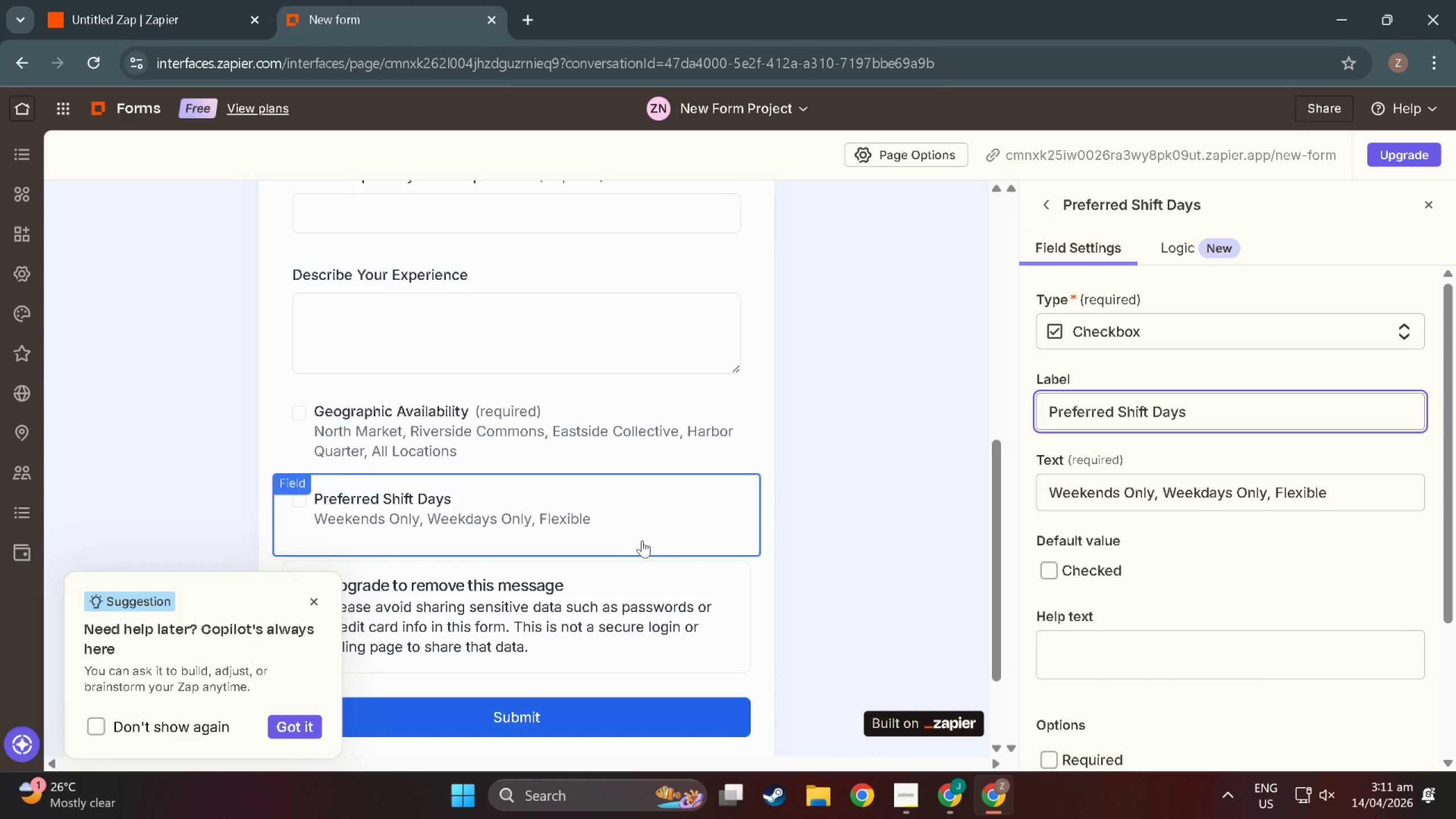 
scroll: coordinate [612, 542], scroll_direction: down, amount: 3.0
 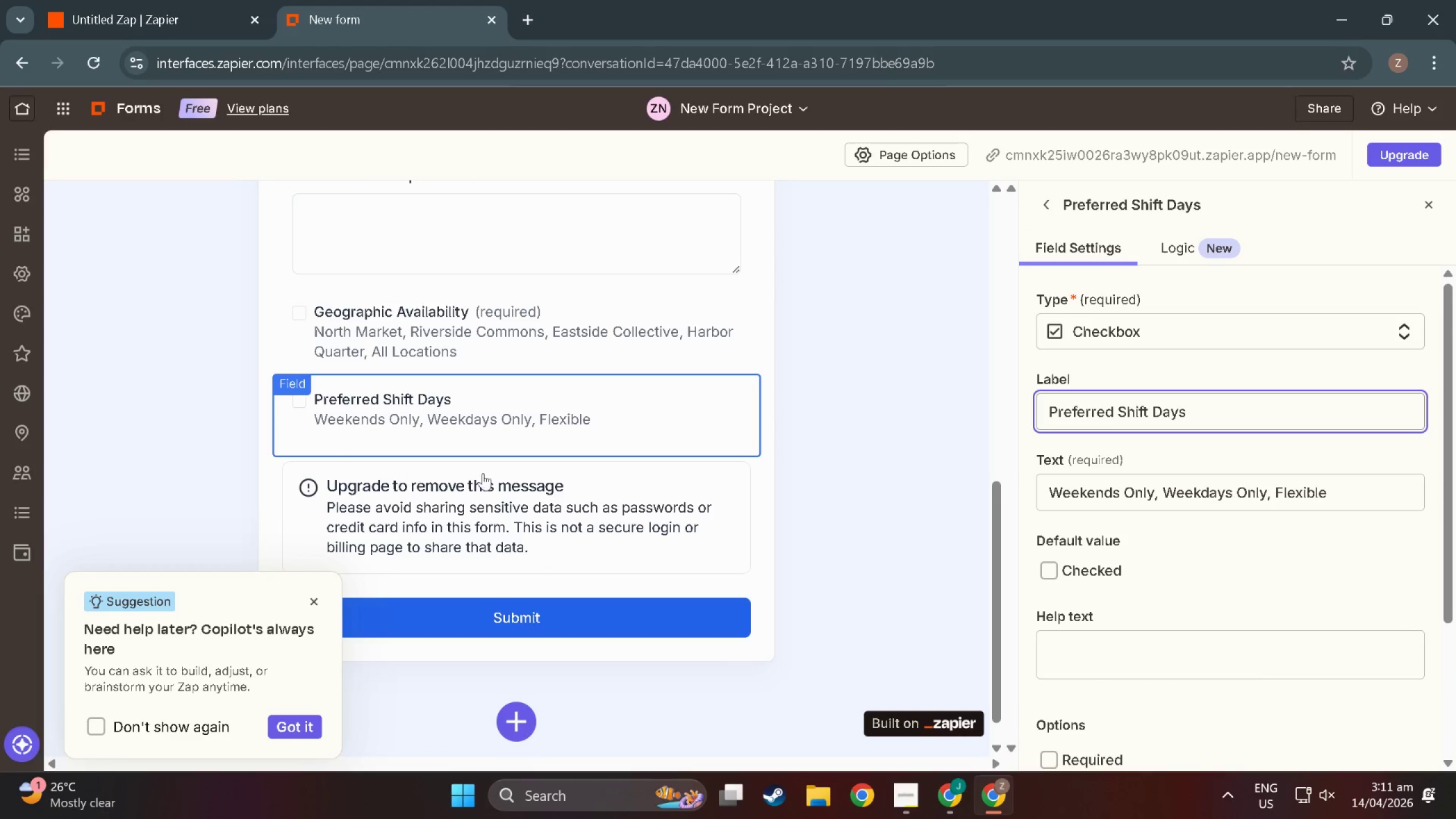 
scroll: coordinate [825, 337], scroll_direction: up, amount: 23.0
 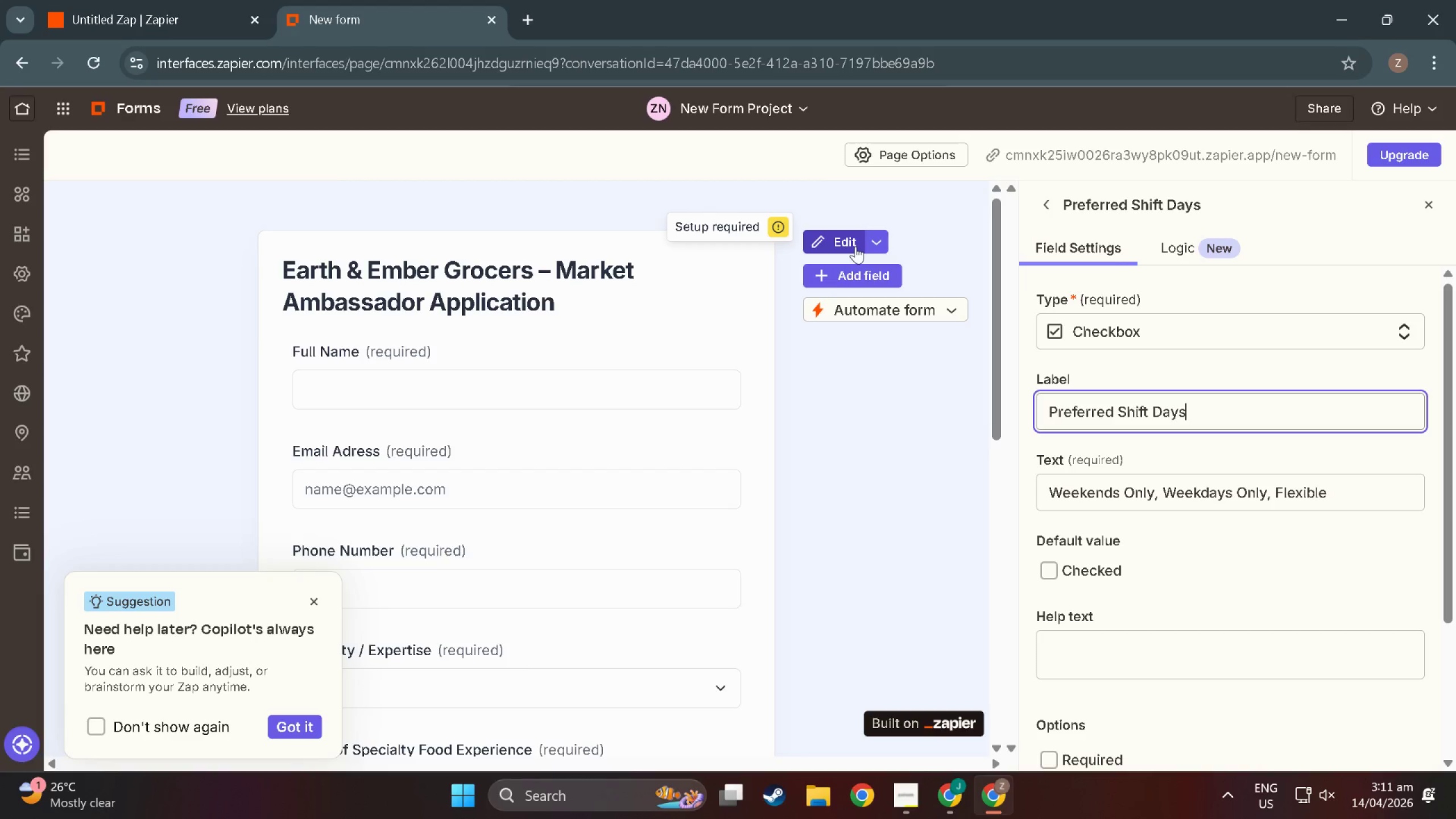 
wait(7.33)
 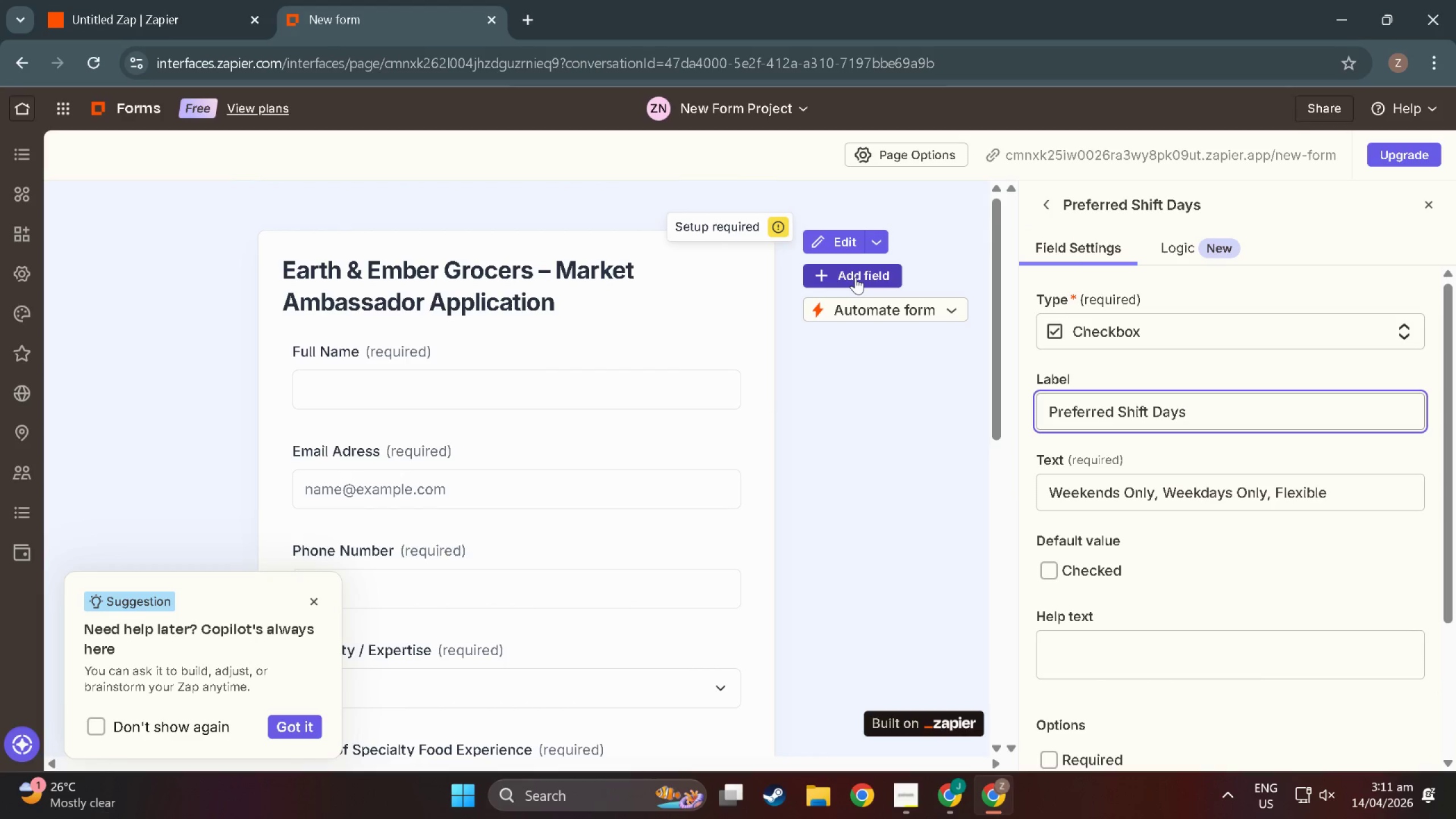 
left_click([849, 278])
 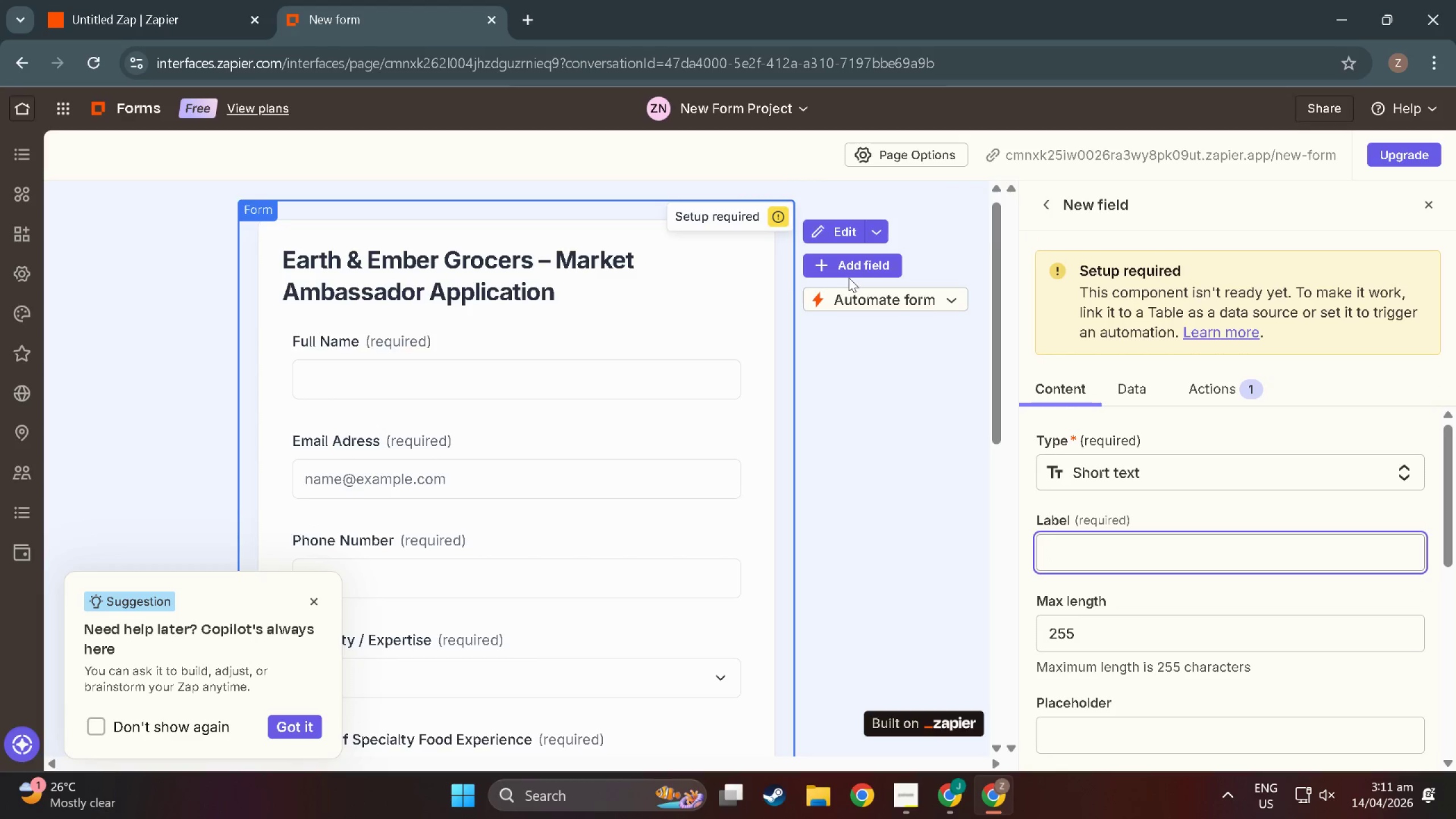 
scroll: coordinate [615, 494], scroll_direction: down, amount: 21.0
 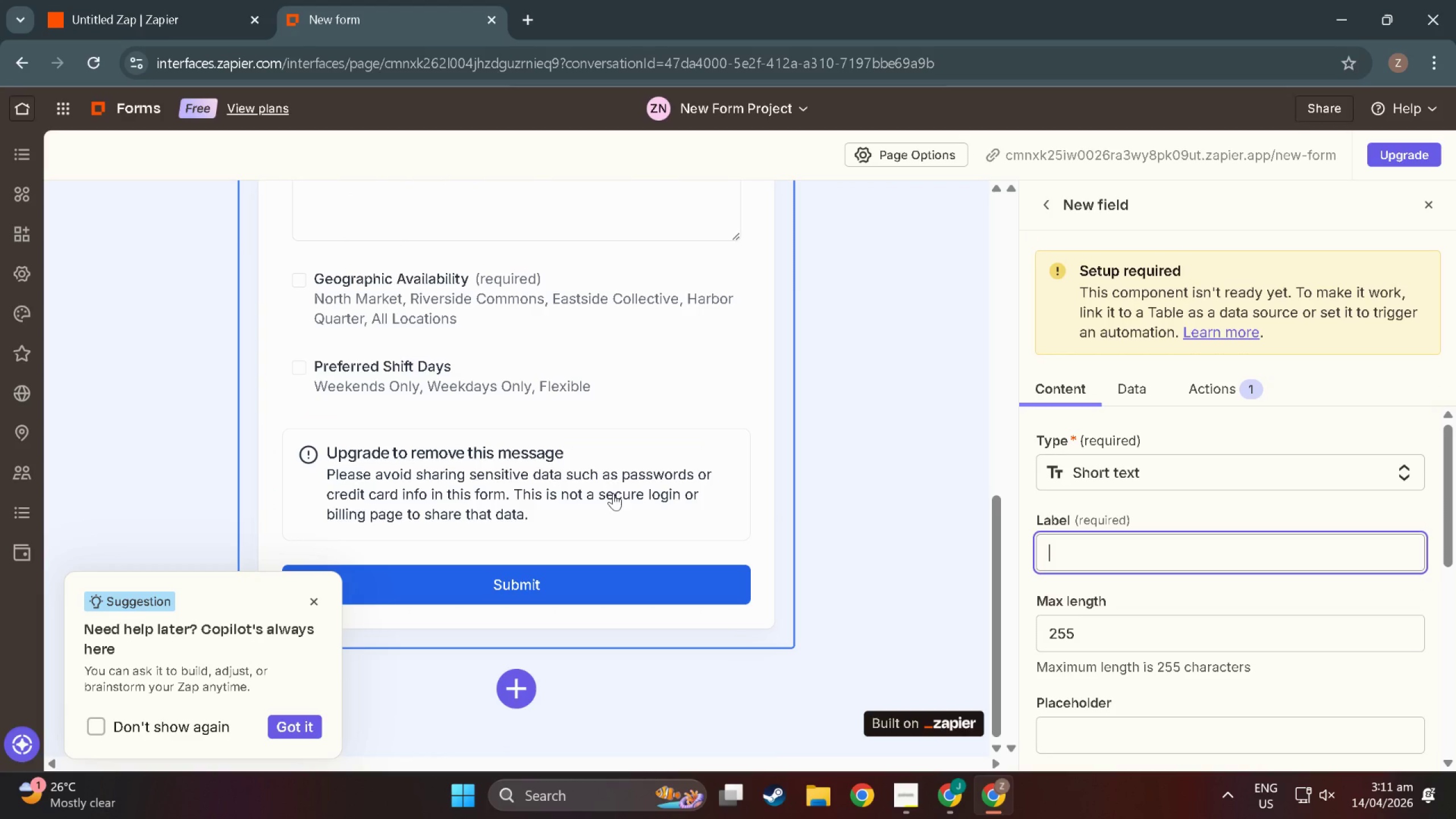 
wait(5.02)
 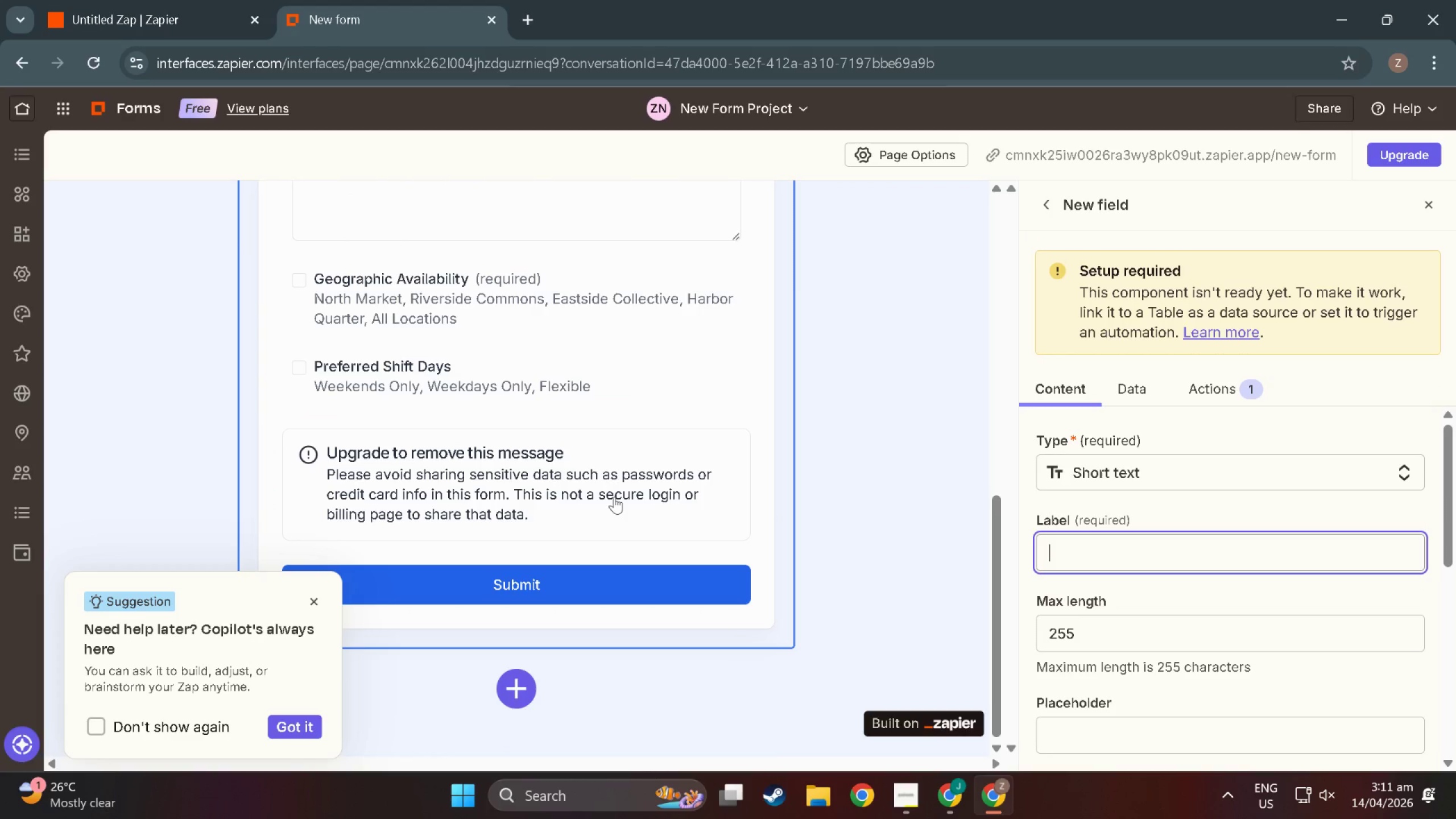 
type(linkedIn or Portfolio)
key(Backspace)
type(o URL)
 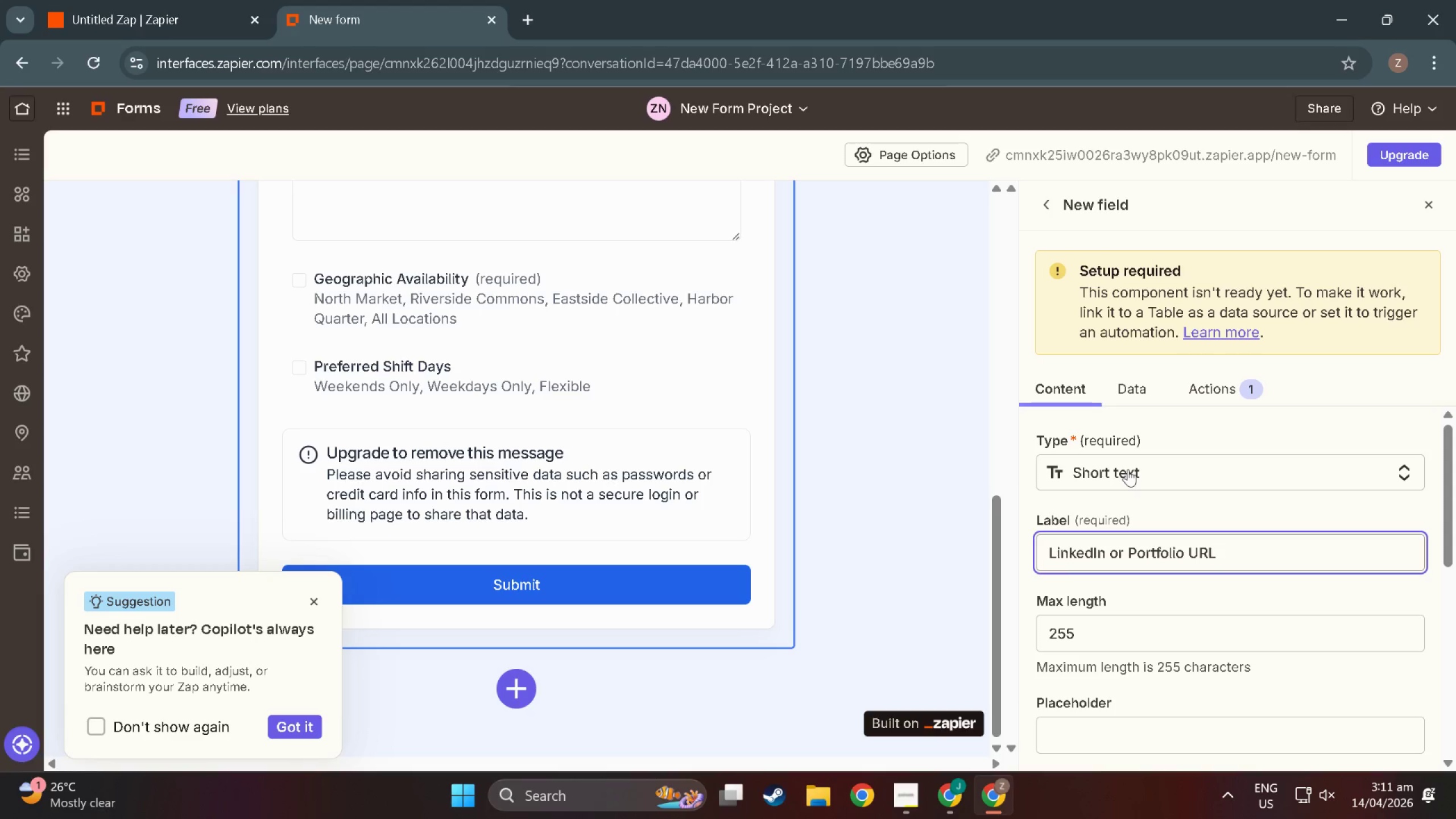 
left_click([1140, 458])
 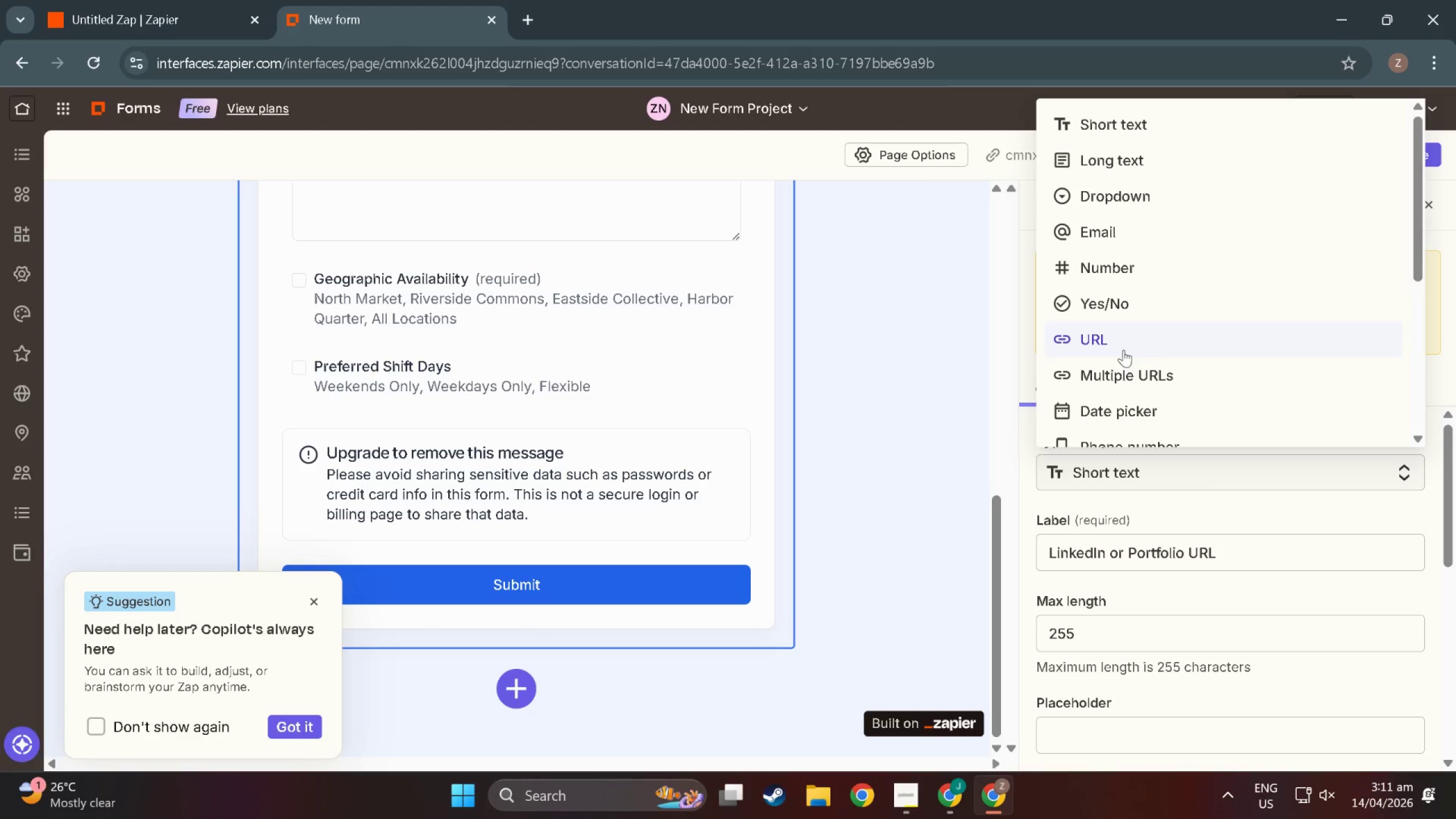 
left_click([1120, 342])
 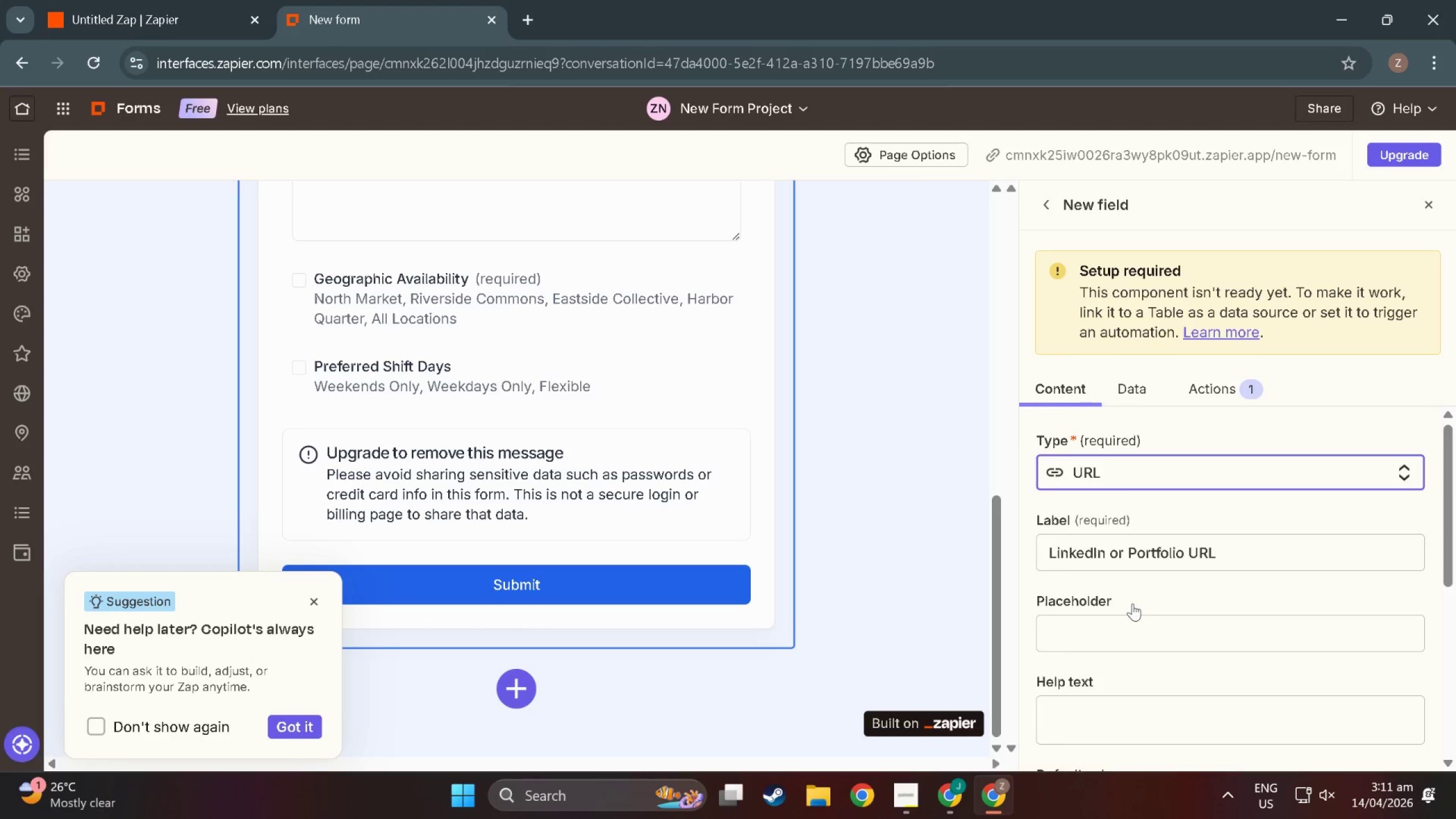 
scroll: coordinate [1097, 590], scroll_direction: down, amount: 15.0
 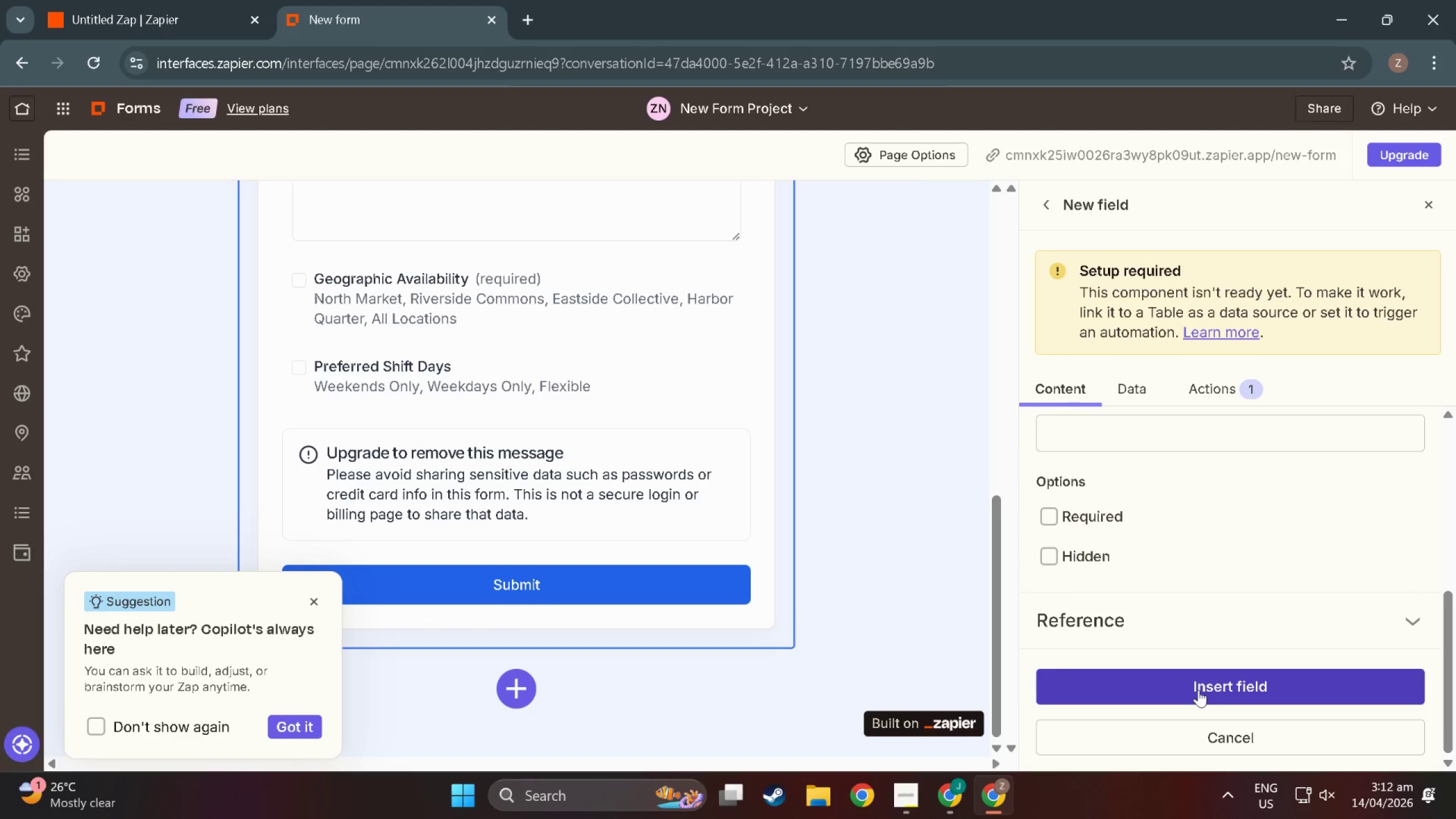 
left_click([1198, 689])
 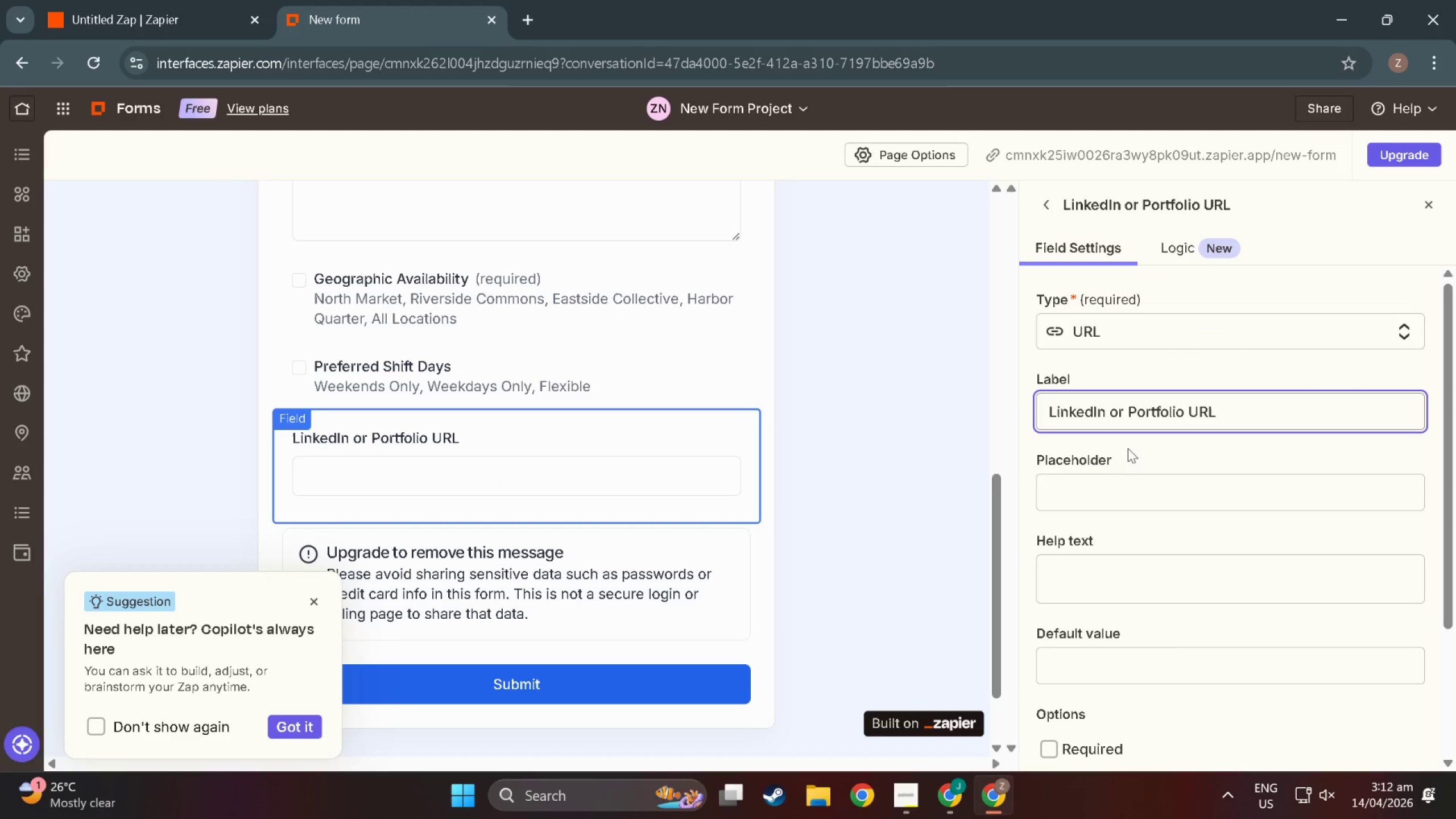 
scroll: coordinate [799, 353], scroll_direction: up, amount: 21.0
 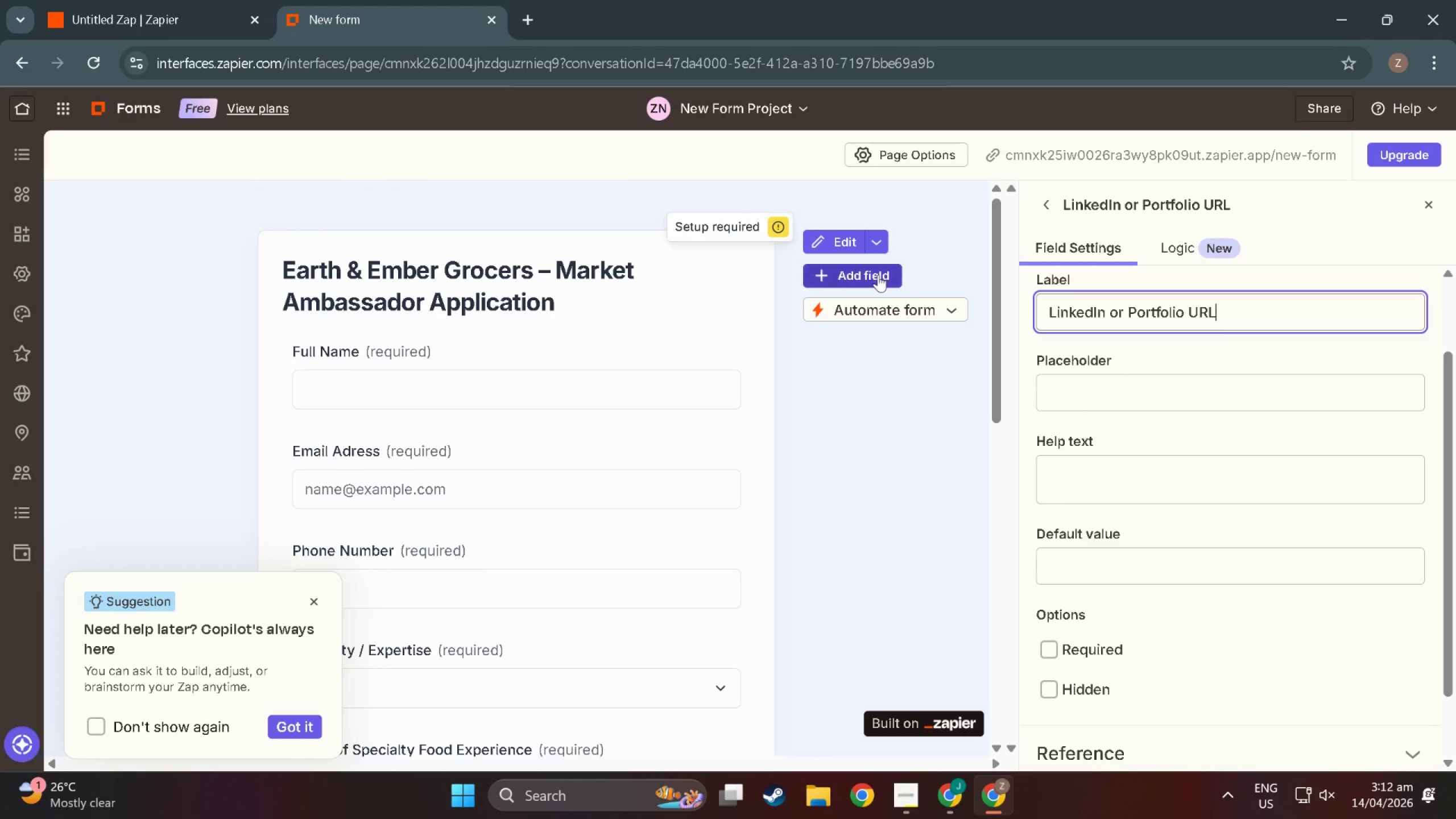 
left_click([878, 275])
 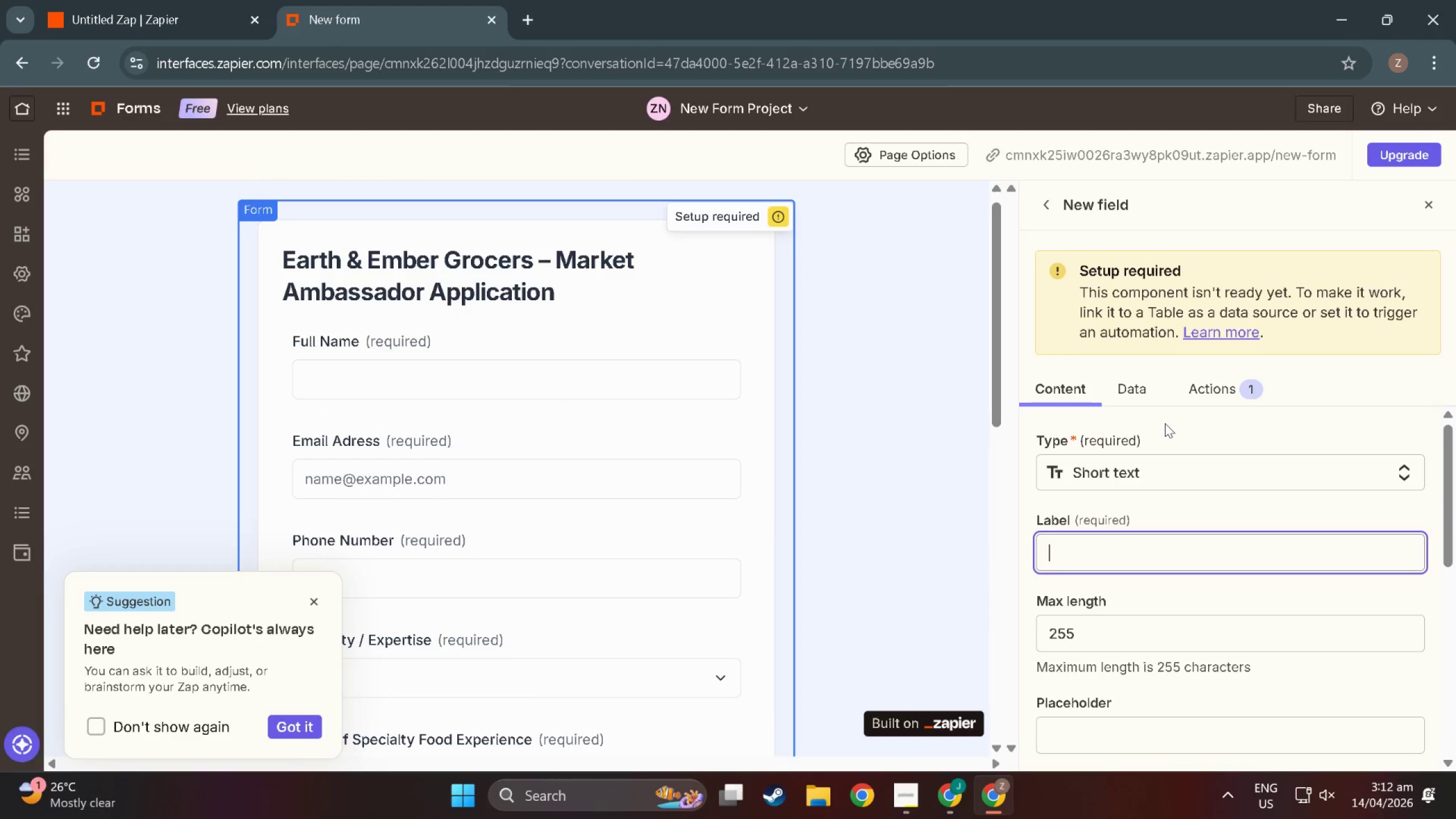 
scroll: coordinate [1165, 423], scroll_direction: down, amount: 3.0
 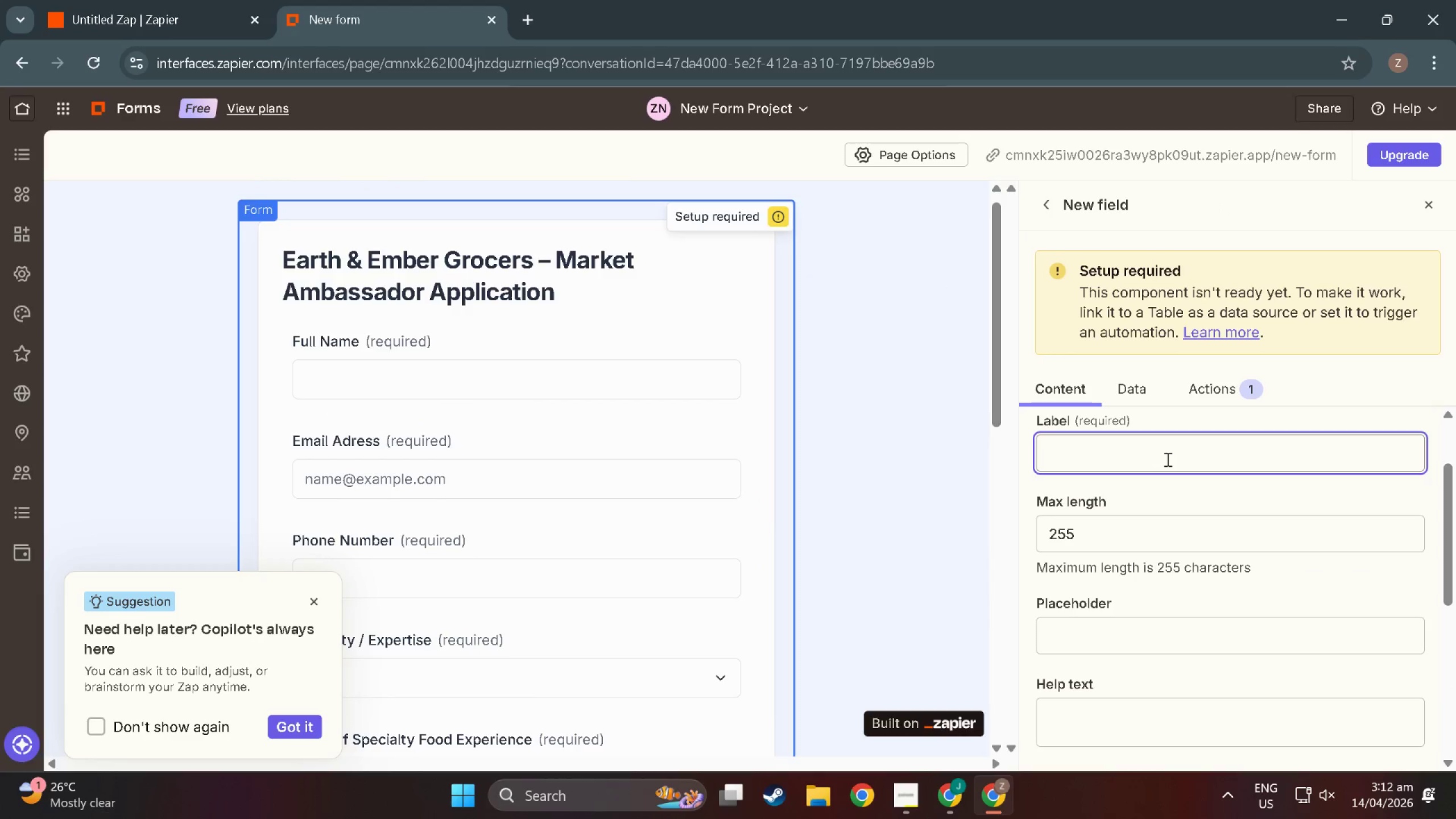 
type(How did you hear about us?)
 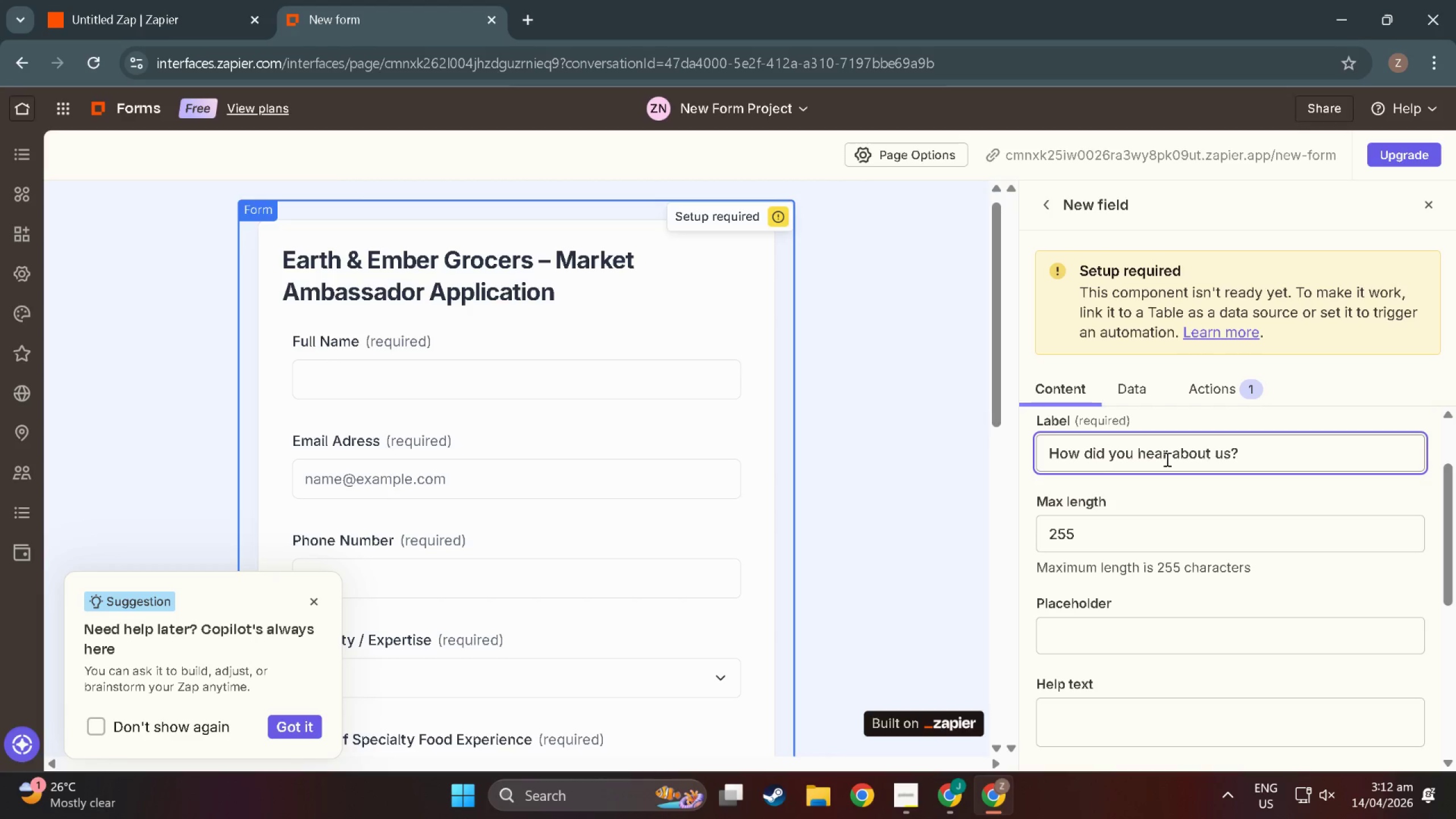 
left_click([1152, 470])
 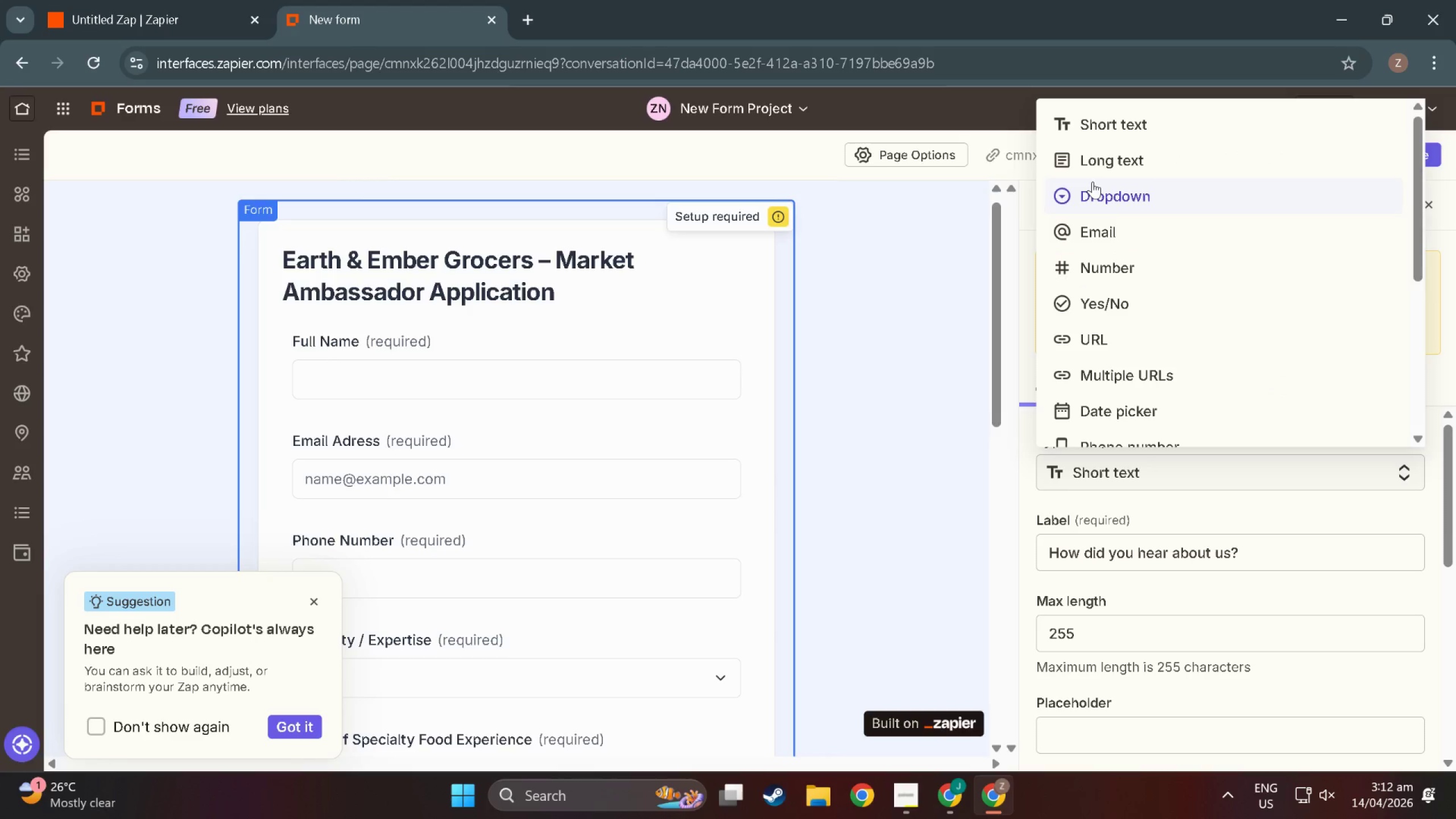 
scroll: coordinate [1153, 464], scroll_direction: up, amount: 4.0
 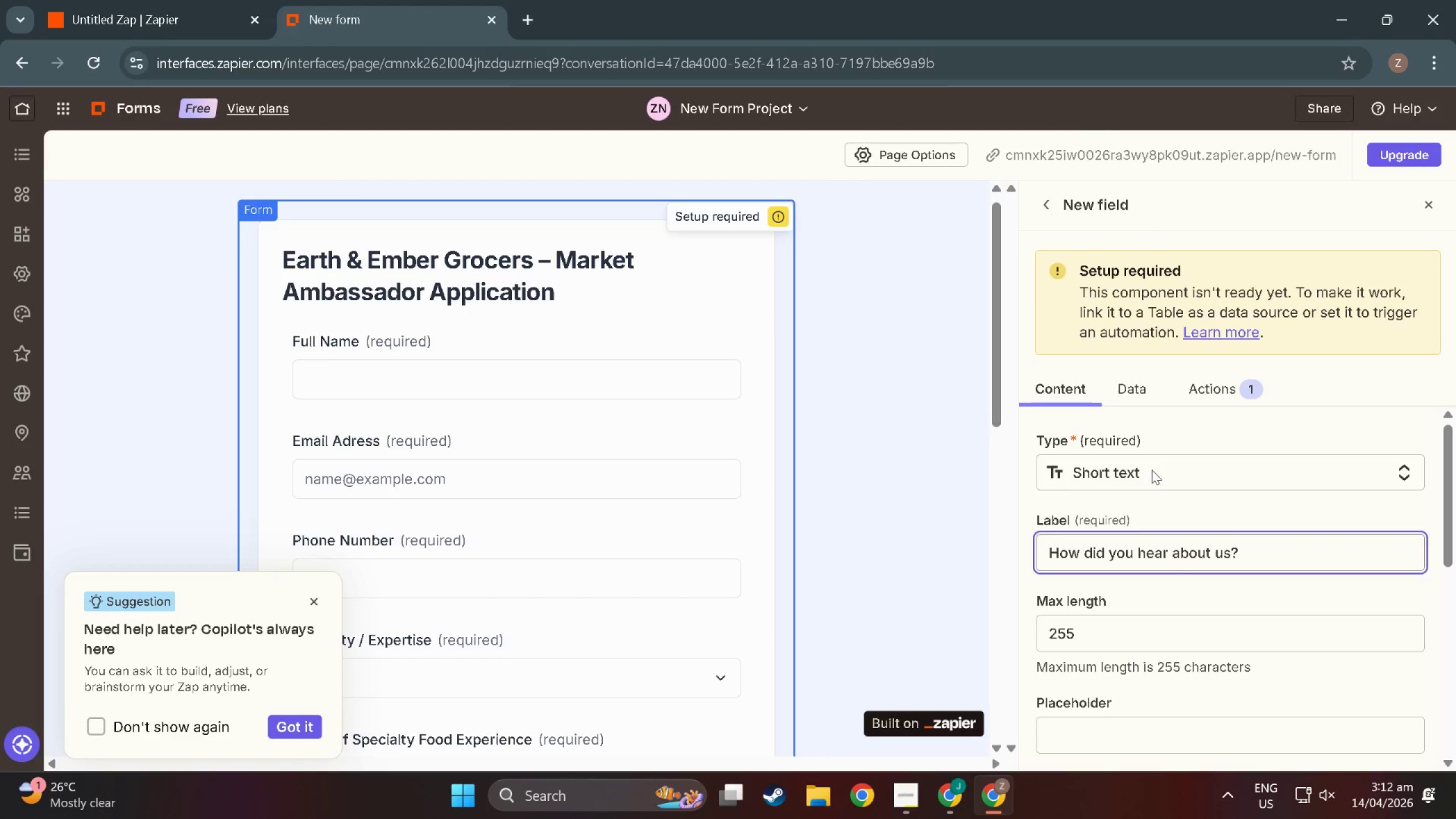 
left_click([1109, 200])
 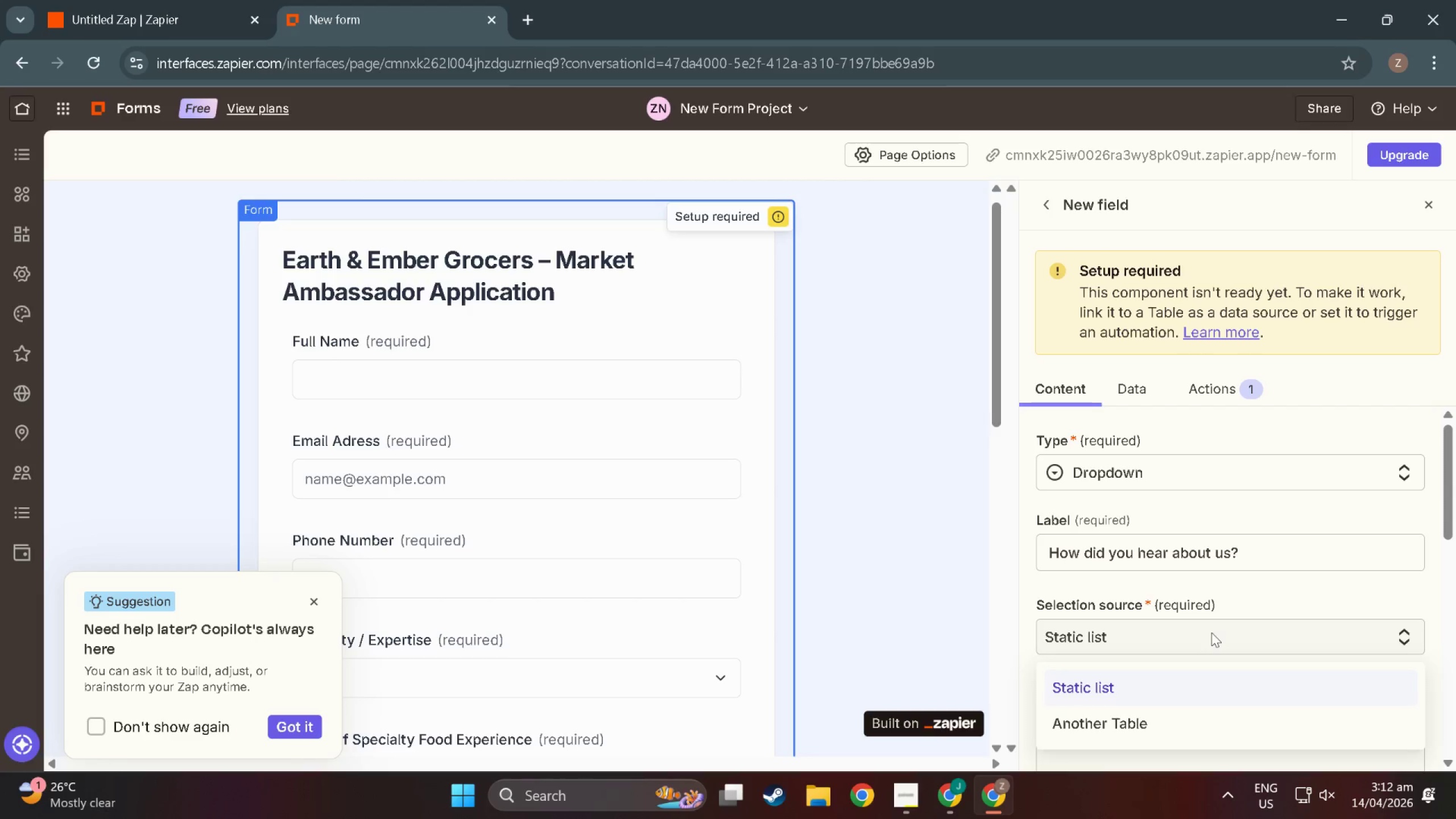 
double_click([1211, 632])
 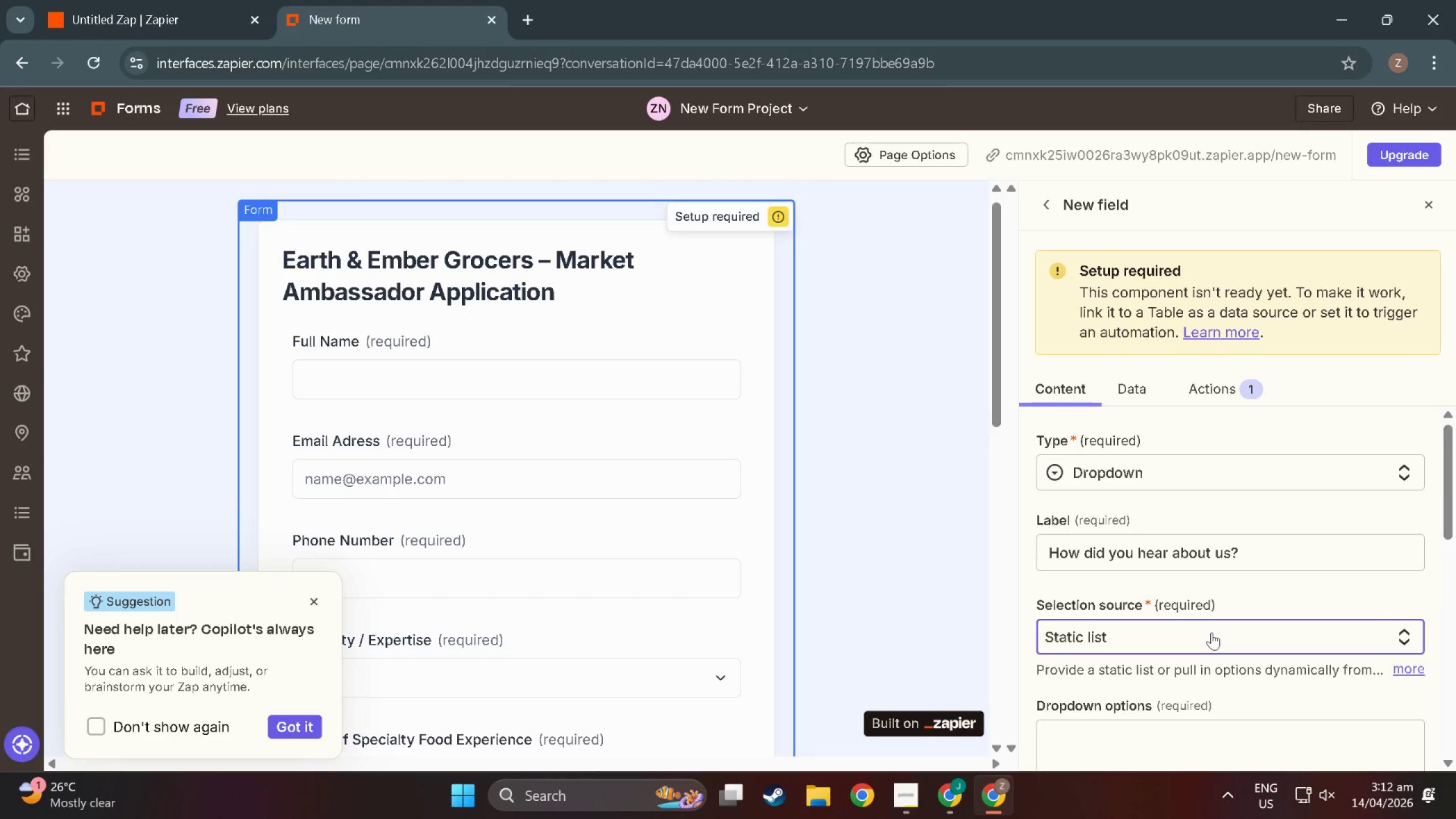 
scroll: coordinate [1211, 632], scroll_direction: down, amount: 3.0
 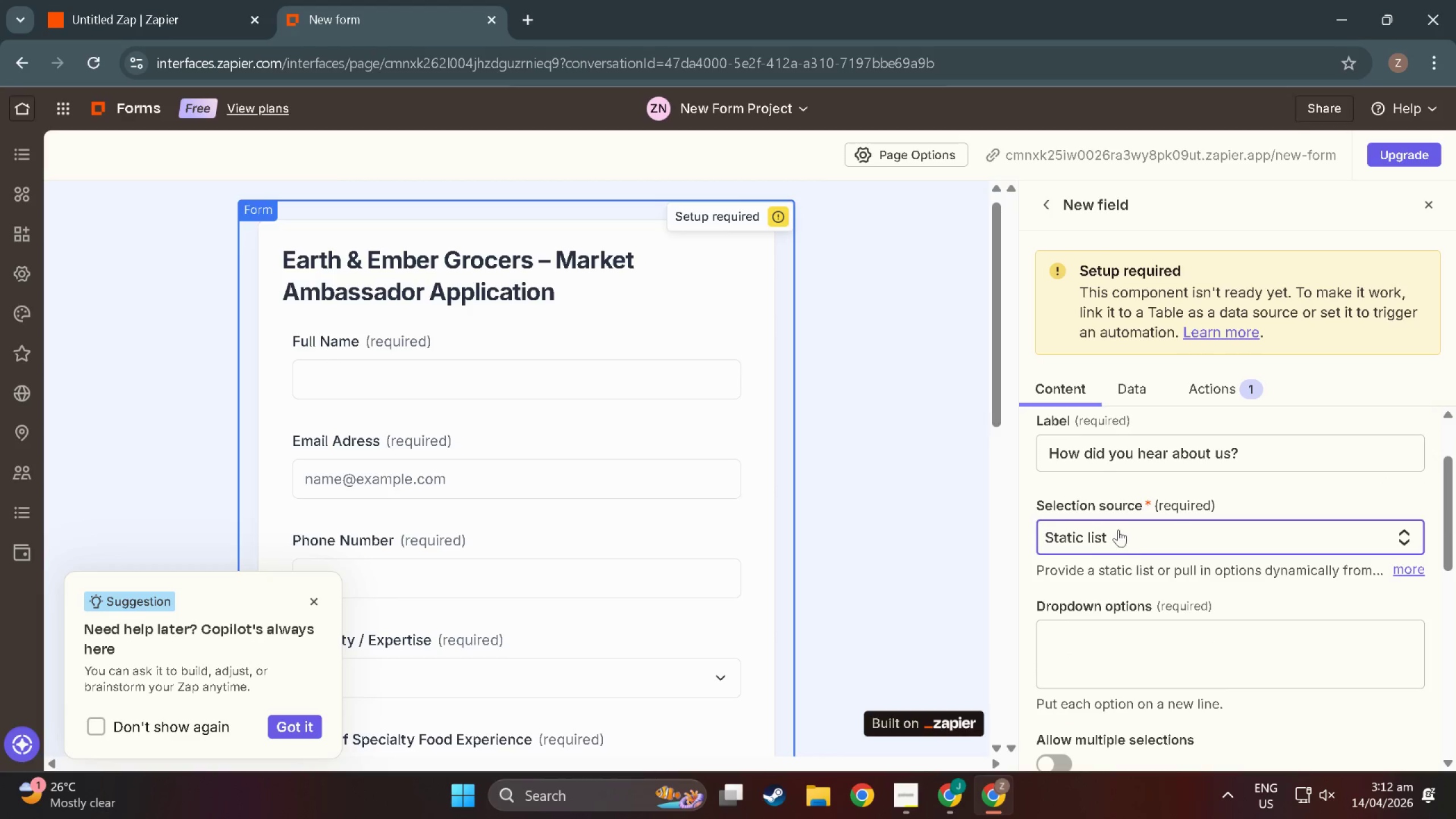 
left_click([1118, 530])
 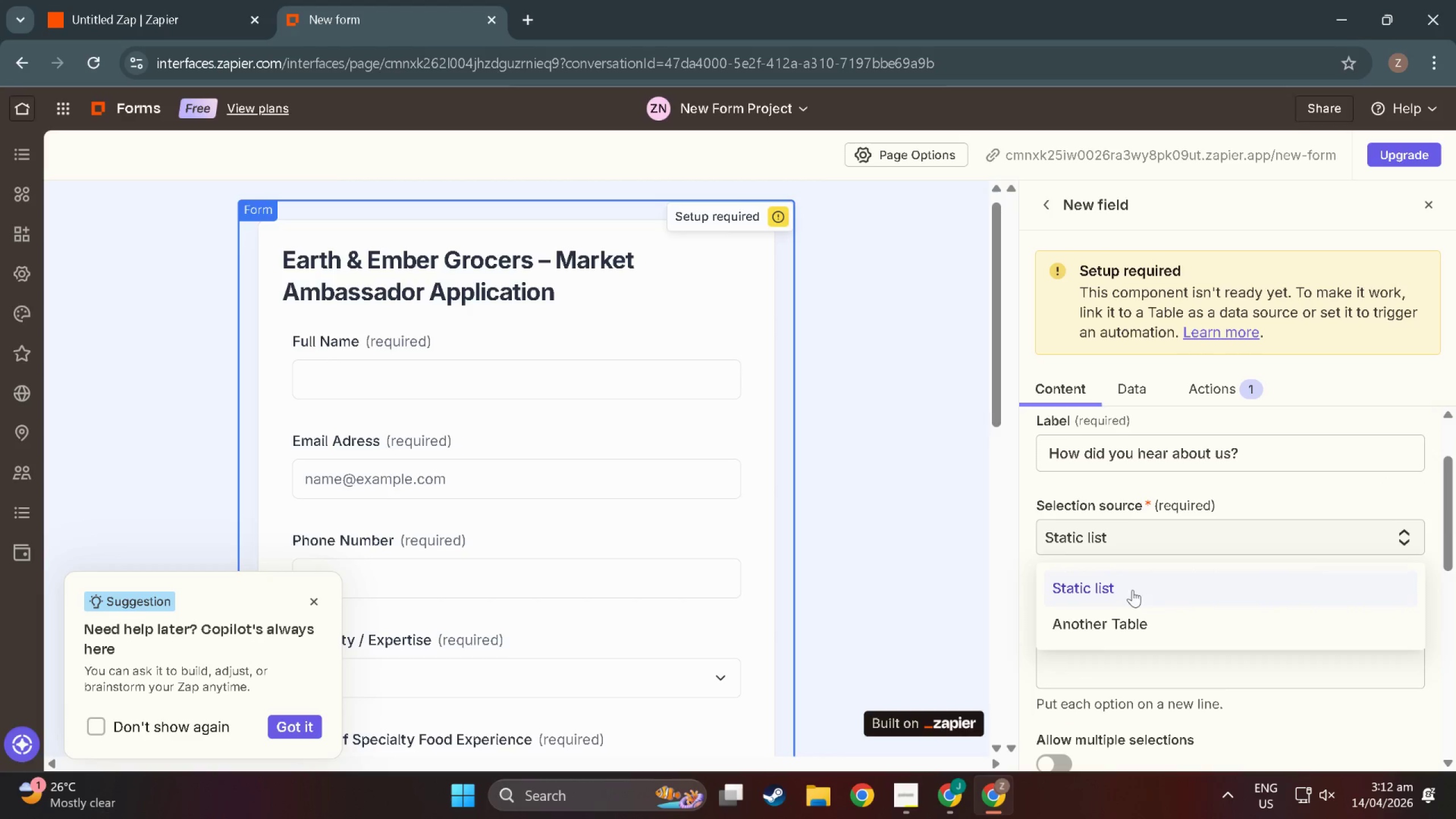 
left_click([1128, 580])
 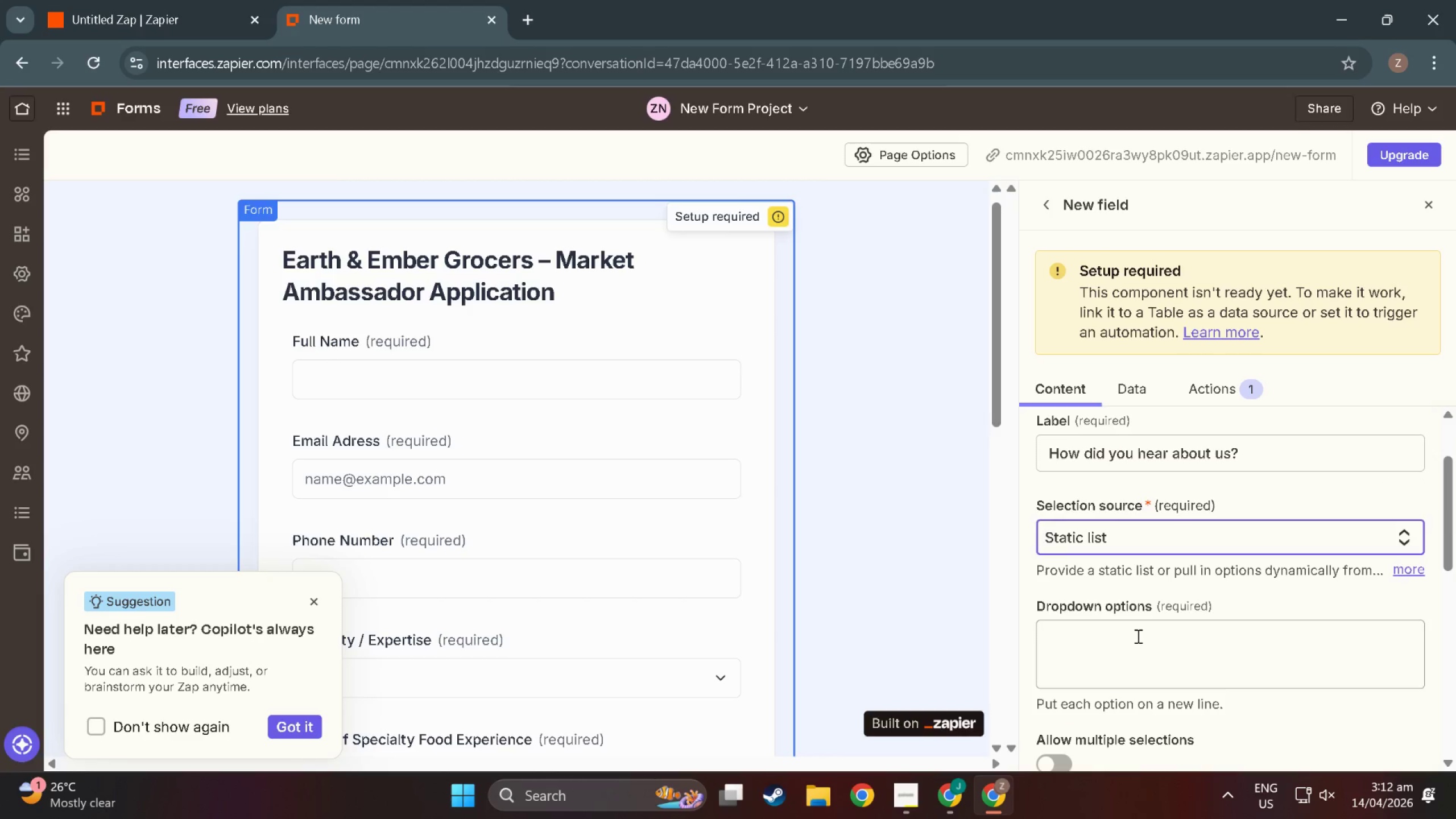 
left_click([1138, 645])
 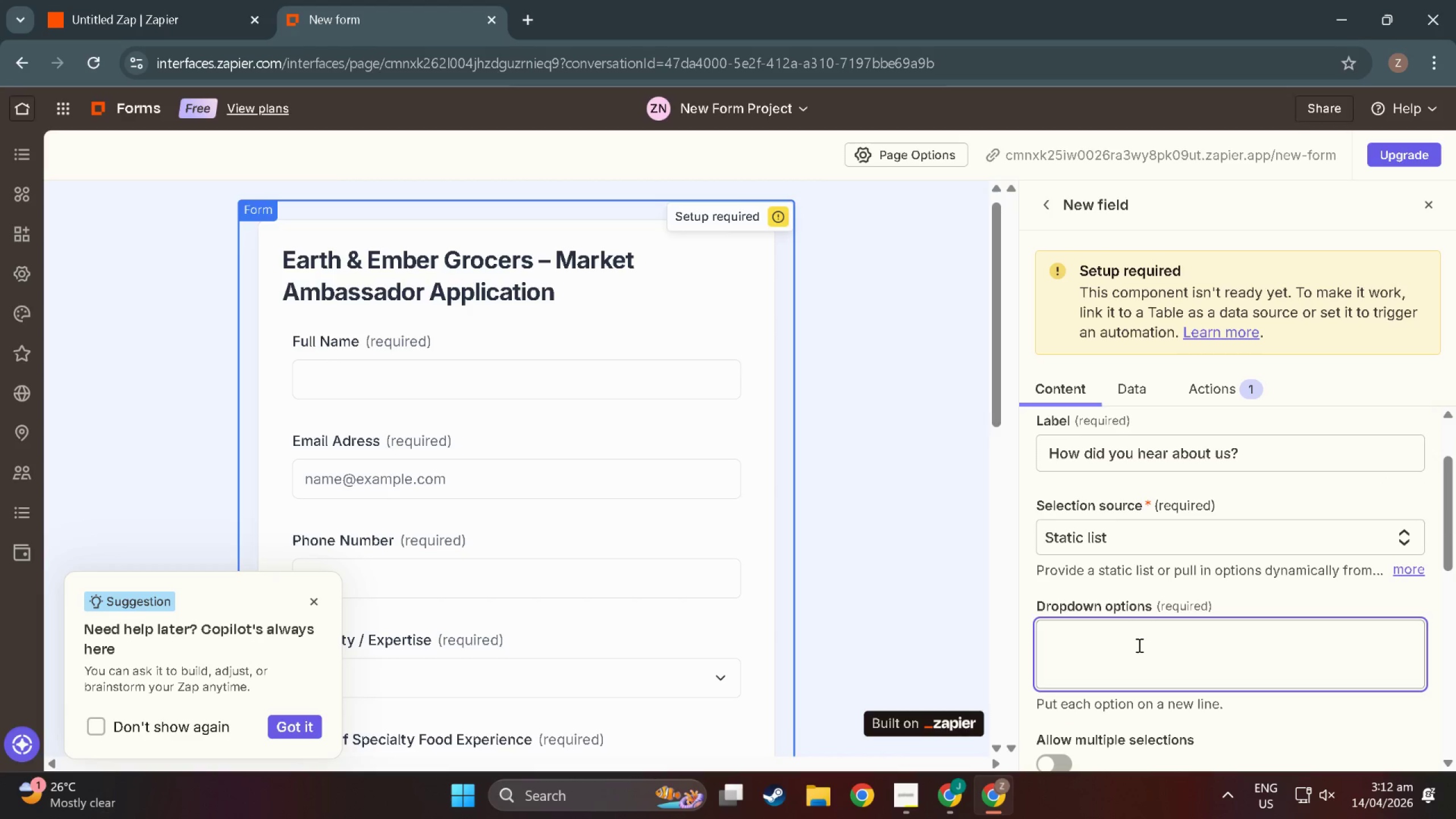 
wait(5.22)
 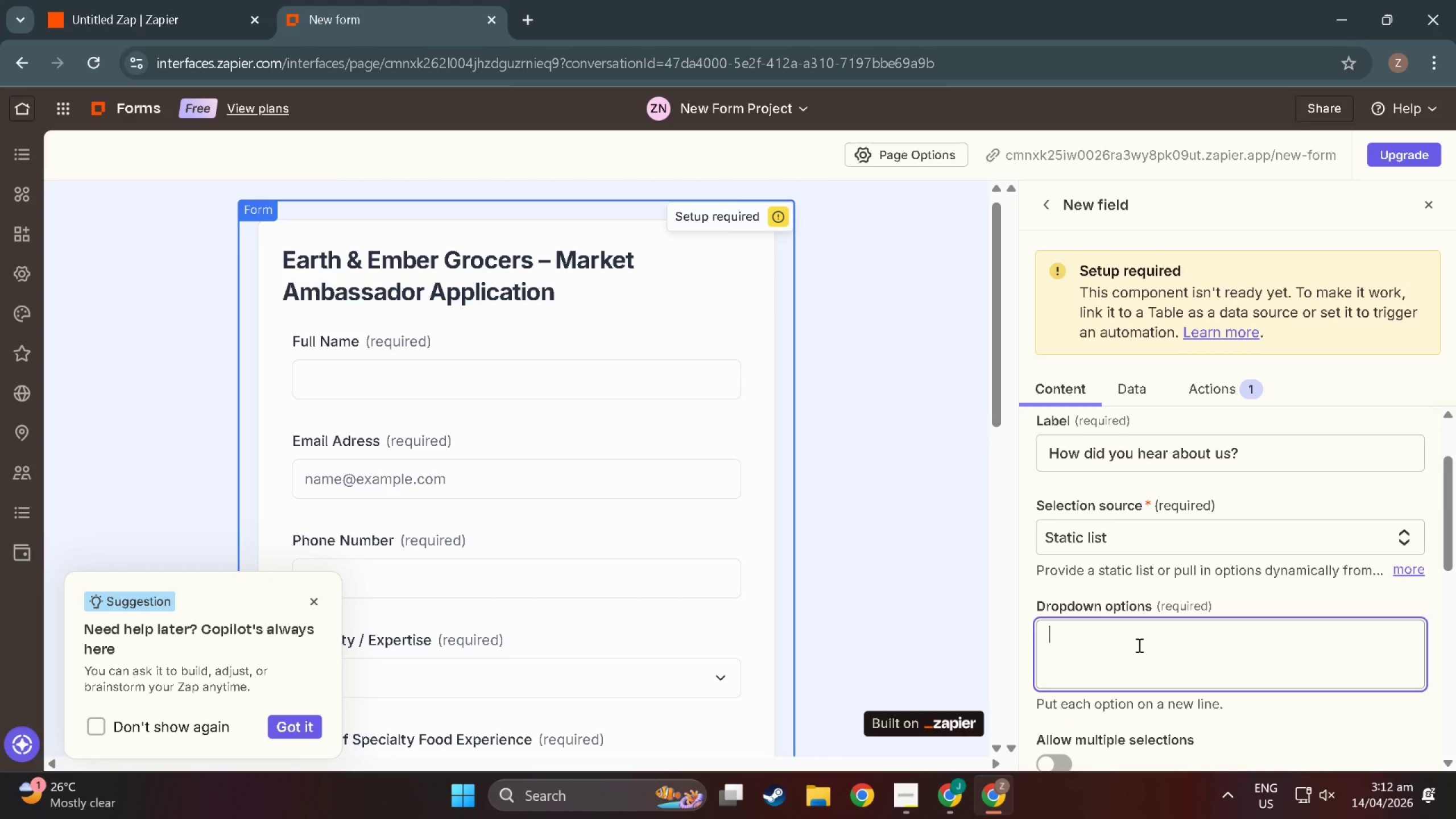 
type(O)
key(Backspace)
type(Instagram)
 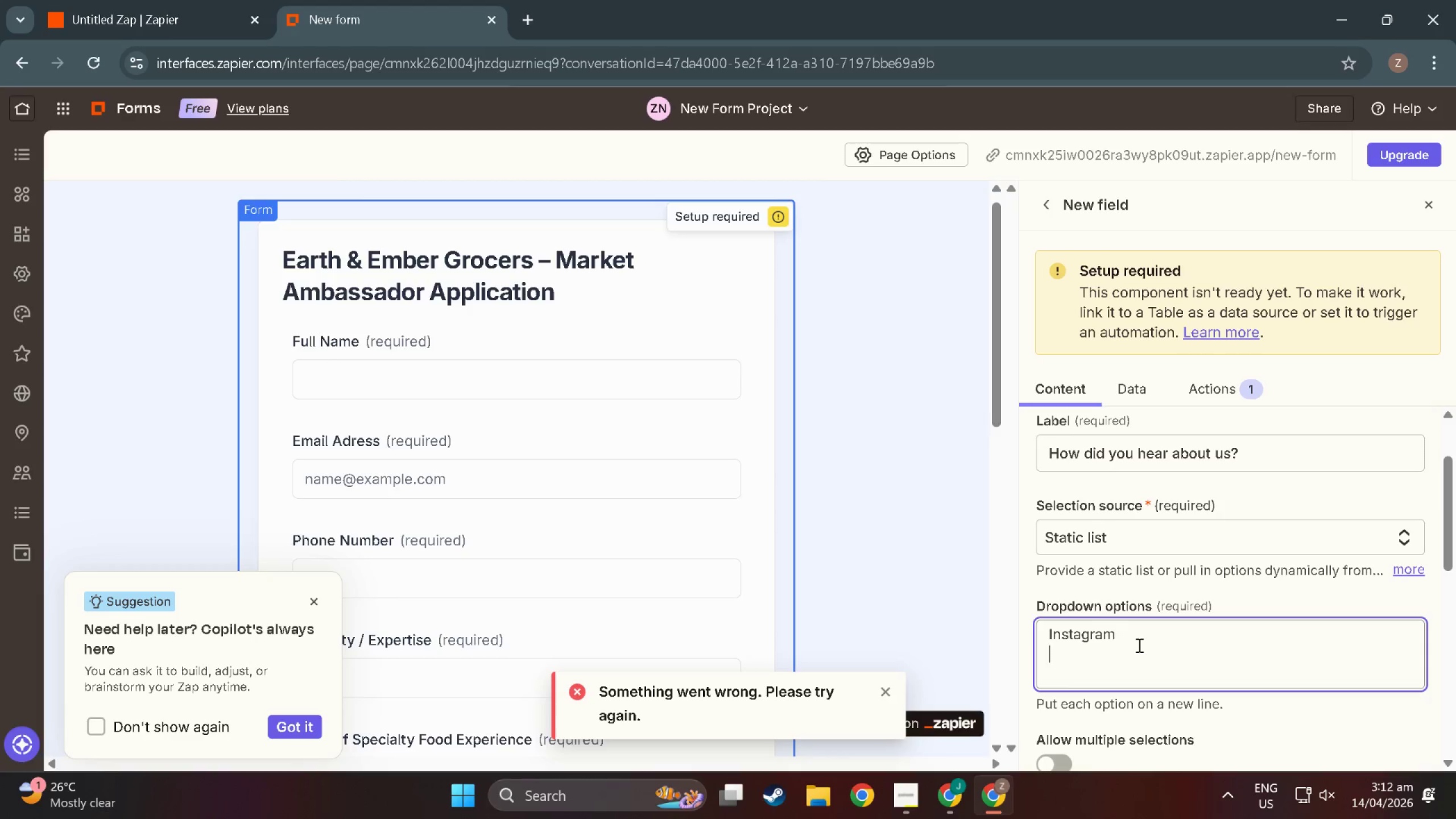 
key(Enter)
 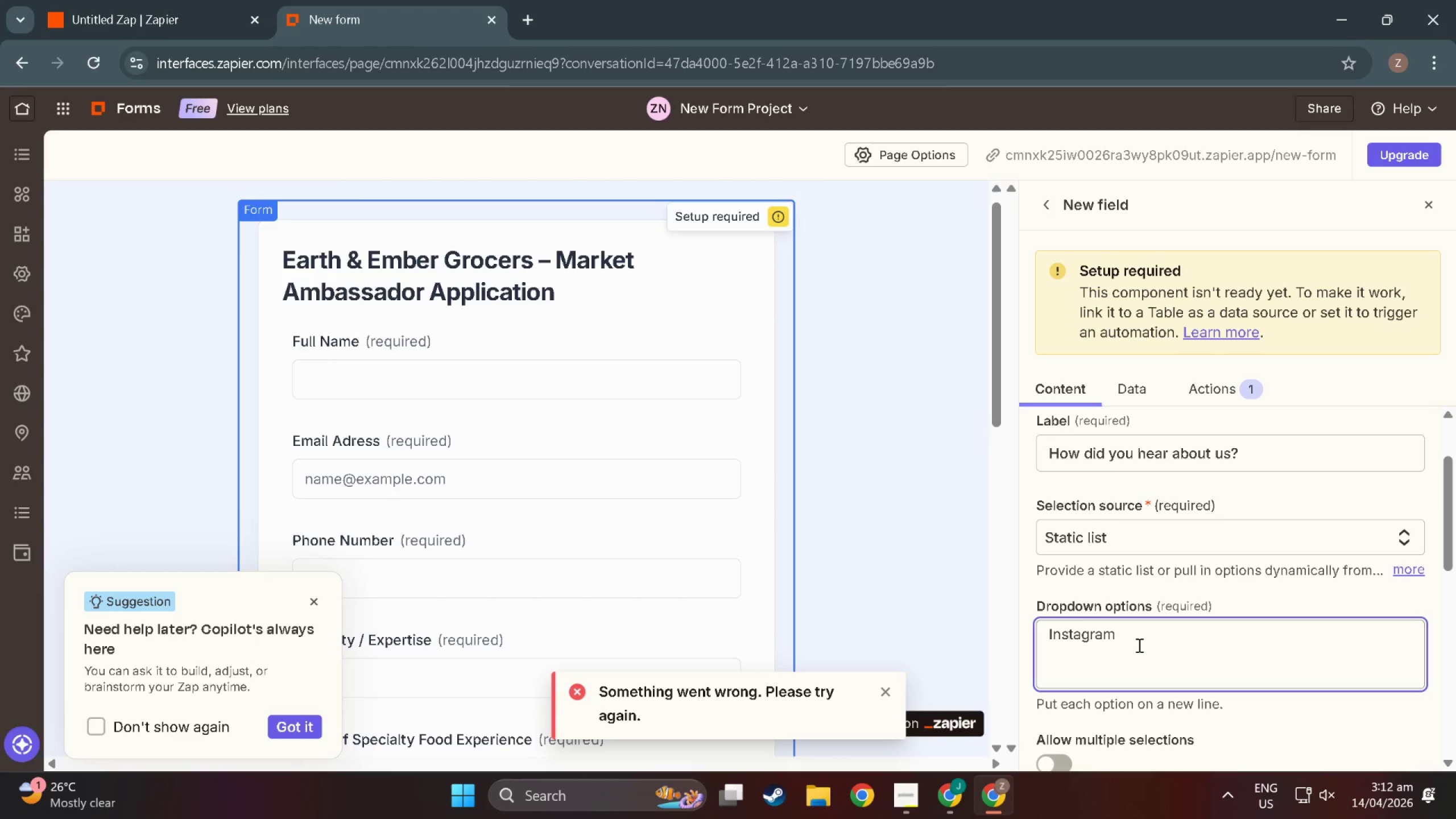 
type(Word O)
key(Backspace)
type(of Mouth)
 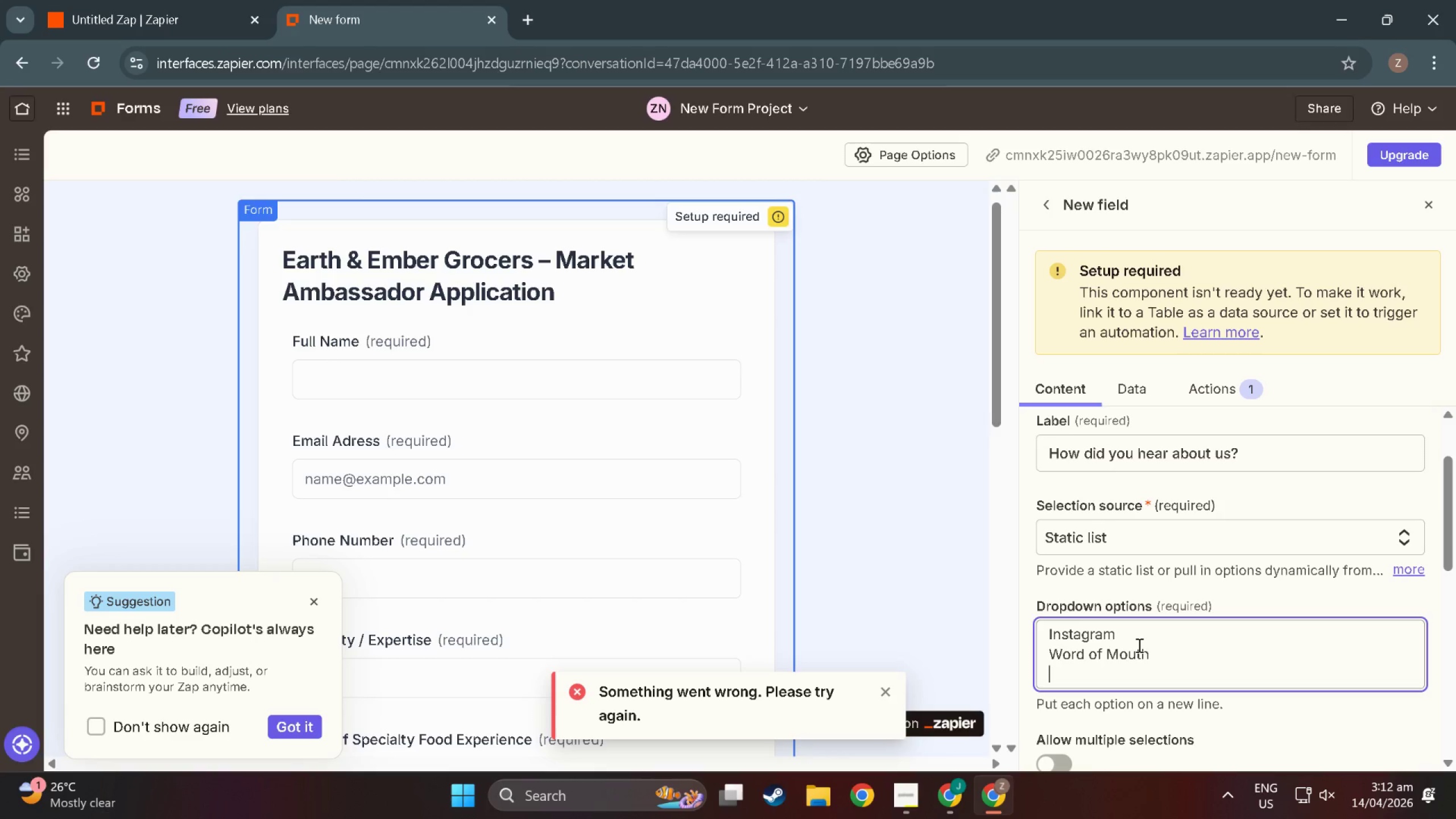 
 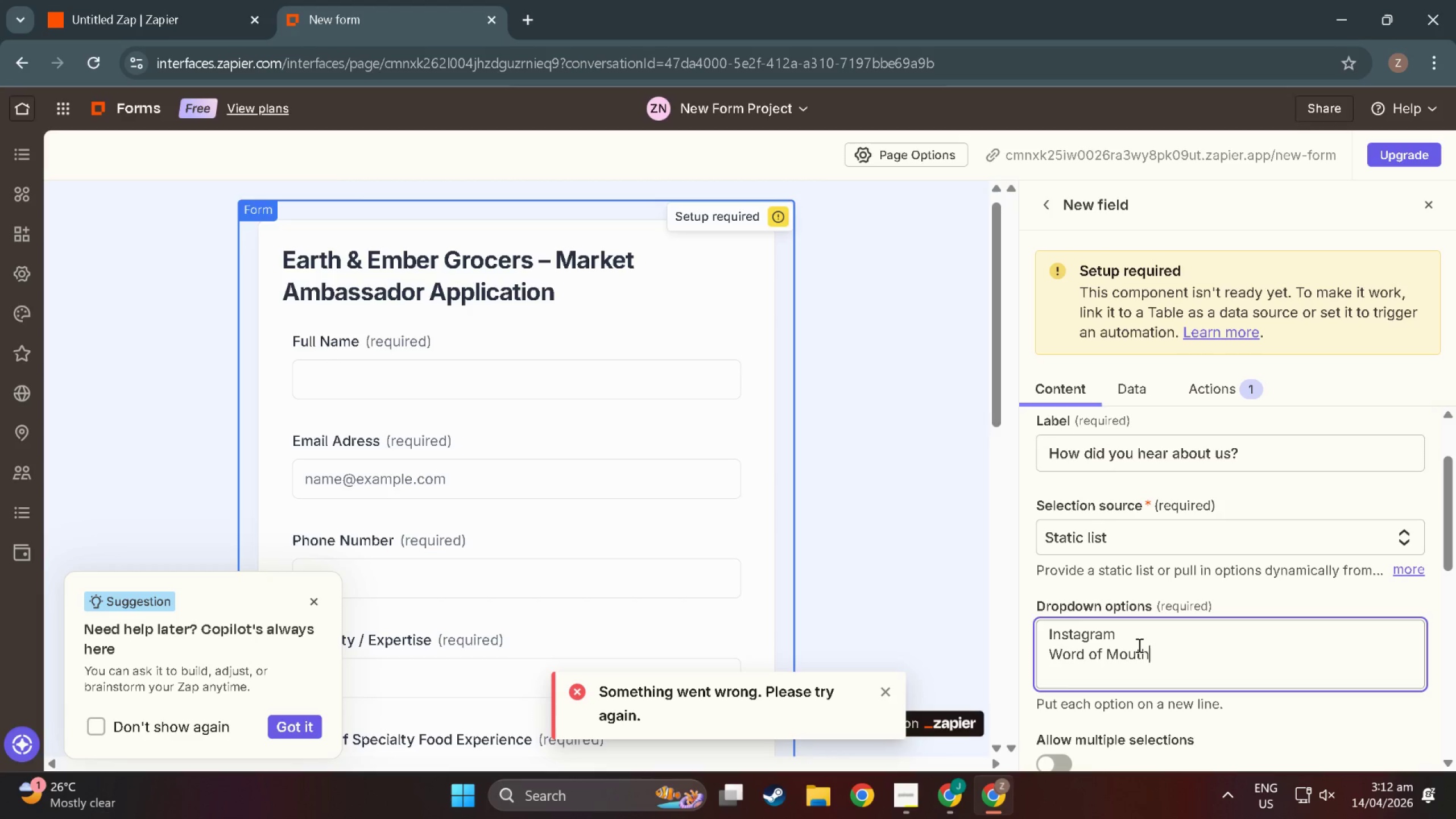 
key(Enter)
 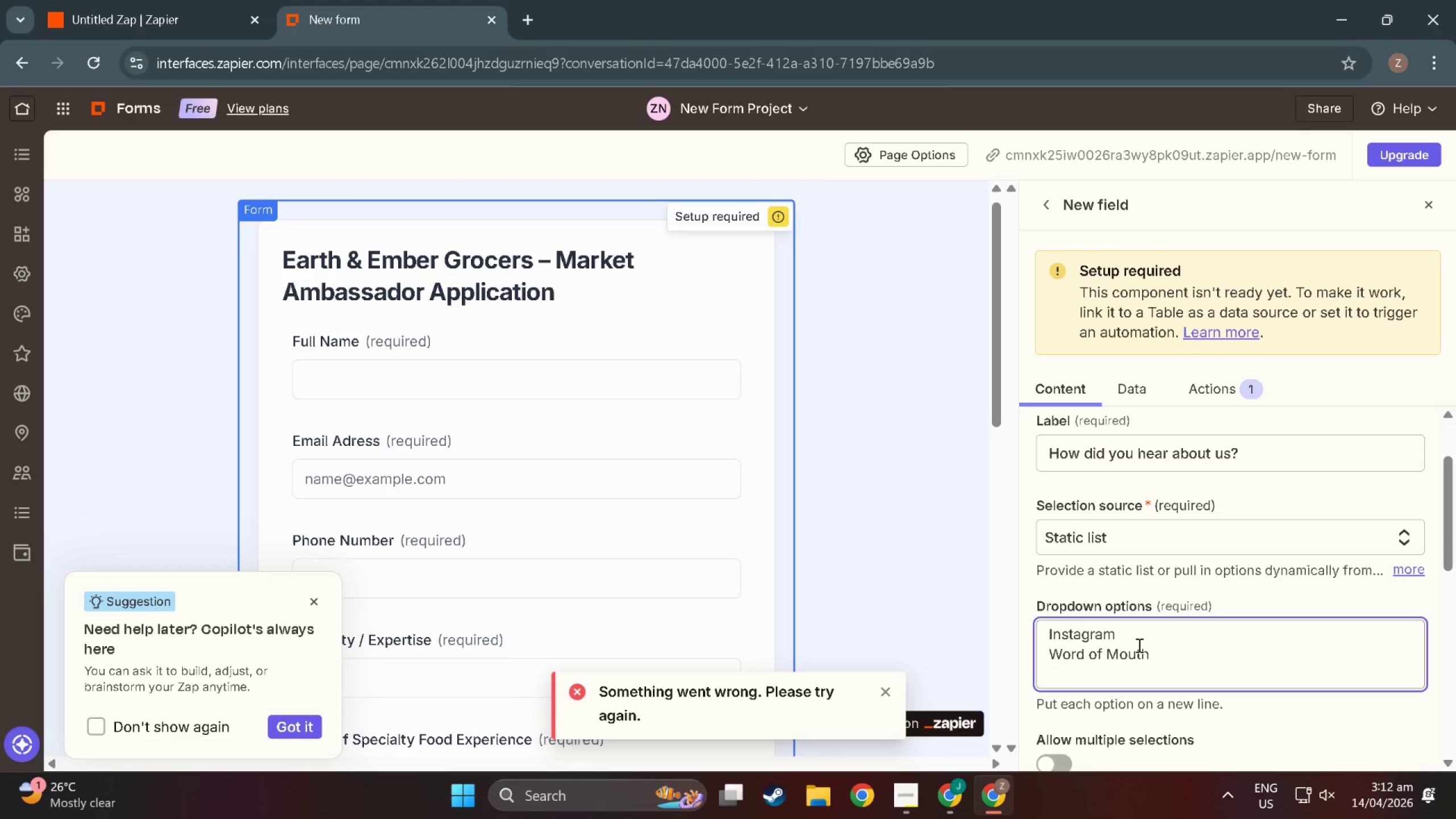 
type(Farmers)
key(Backspace)
type('s Market)
 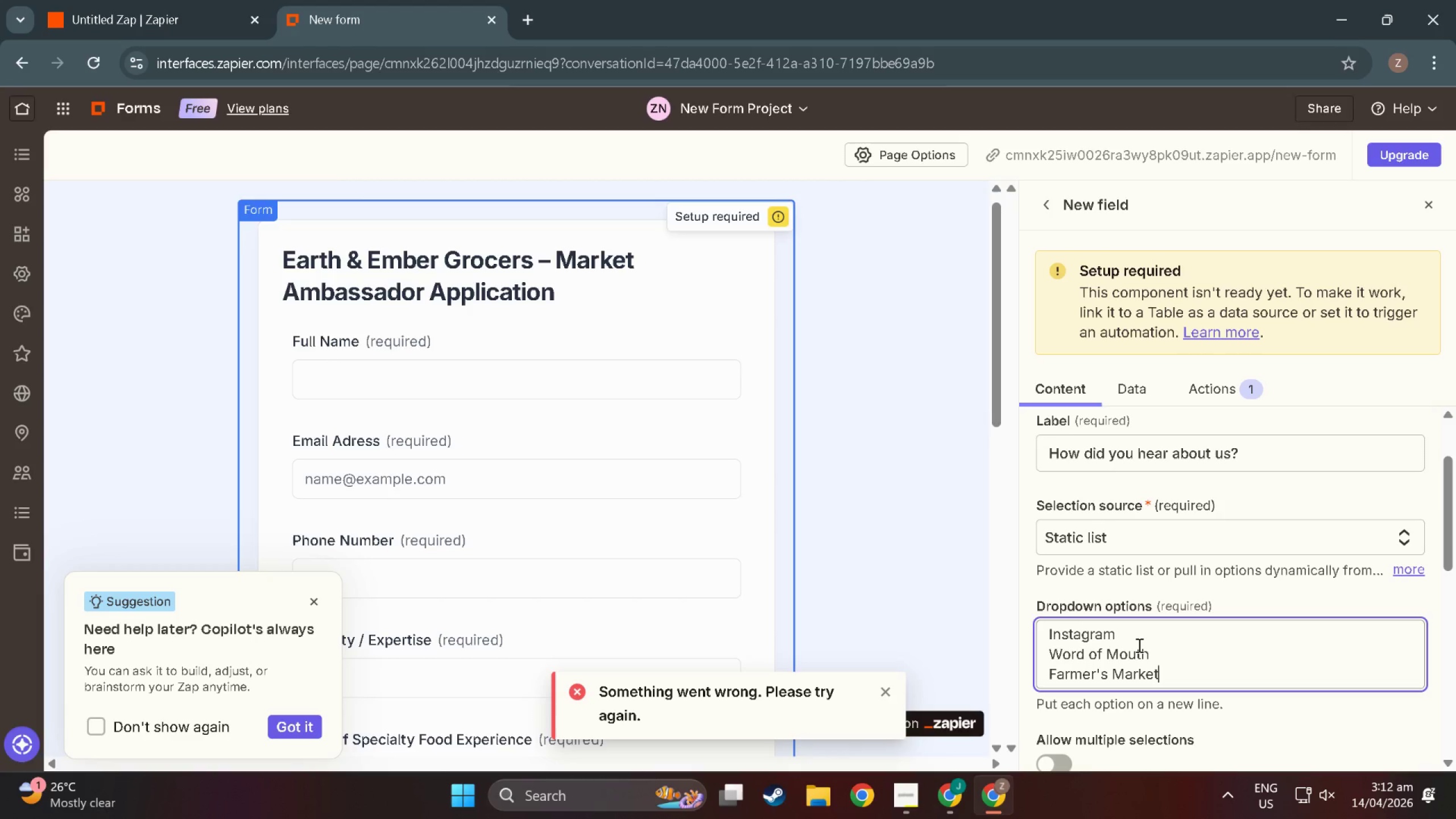 
key(Enter)
 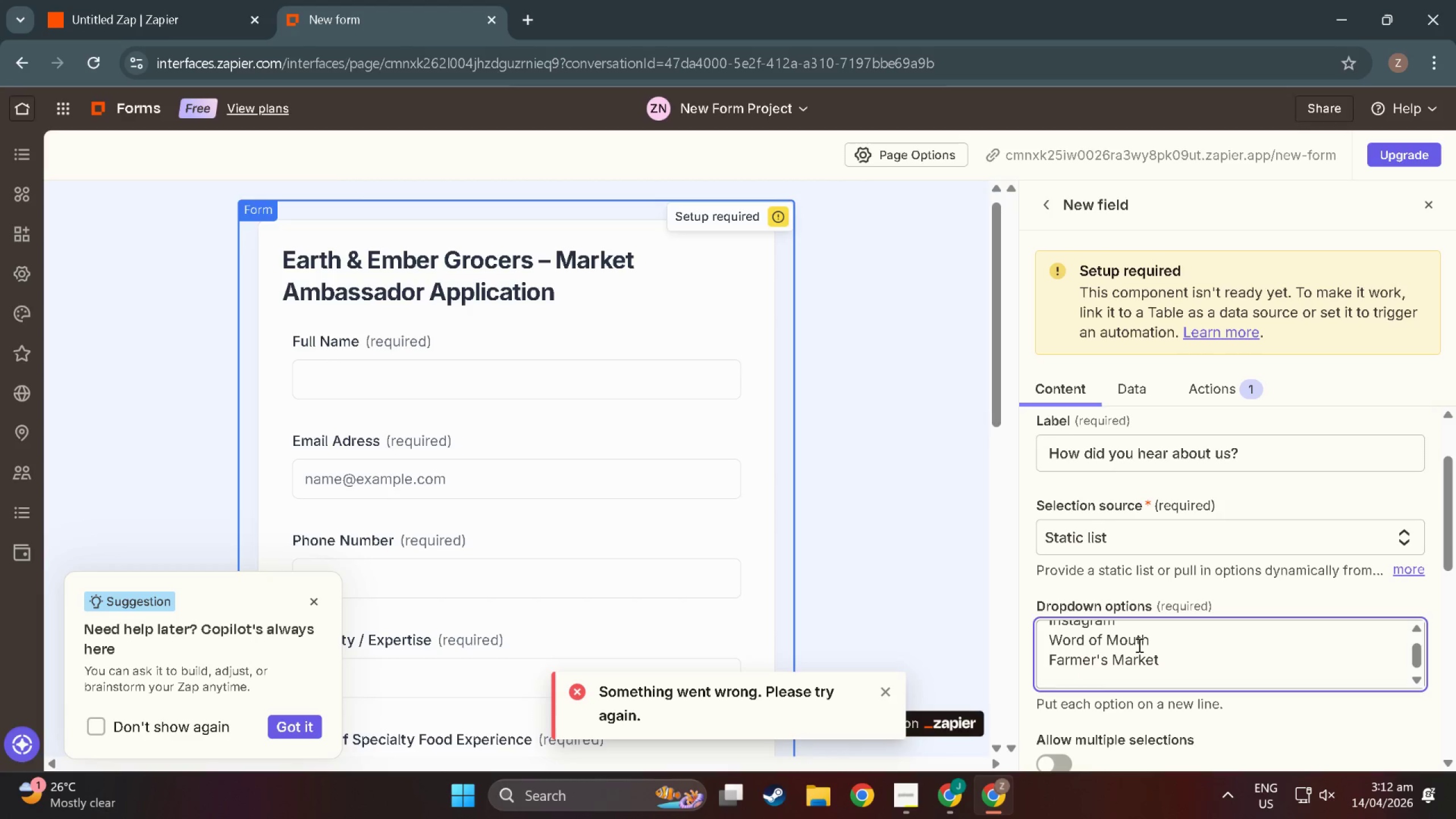 
type(Job Board)
 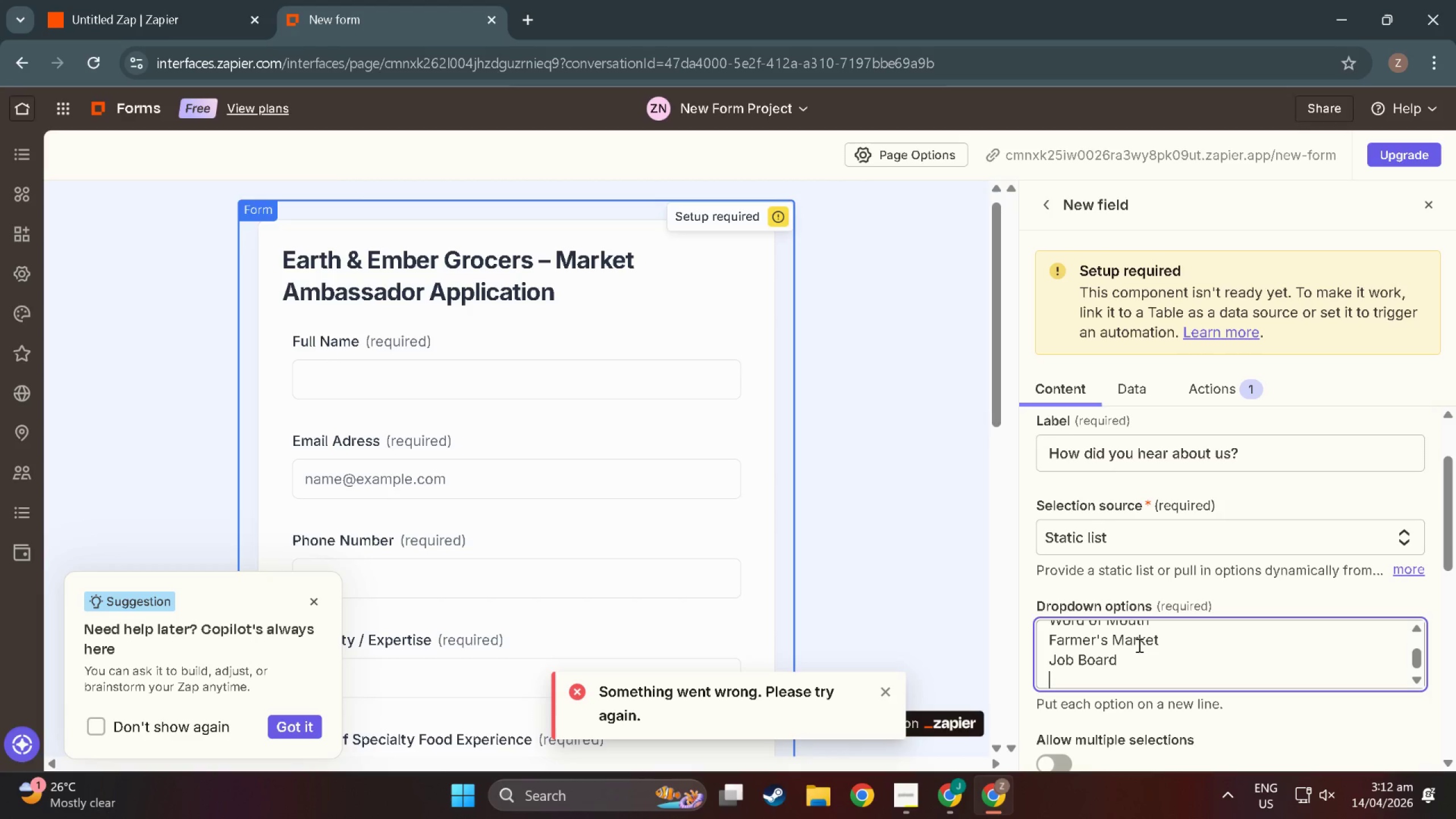 
 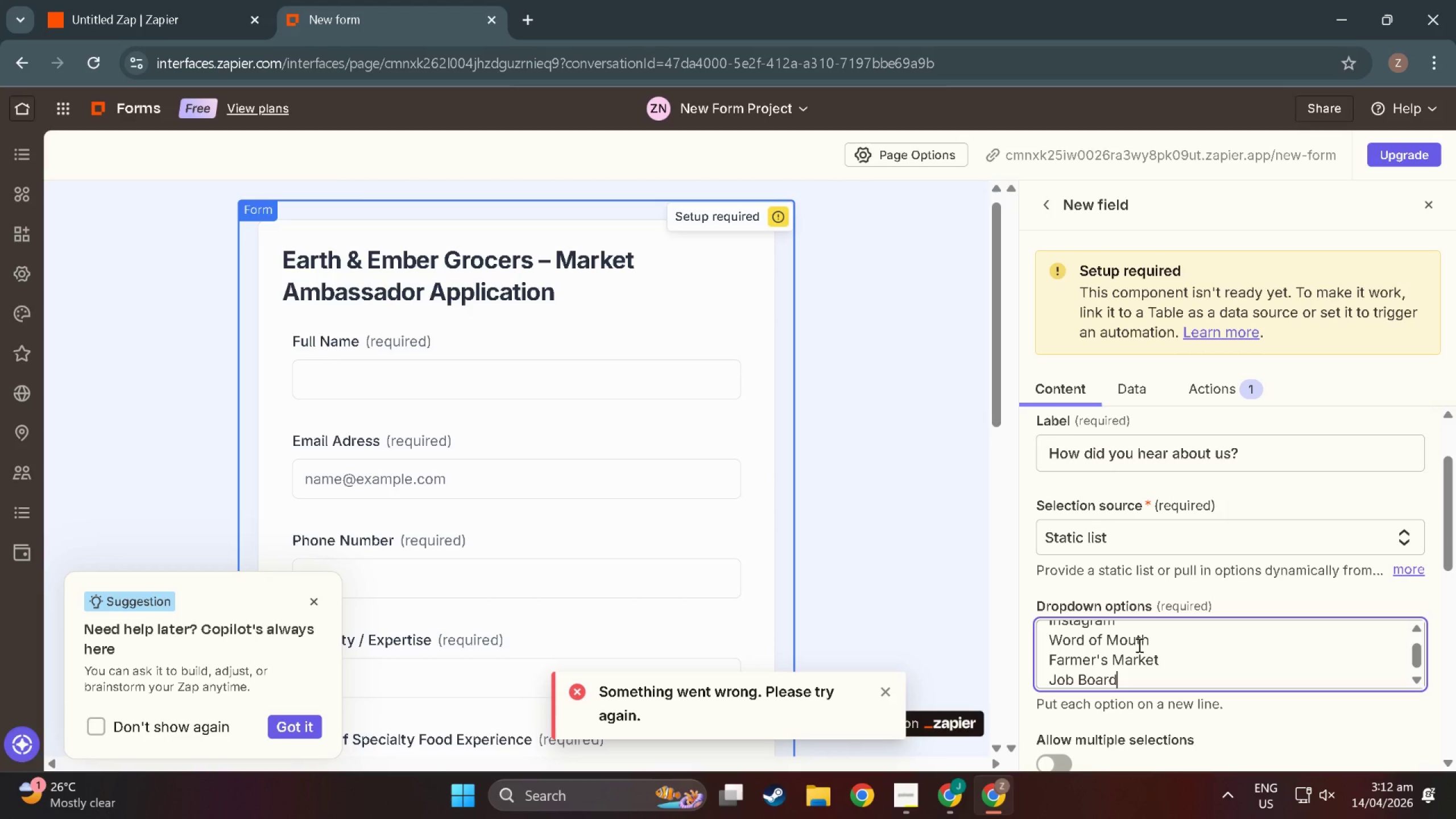 
key(Enter)
 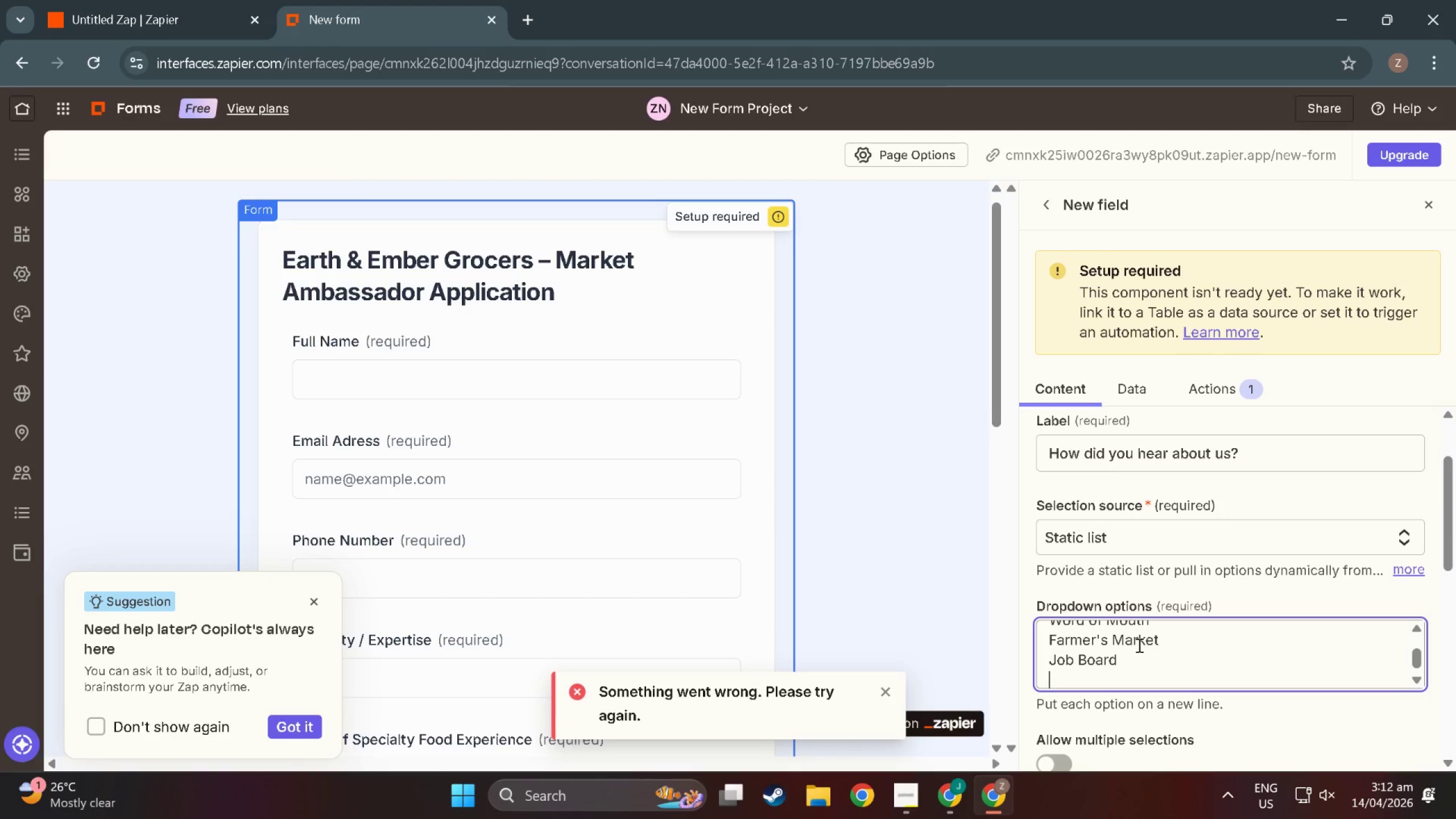 
type(Other)
 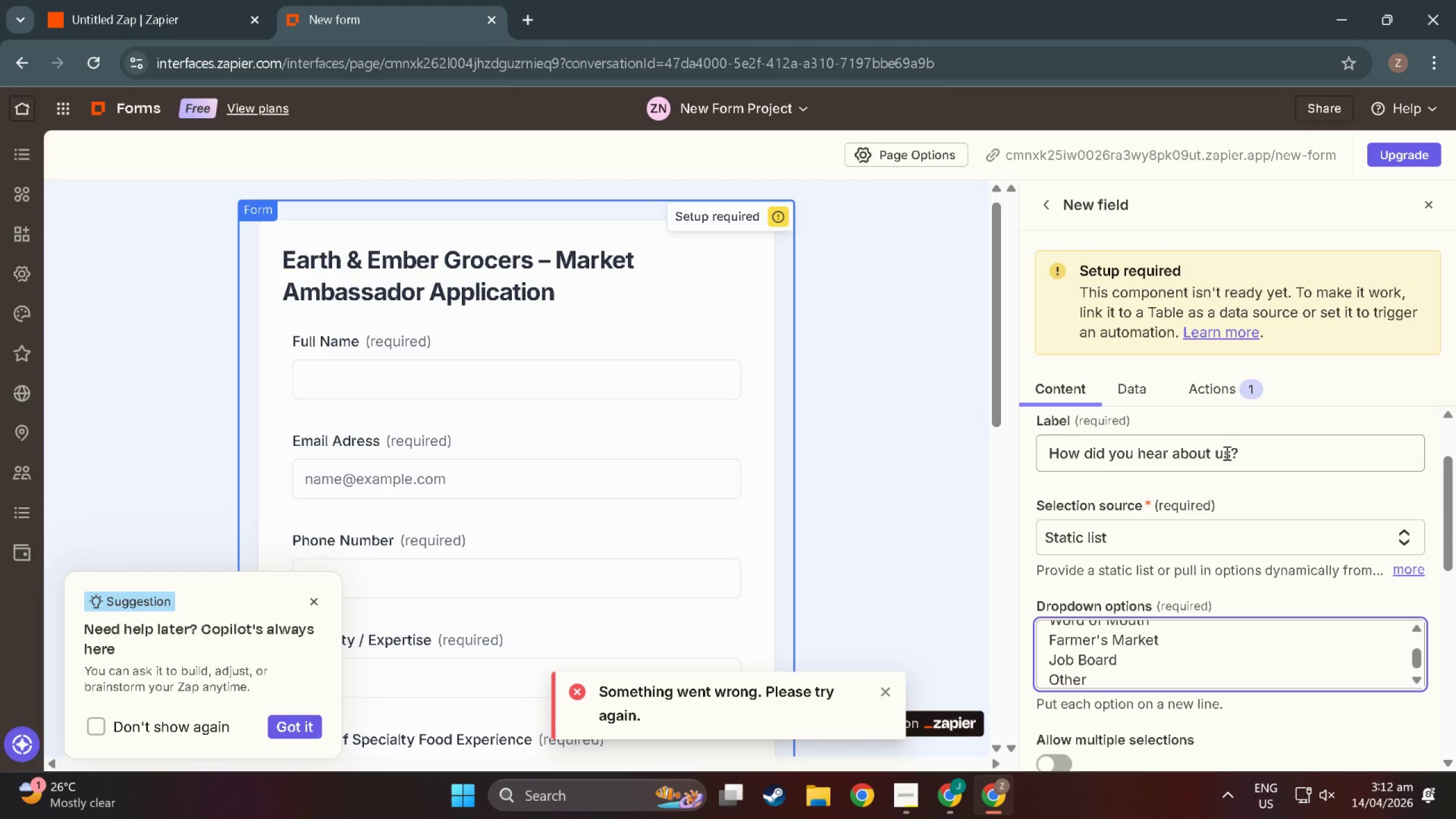 
scroll: coordinate [1241, 590], scroll_direction: down, amount: 32.0
 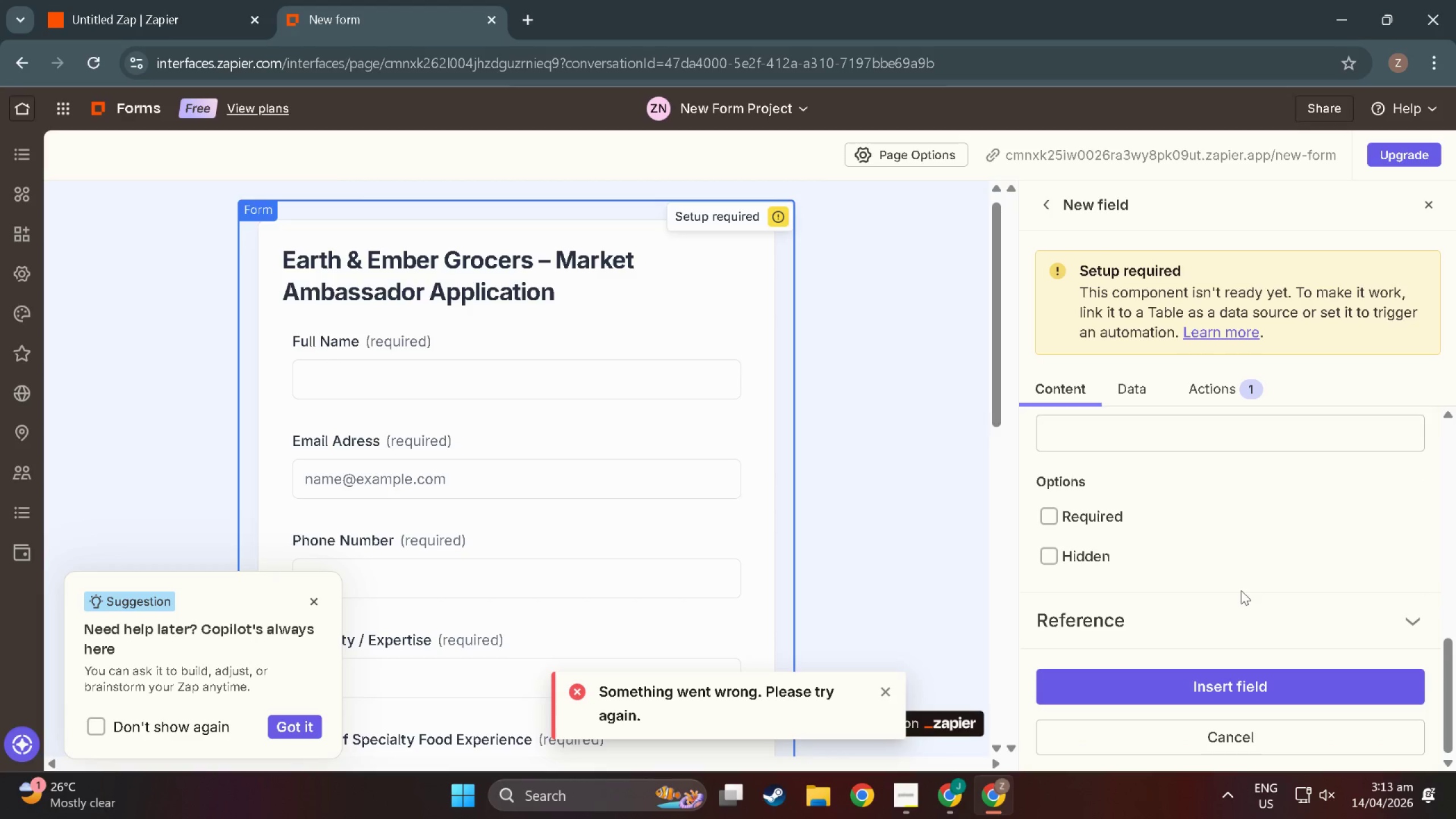 
wait(13.34)
 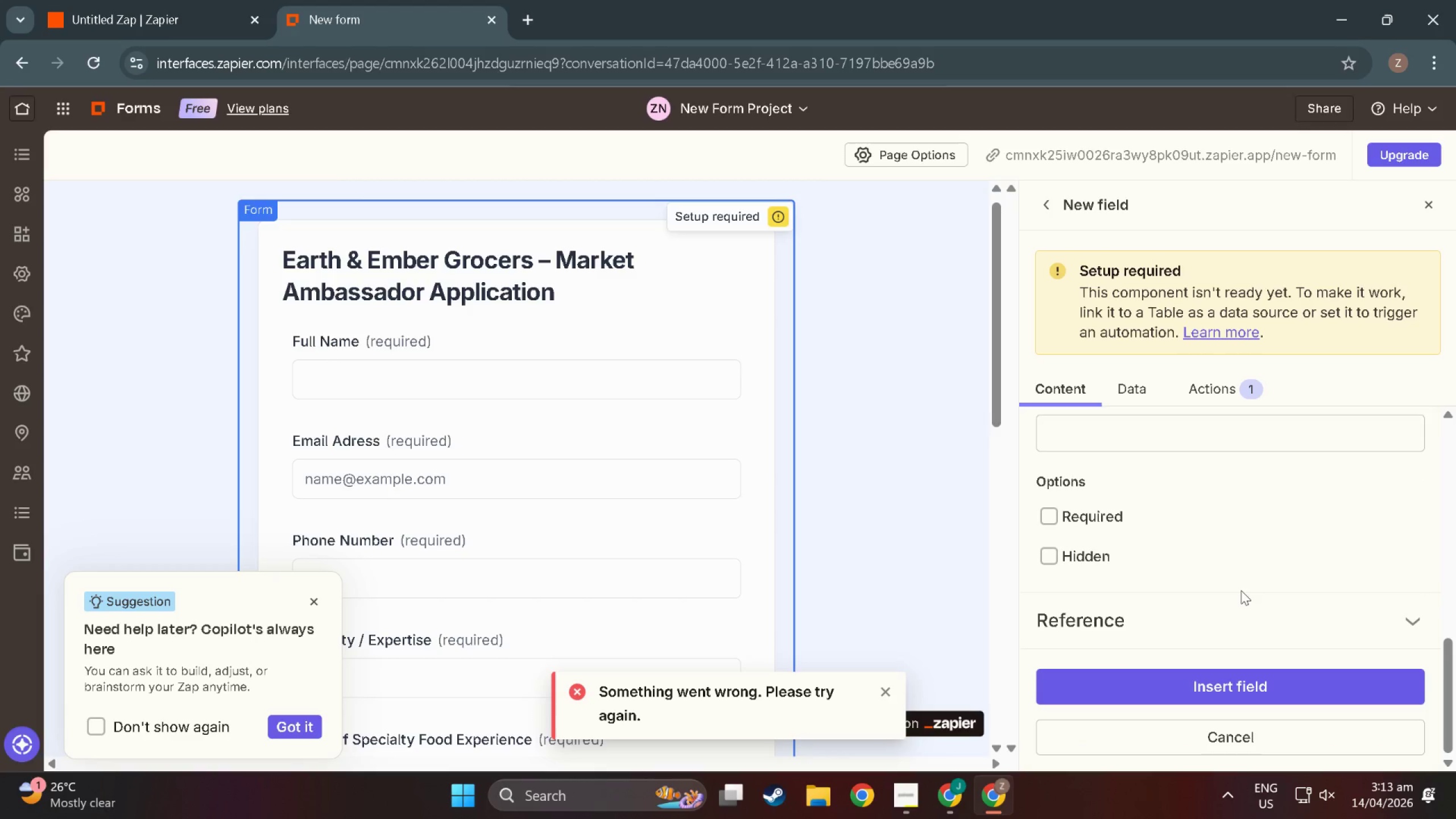 
left_click([1261, 682])
 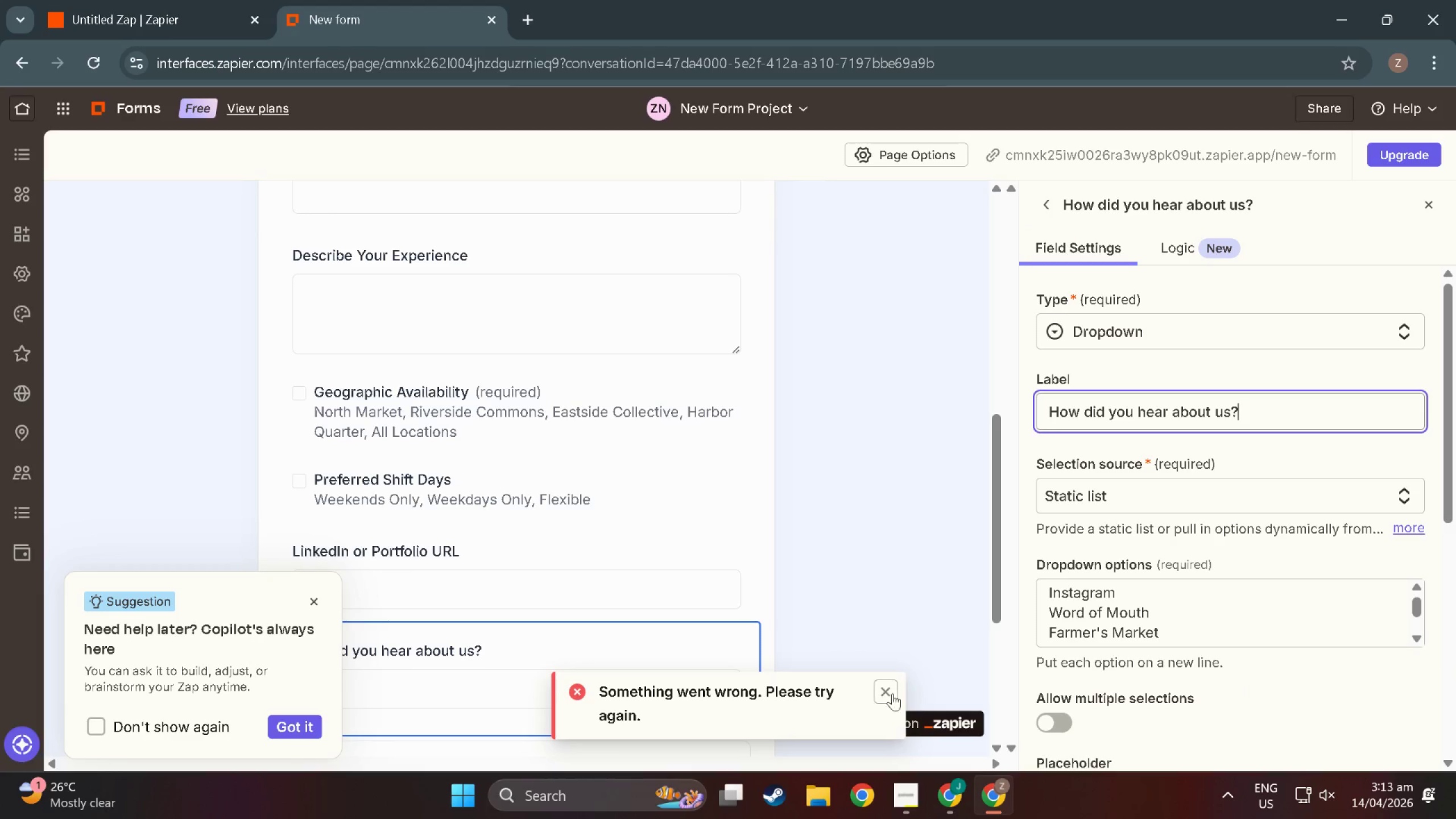 
left_click([887, 696])
 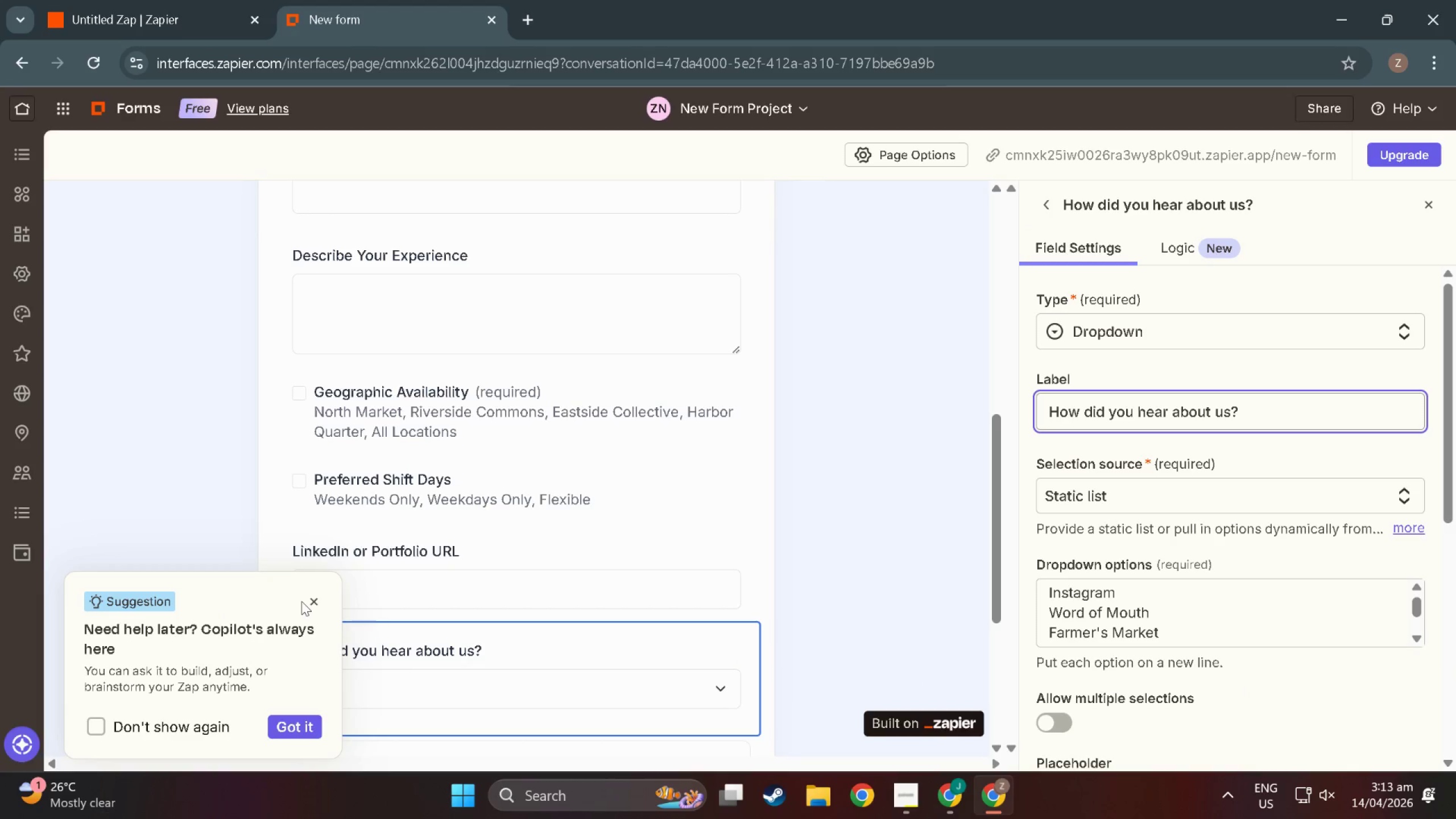 
left_click([311, 601])
 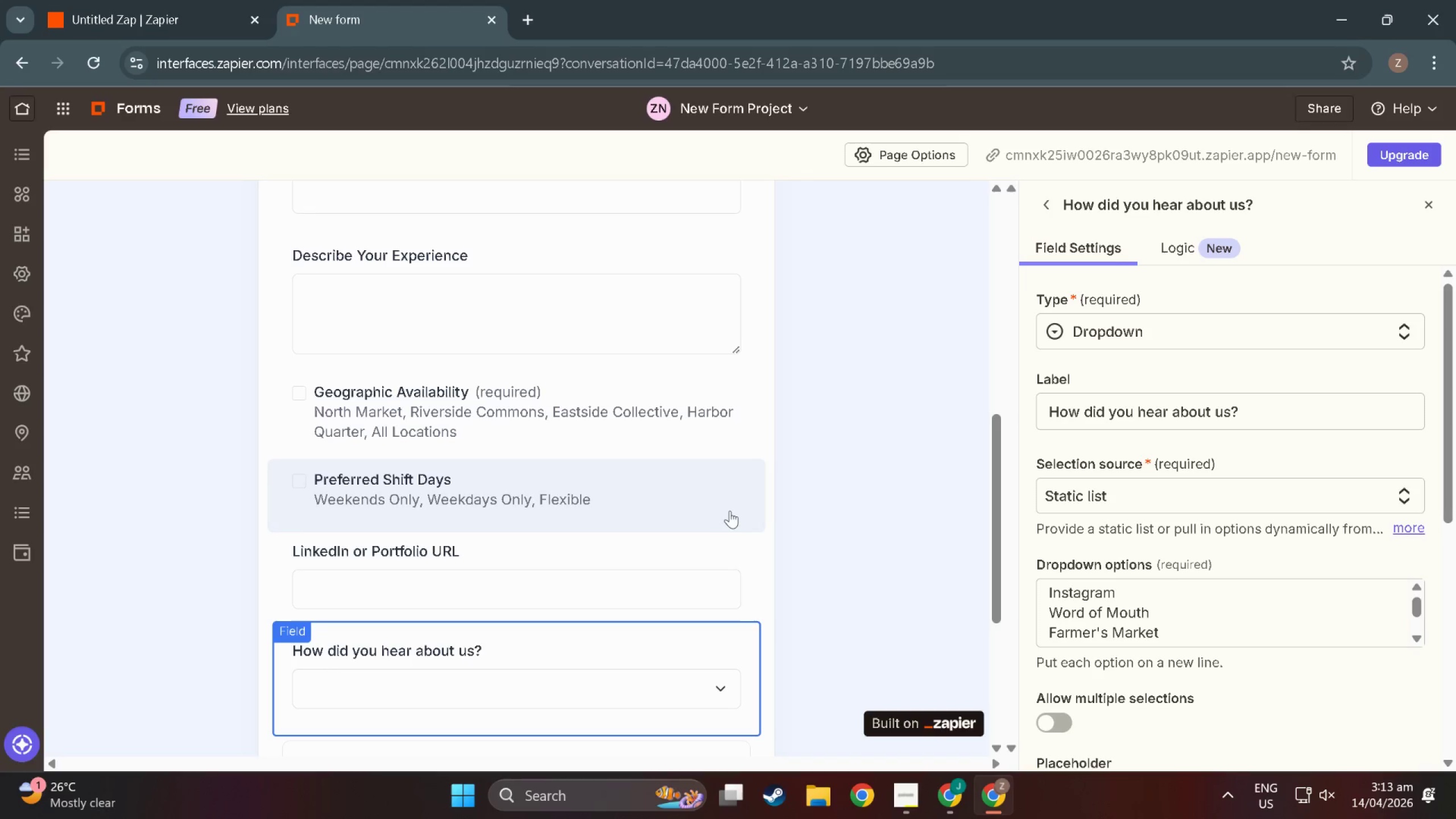 
scroll: coordinate [743, 536], scroll_direction: down, amount: 10.0
 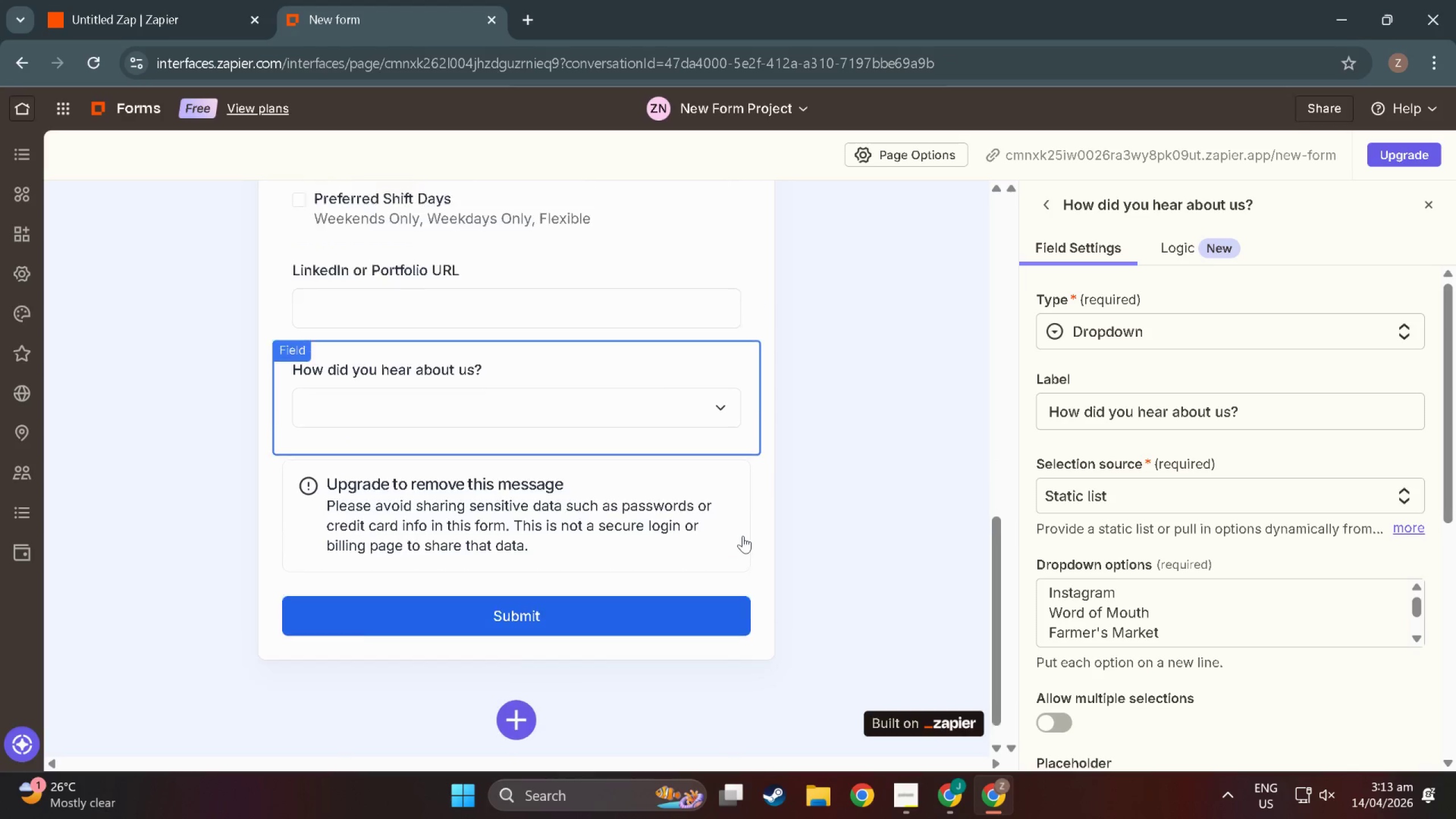 
scroll: coordinate [743, 536], scroll_direction: up, amount: 6.0
 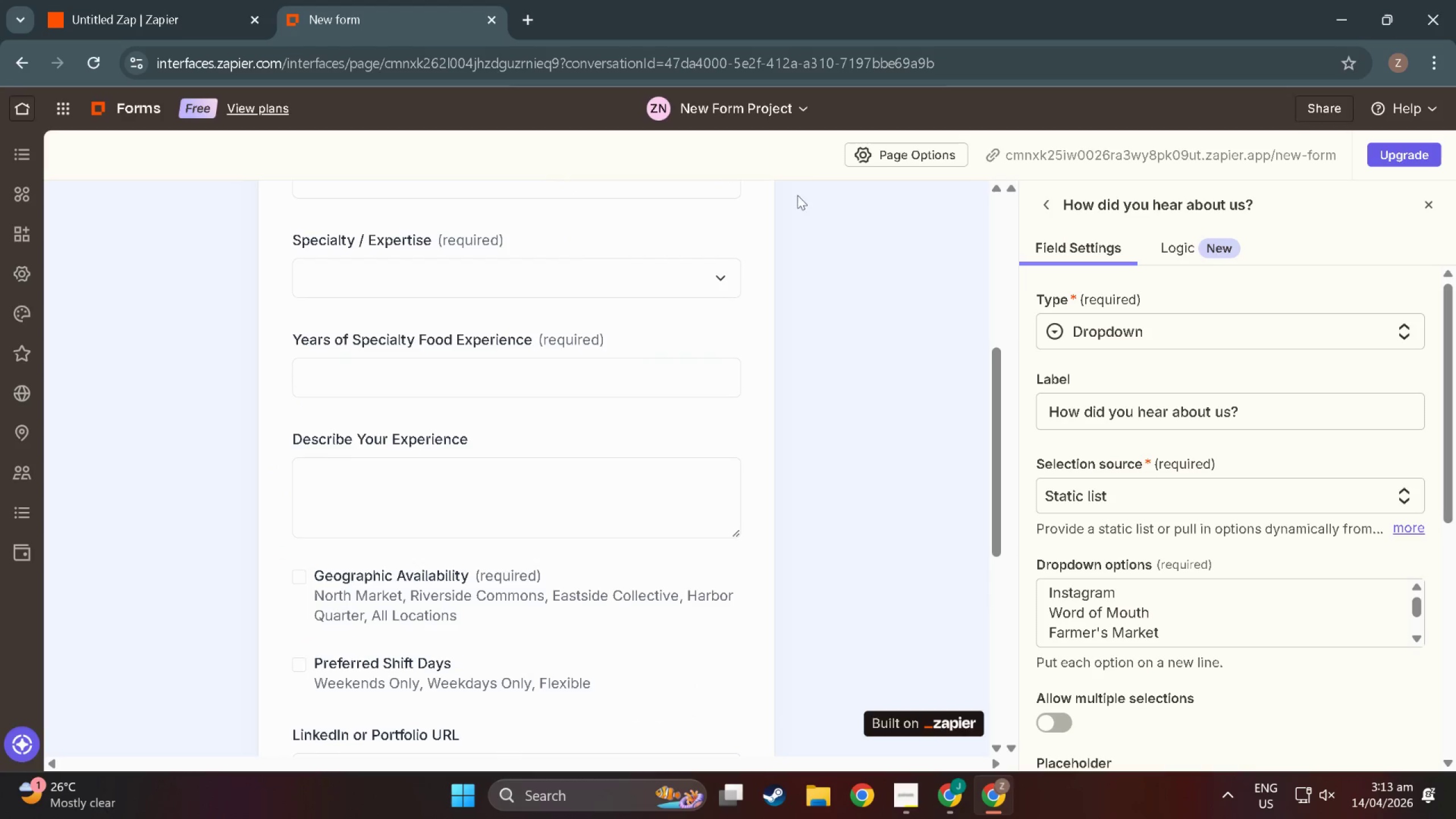 
left_click([902, 158])
 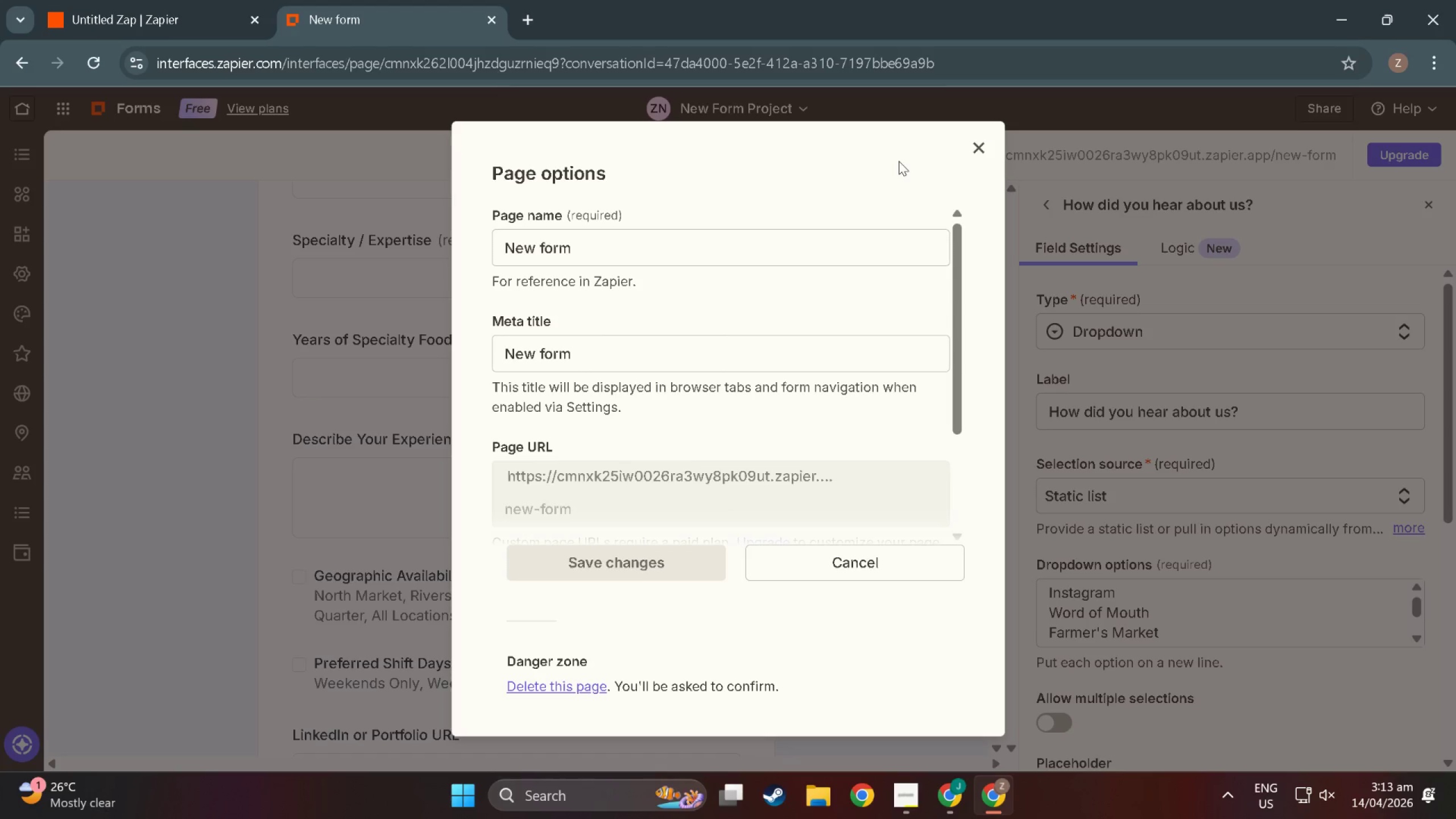 
scroll: coordinate [731, 380], scroll_direction: up, amount: 2.0
 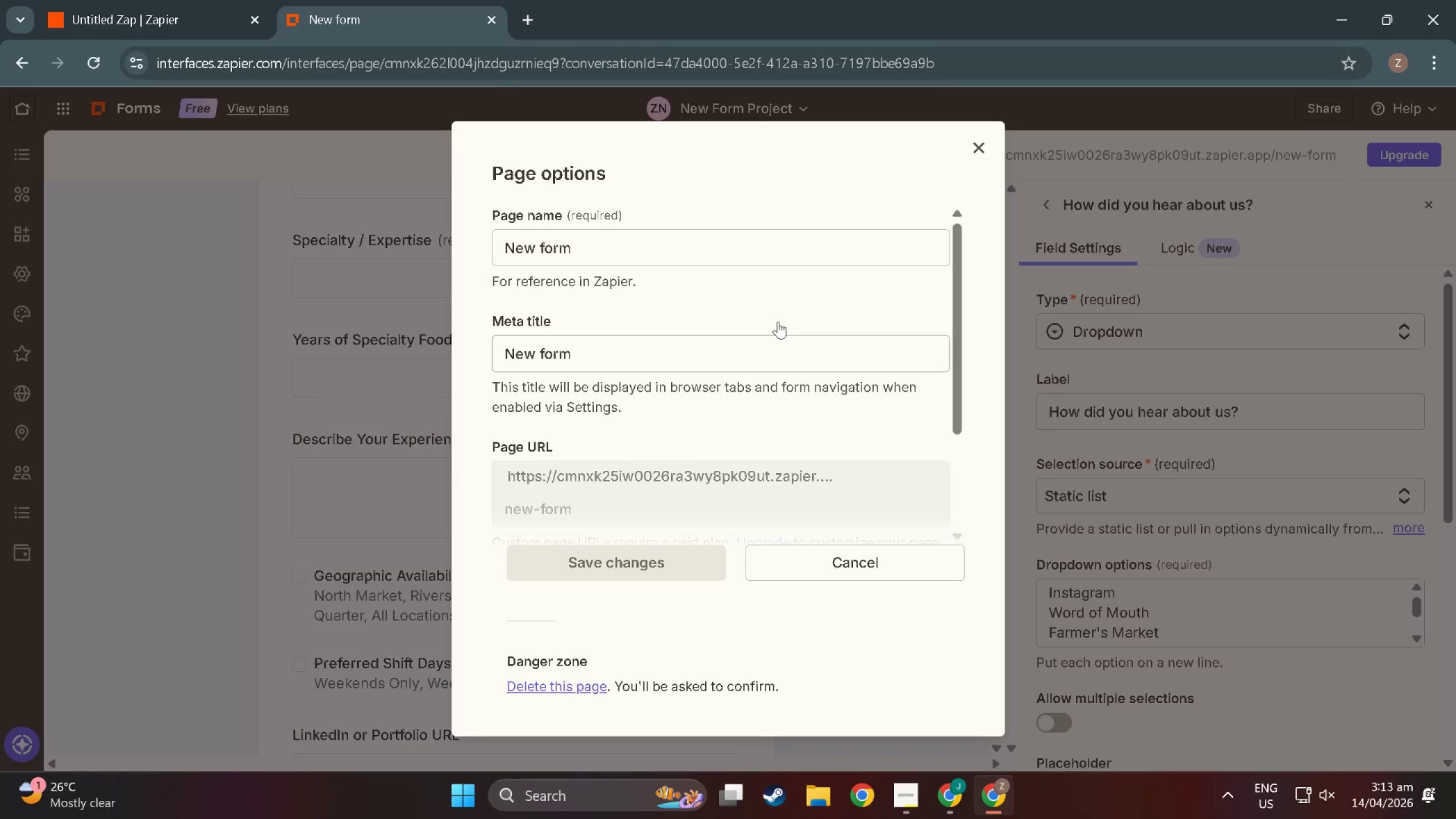 
wait(7.73)
 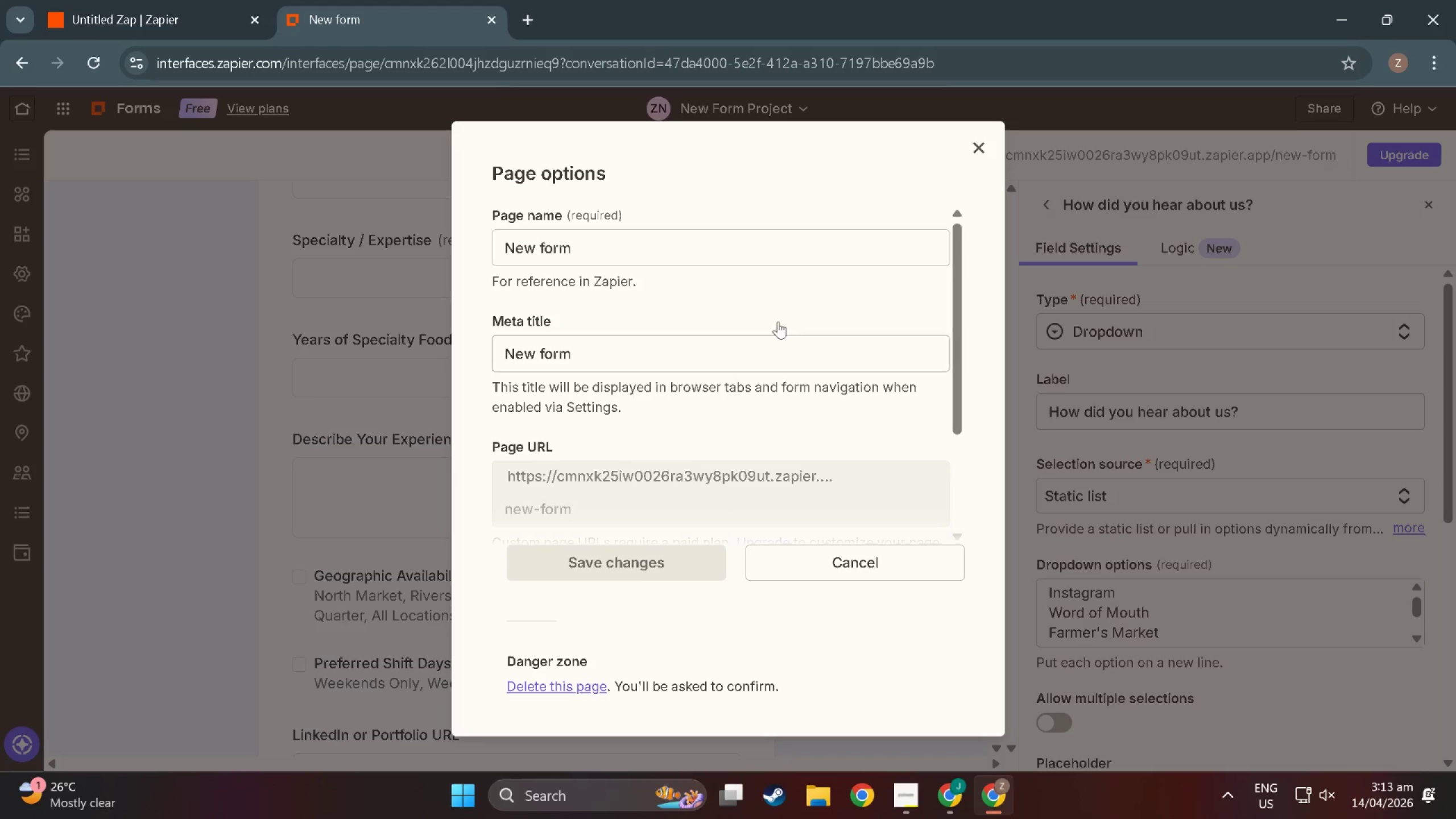 
left_click([974, 154])
 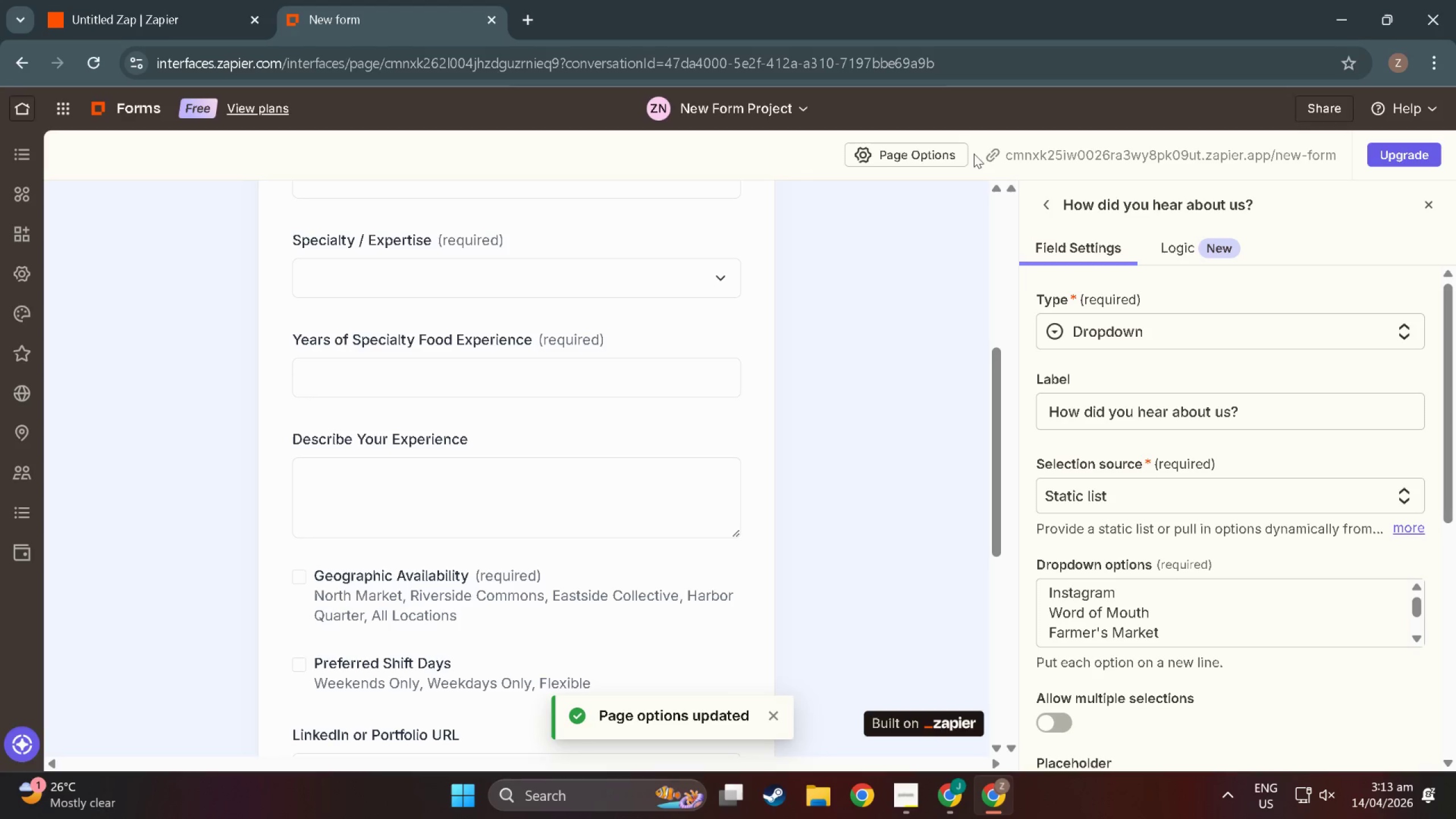 
scroll: coordinate [892, 319], scroll_direction: up, amount: 13.0
 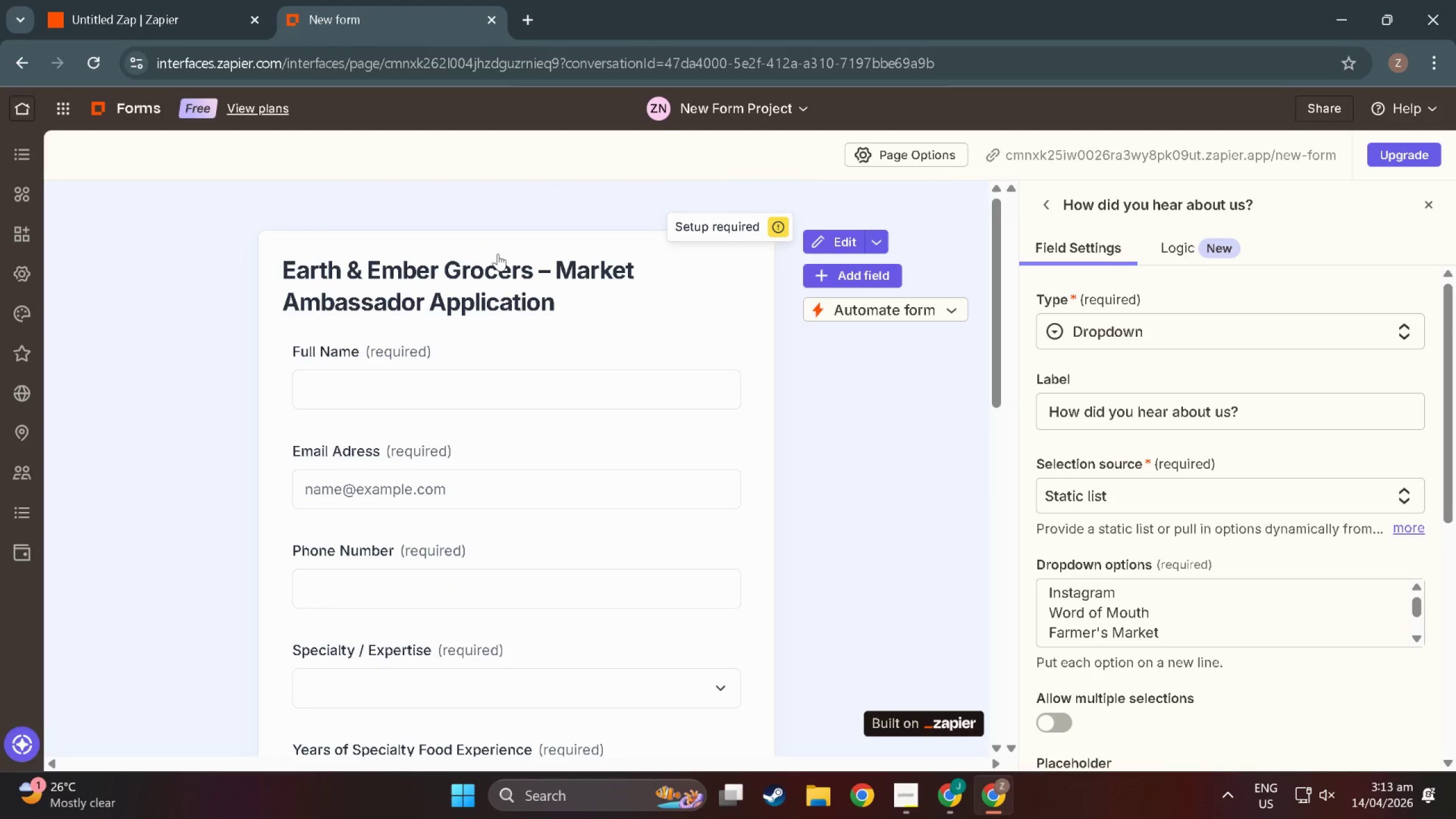 
double_click([549, 289])
 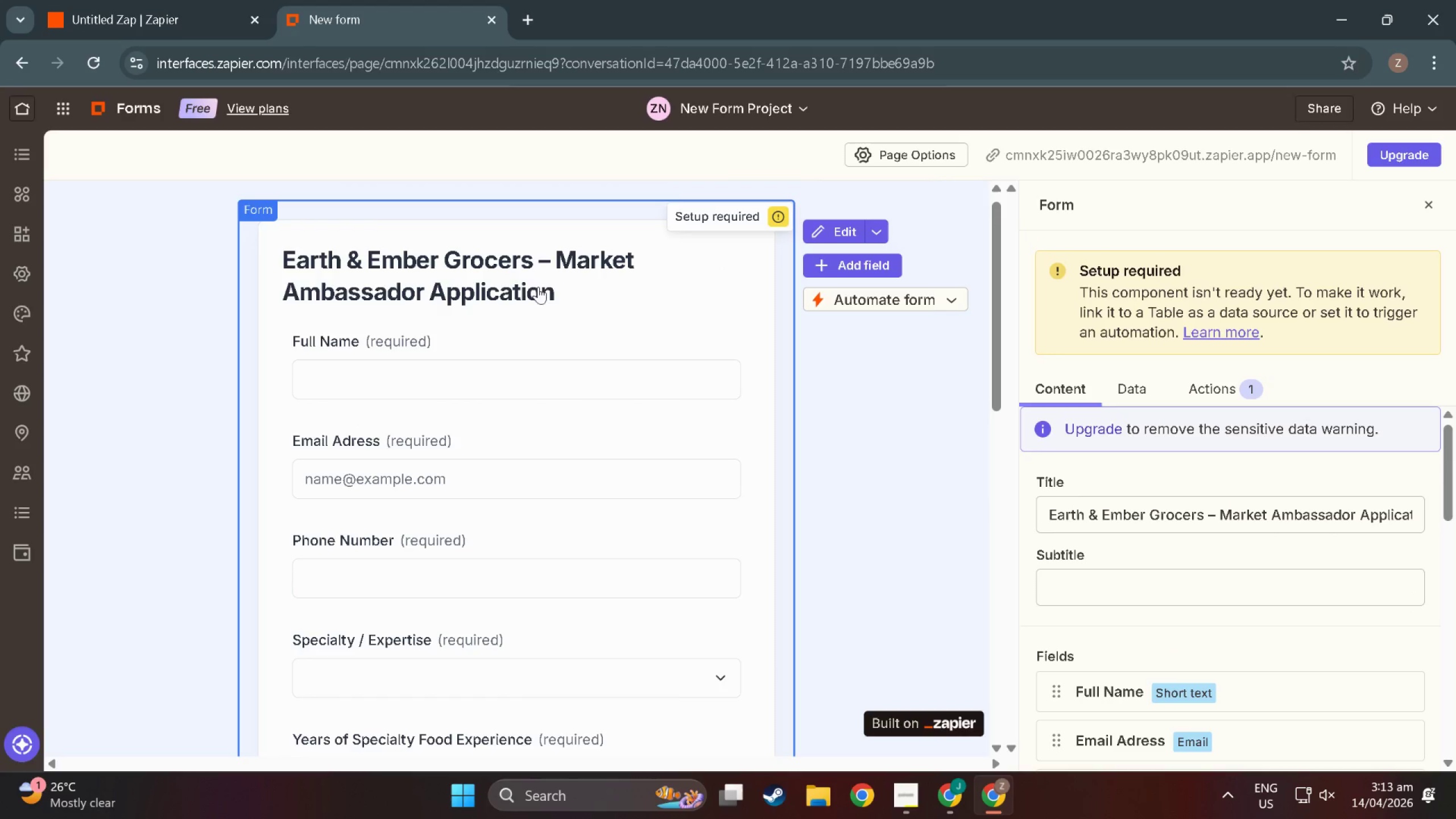 
double_click([522, 281])
 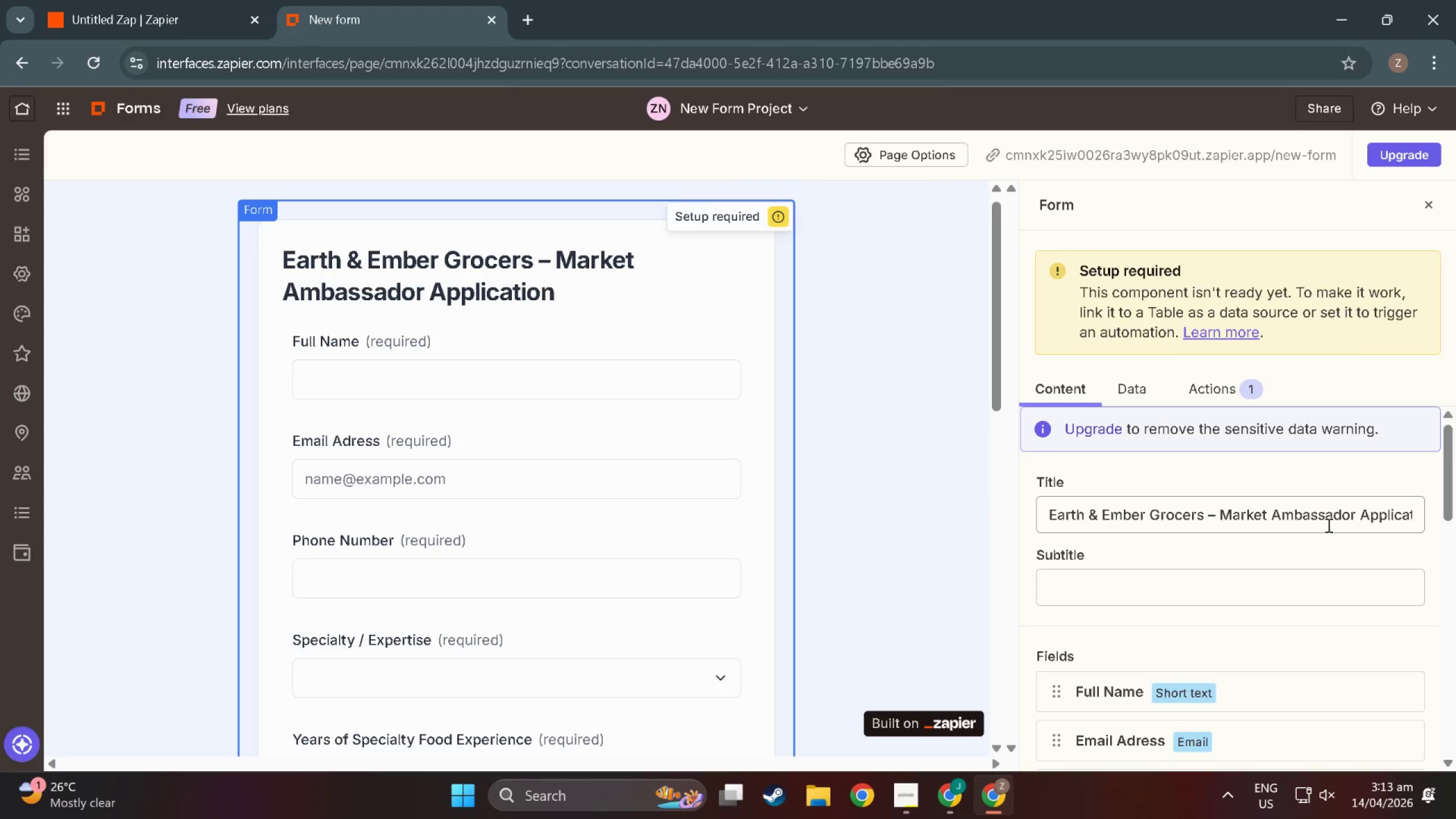 
double_click([1327, 525])
 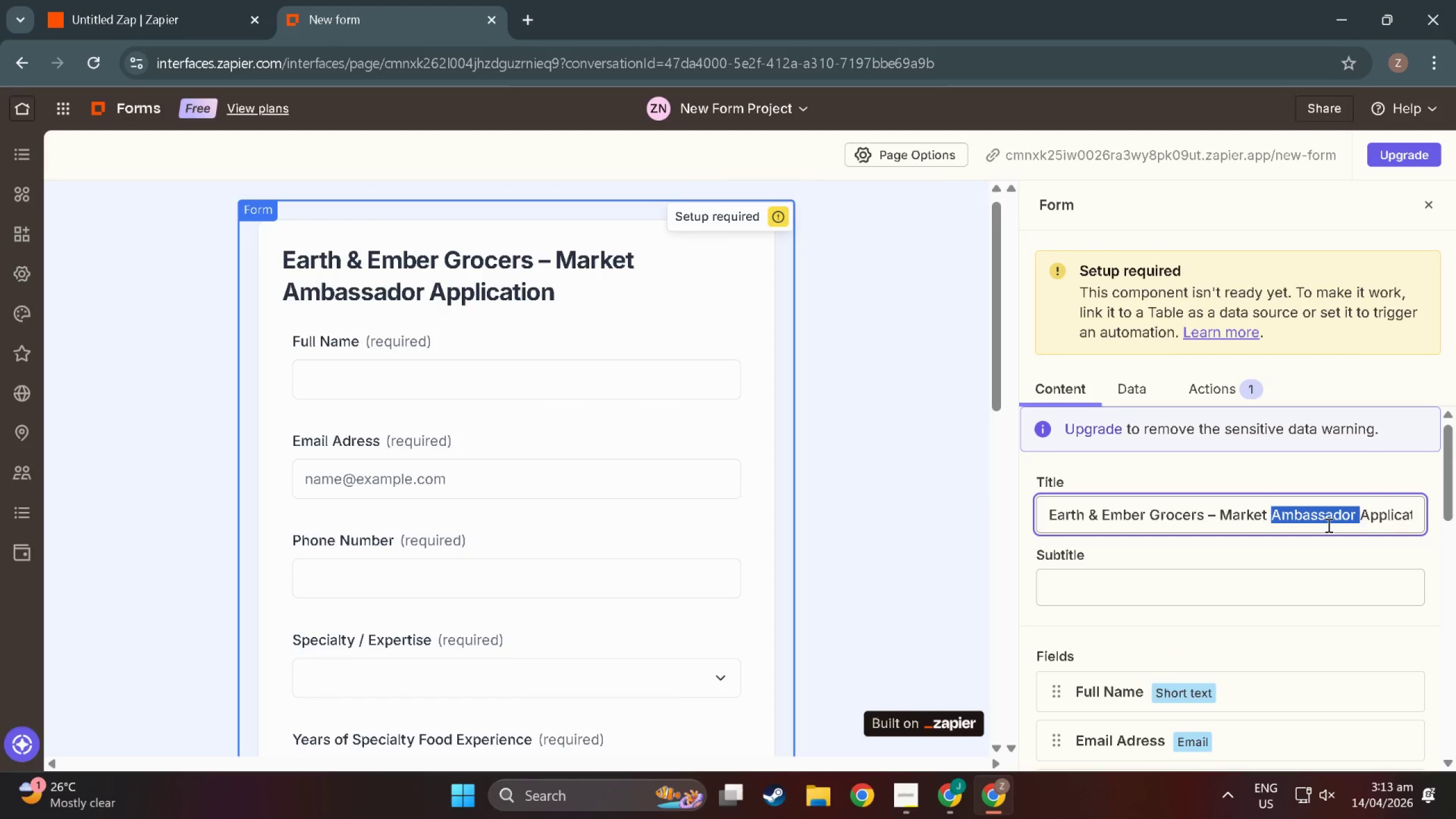 
triple_click([1327, 525])
 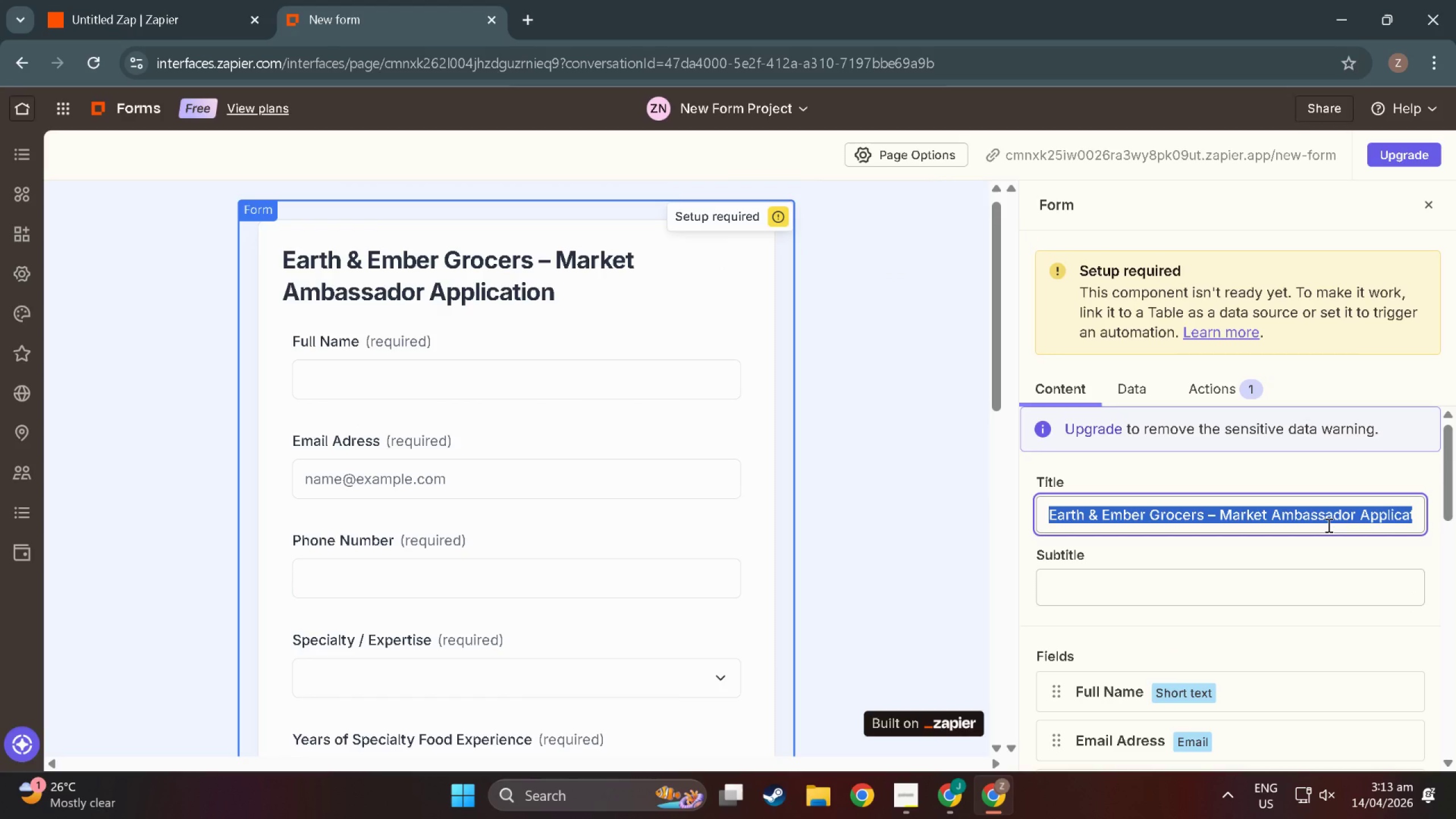 
triple_click([1327, 525])
 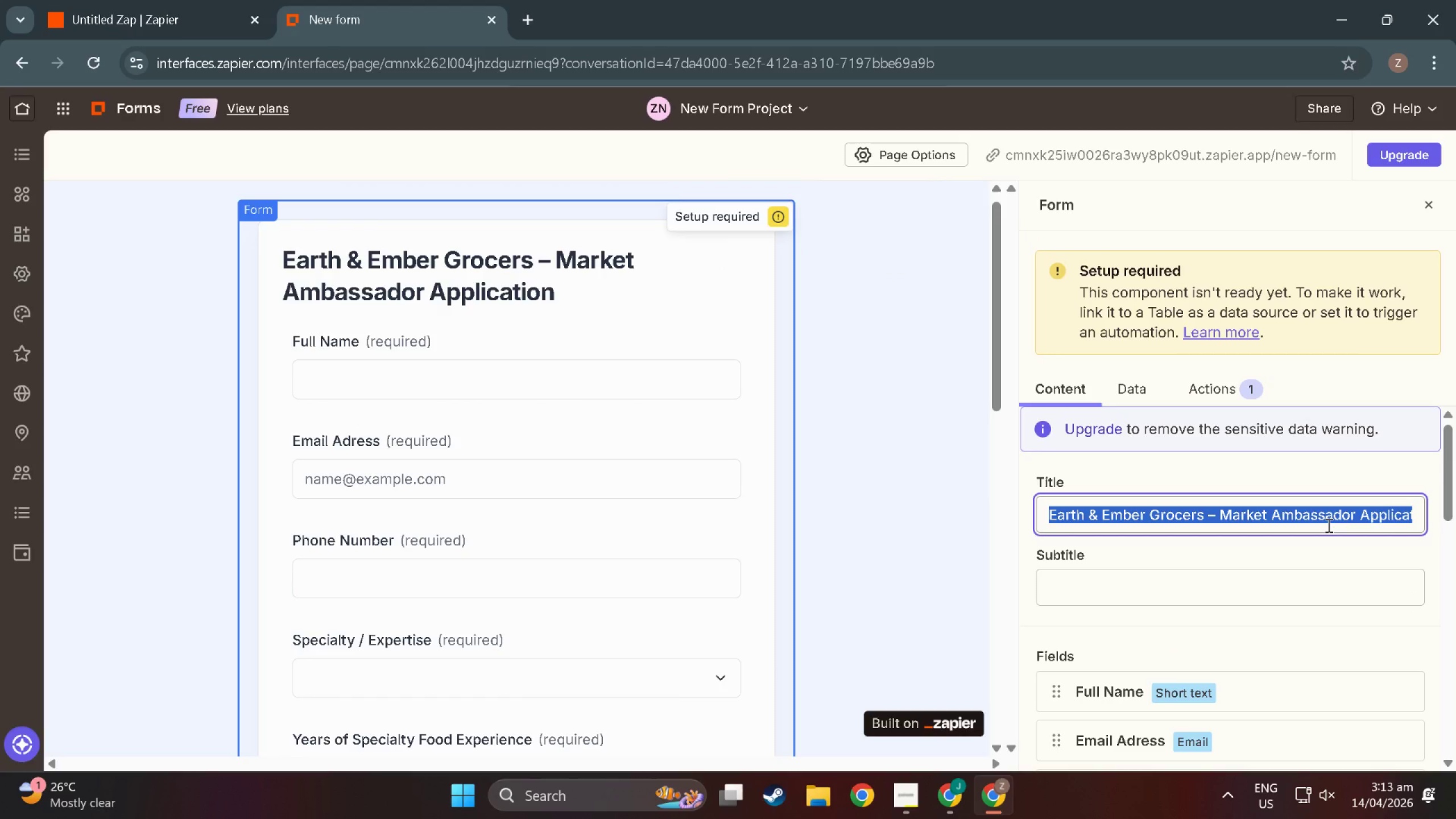 
right_click([1327, 525])
 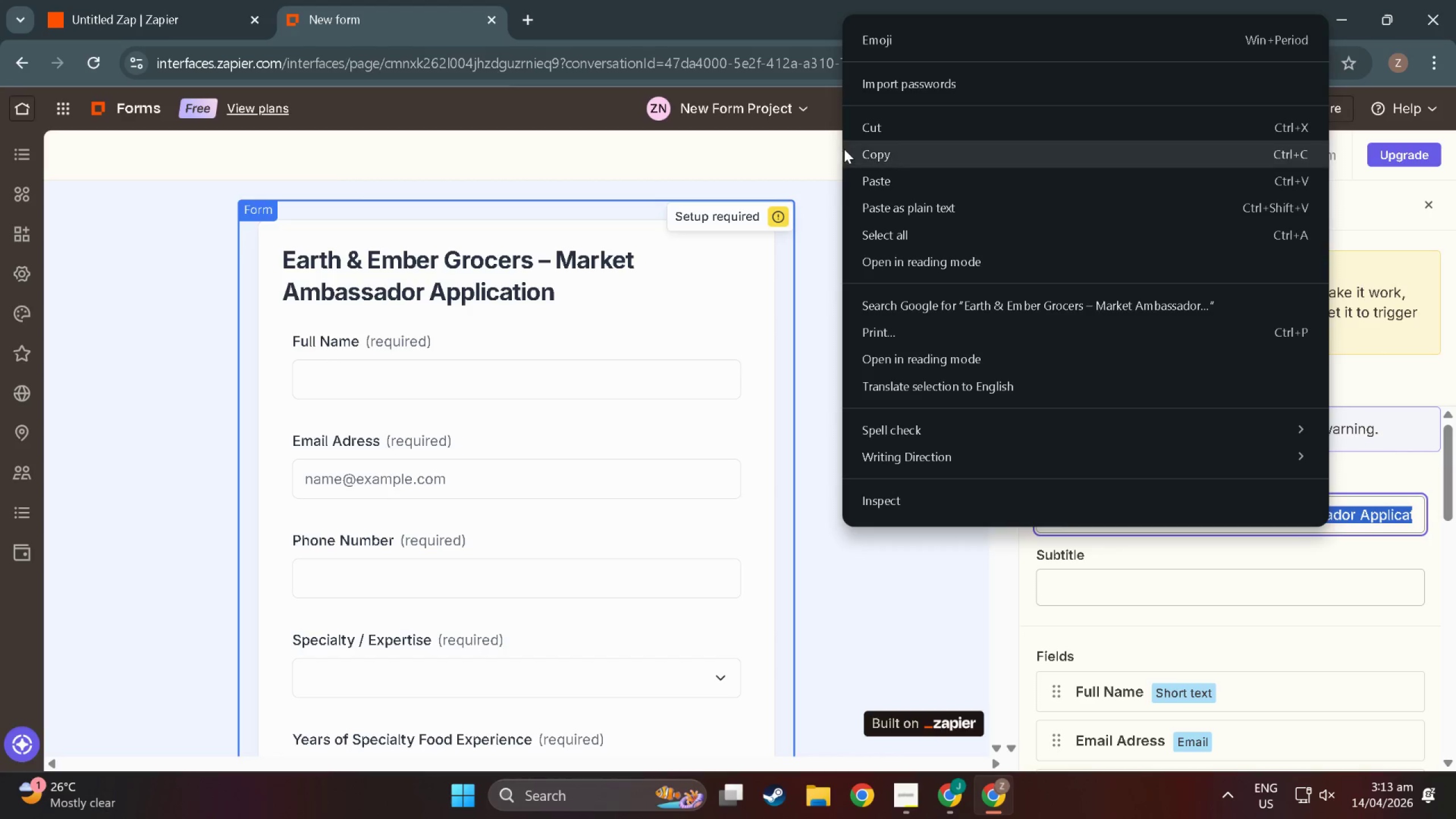 
left_click([844, 149])
 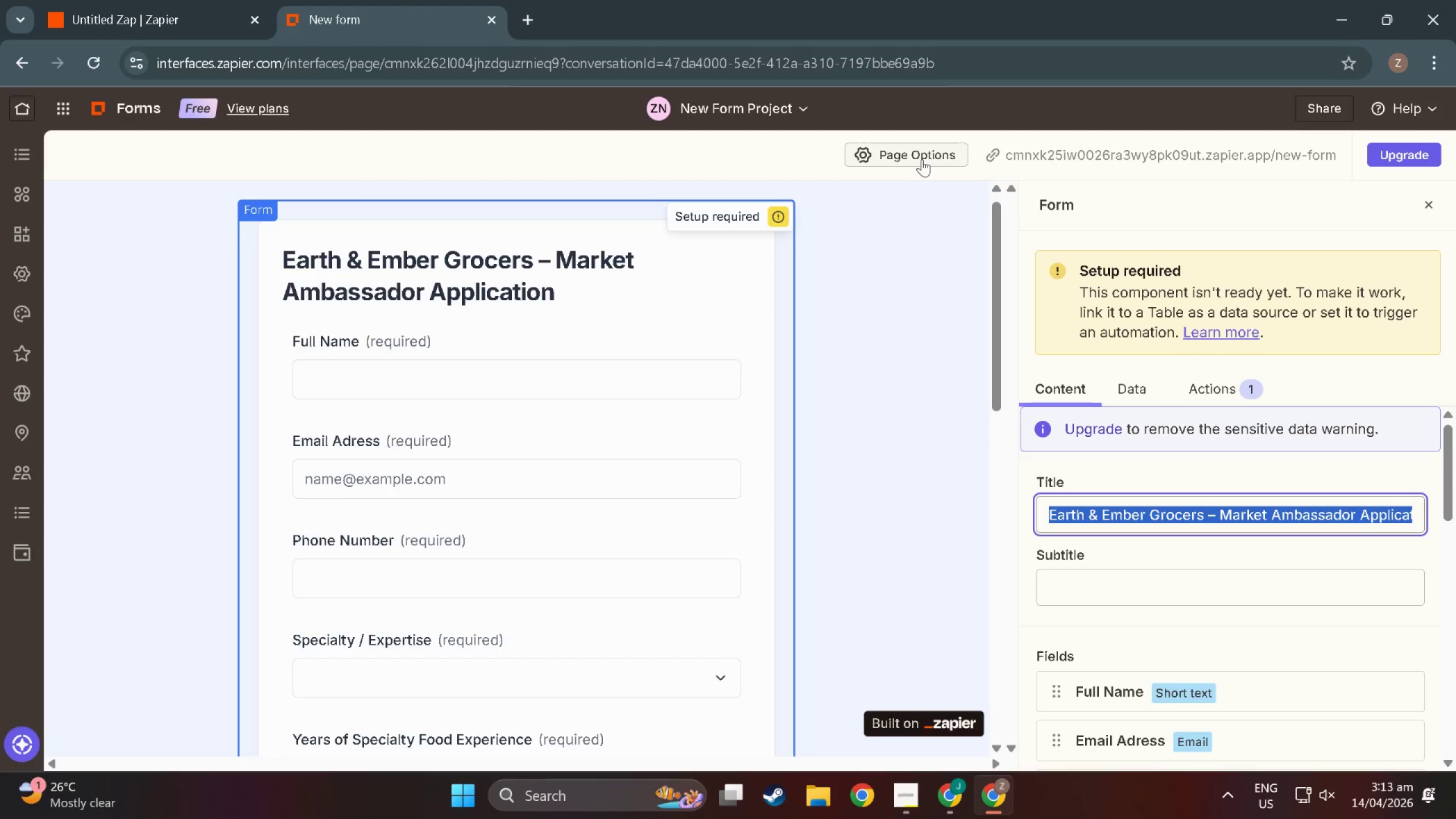 
left_click([922, 159])
 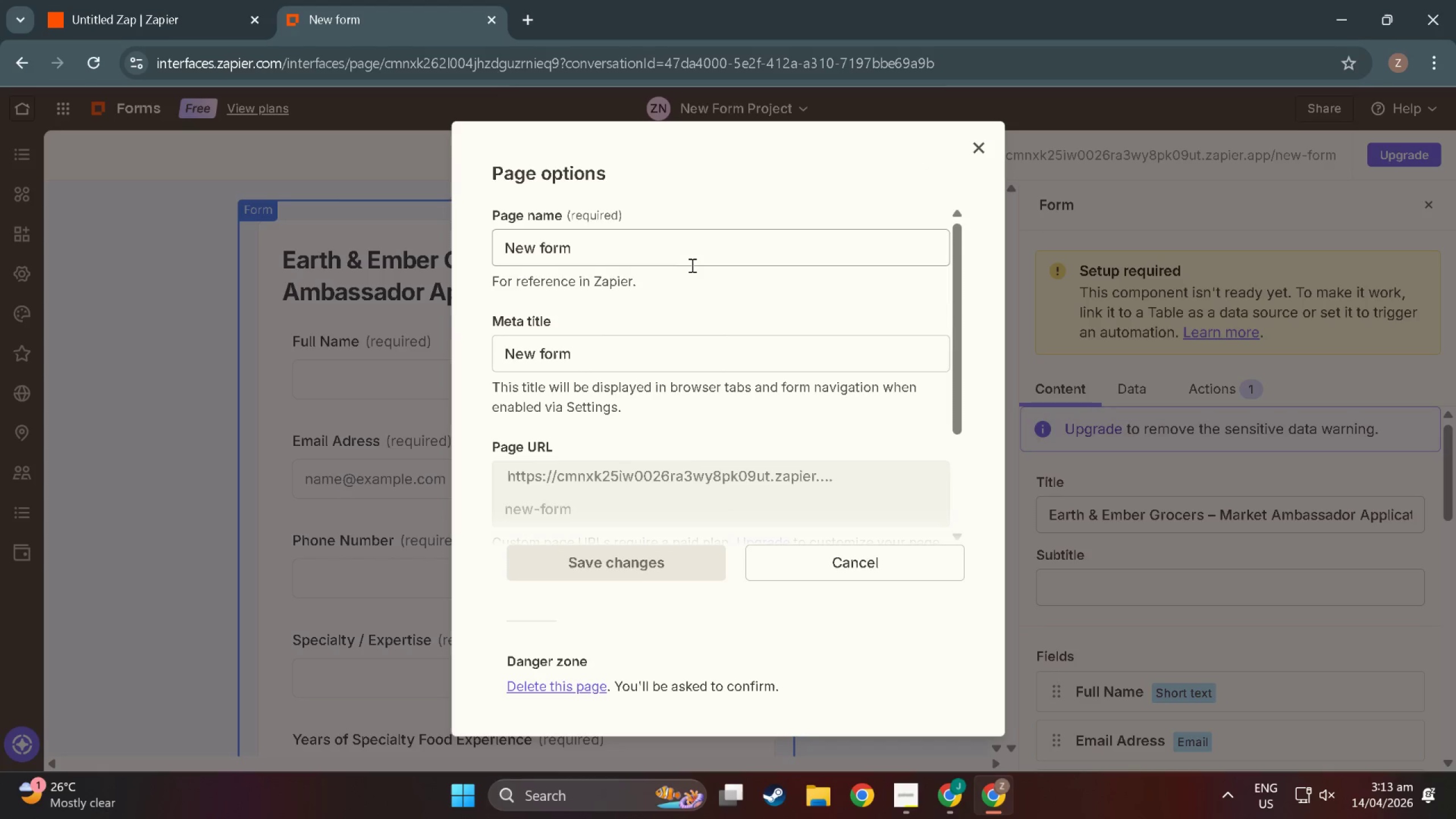 
double_click([691, 265])
 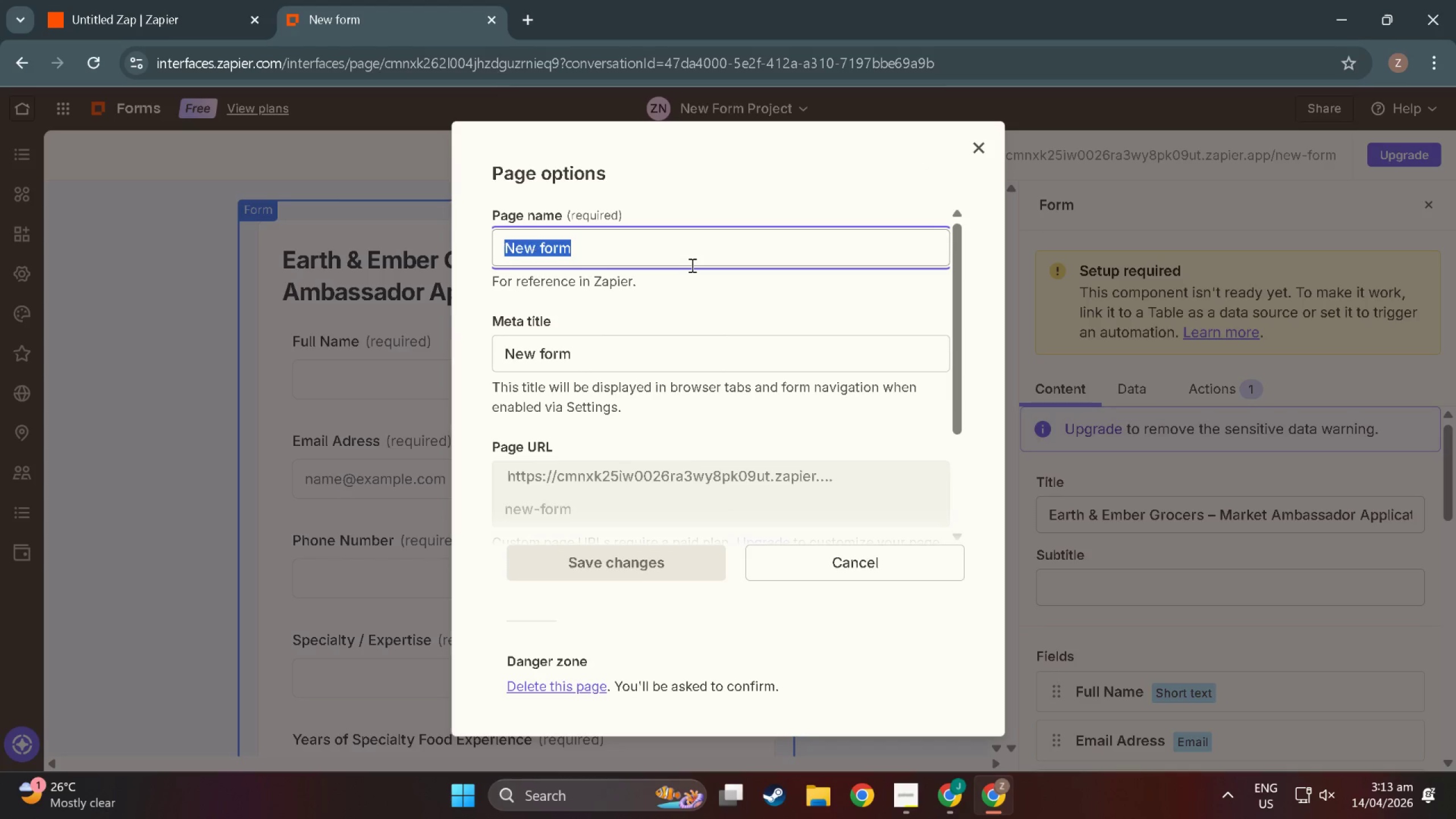 
triple_click([691, 265])
 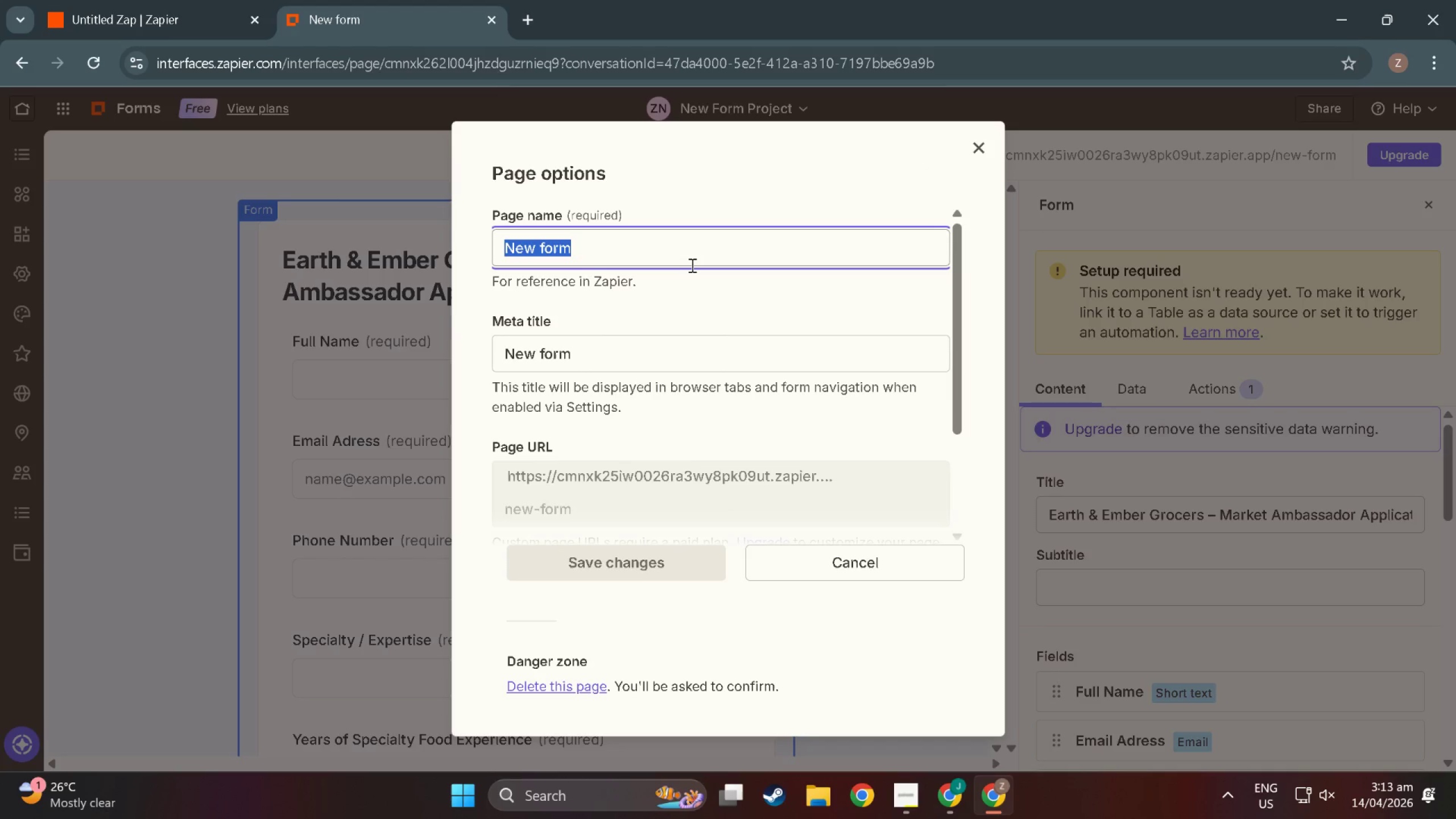 
key(Control+V)
 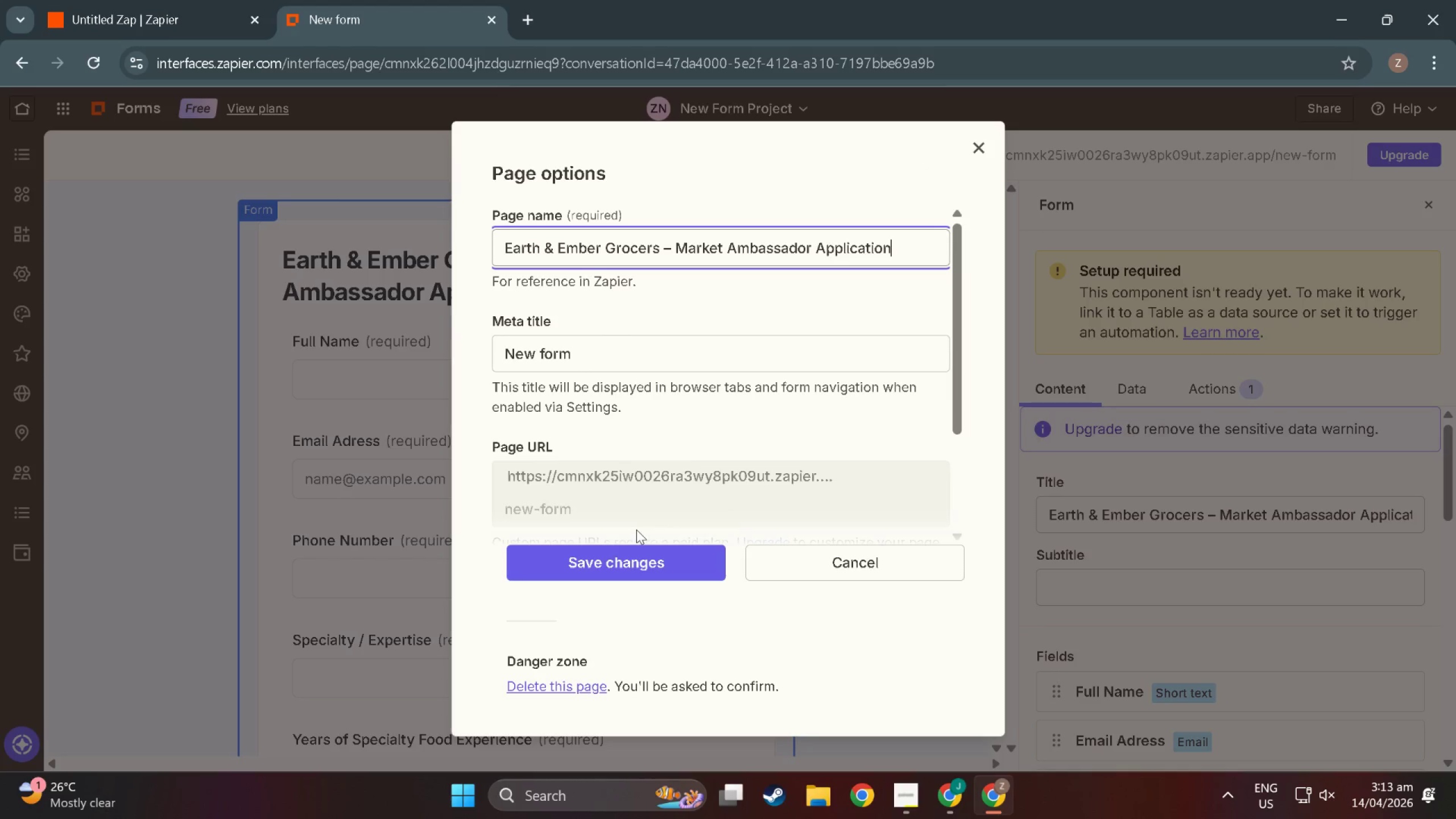 
left_click([622, 562])
 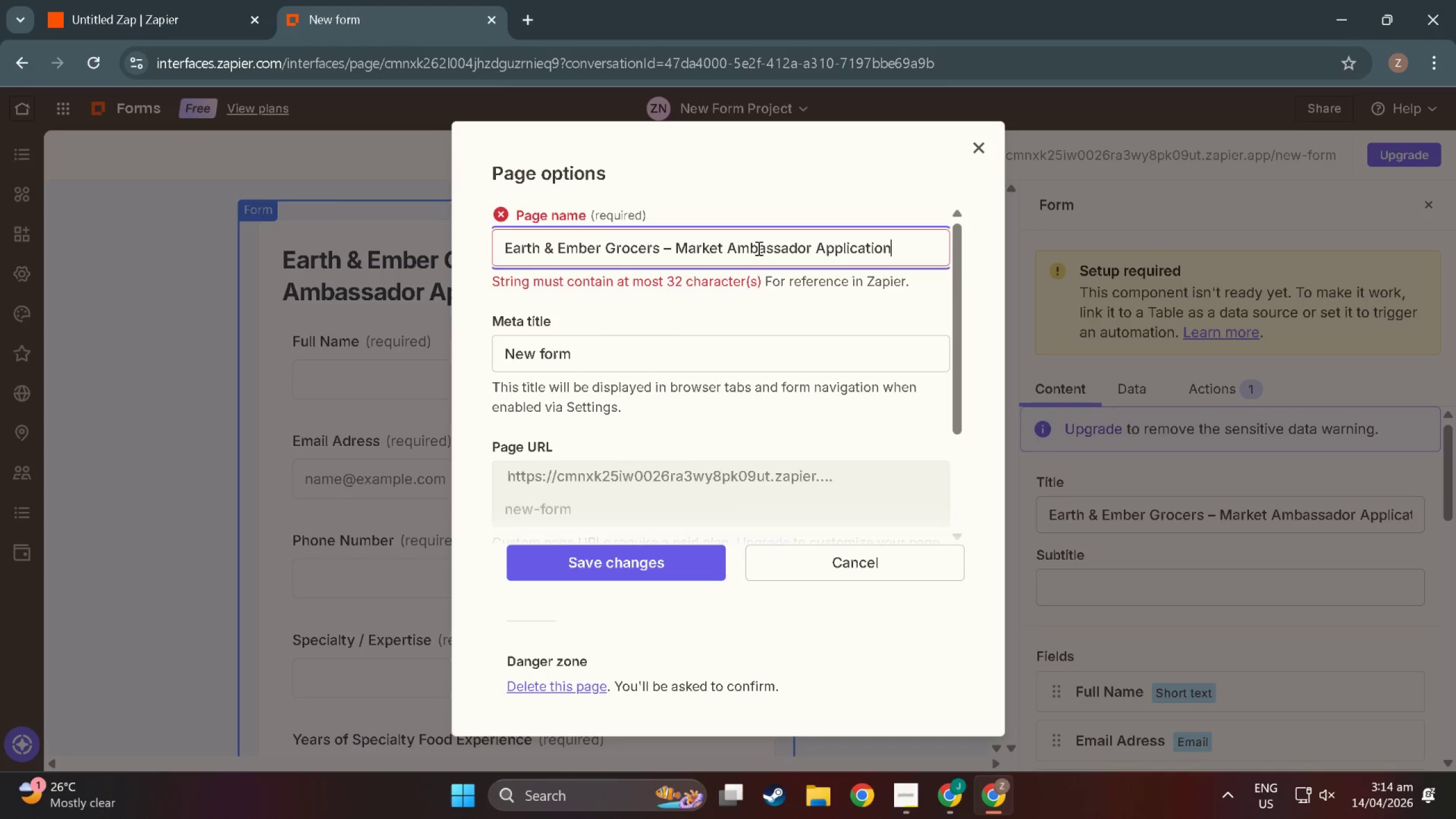 
wait(8.28)
 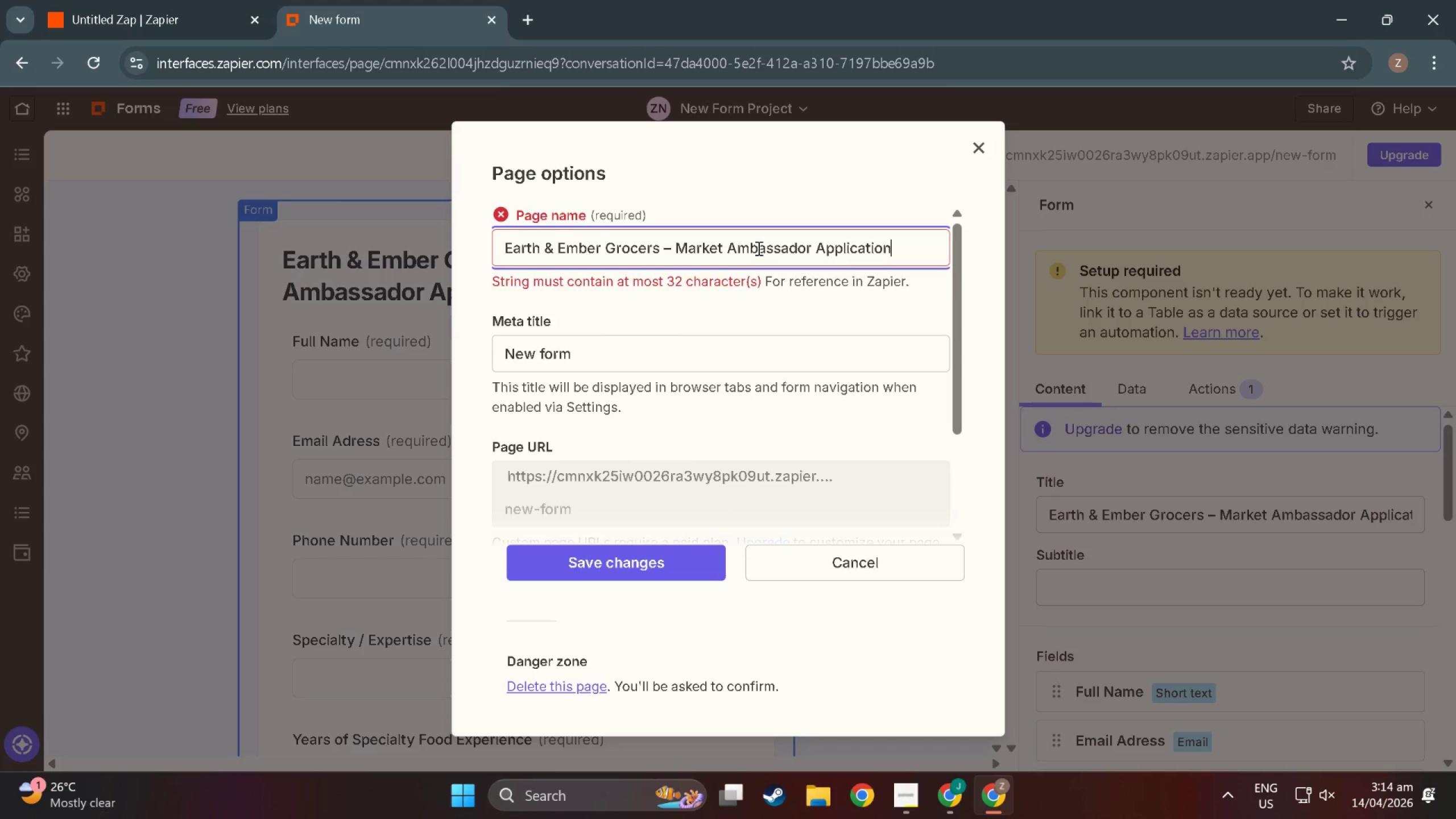 
left_click_drag(start_coordinate=[903, 247], to_coordinate=[439, 264])
 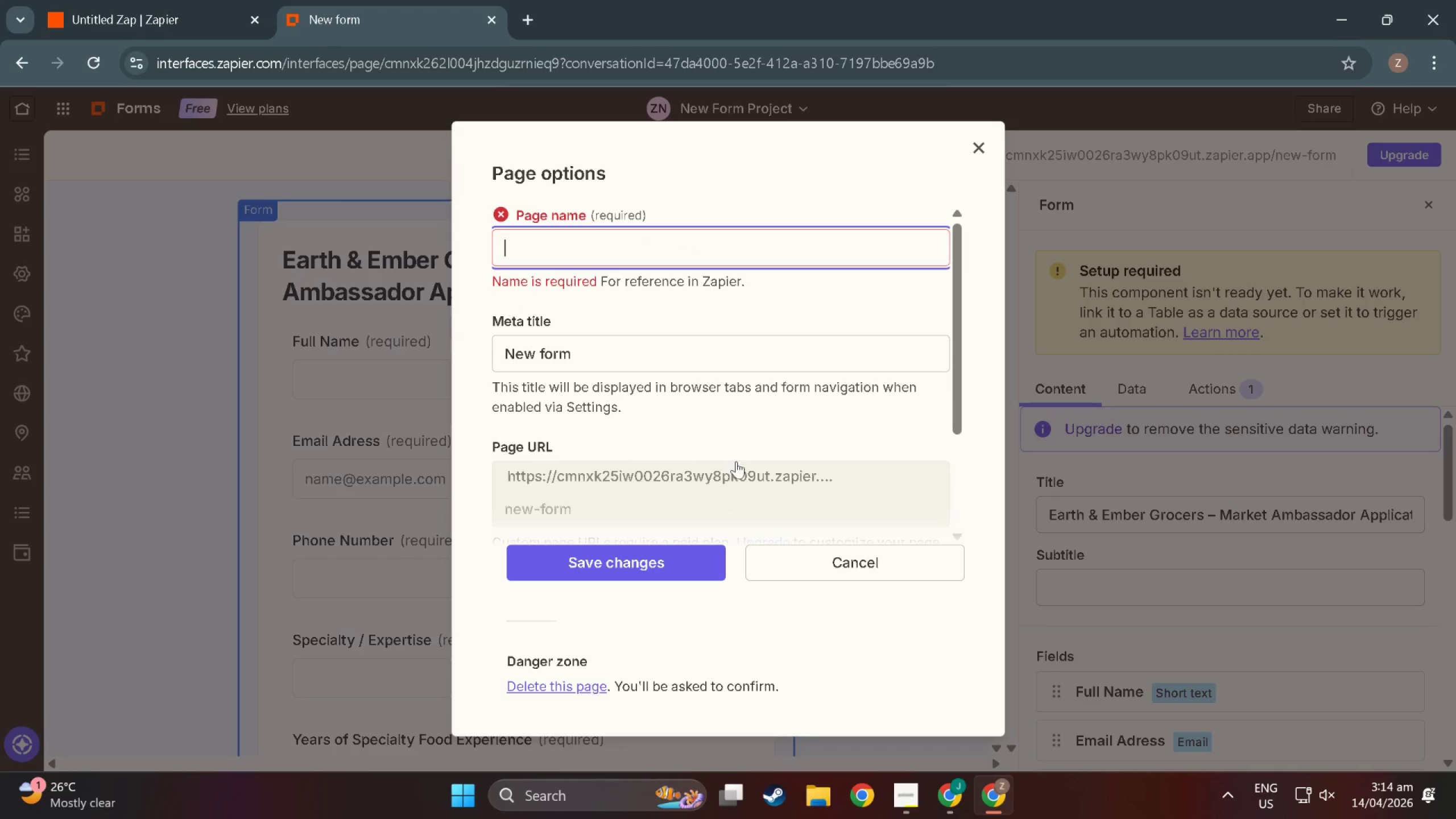 
key(Backspace)
 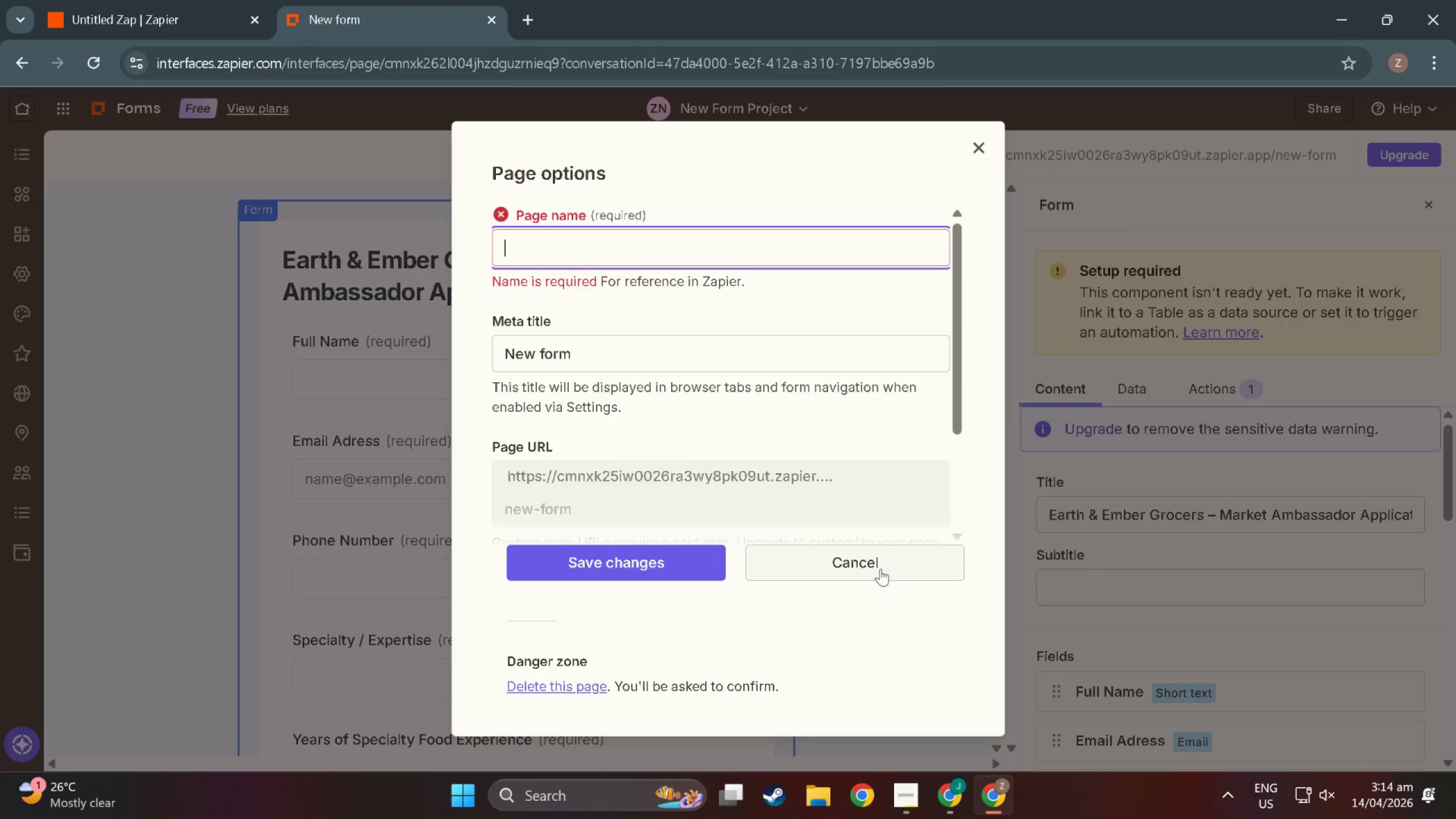 
left_click([880, 569])
 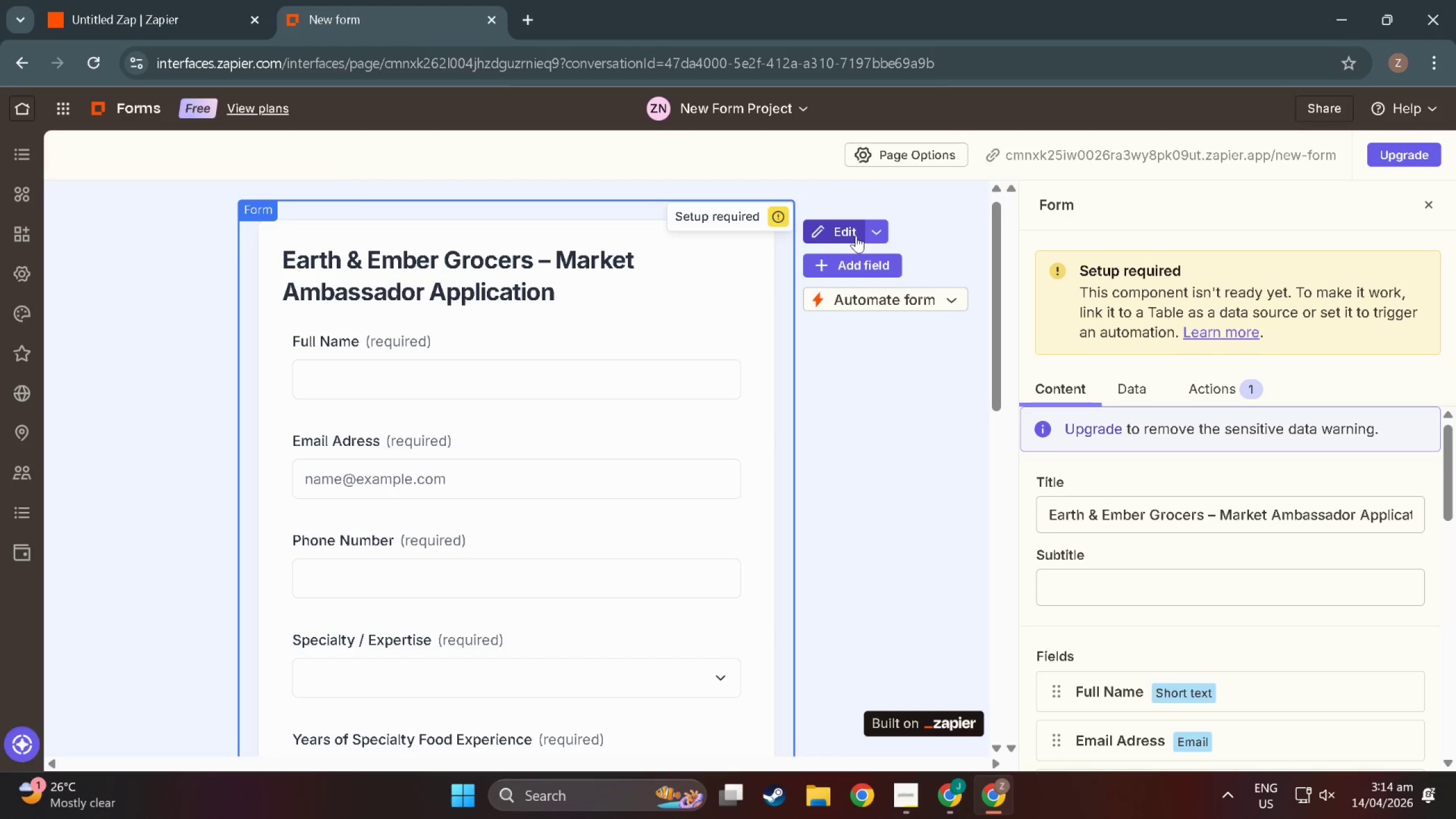 
left_click([883, 238])
 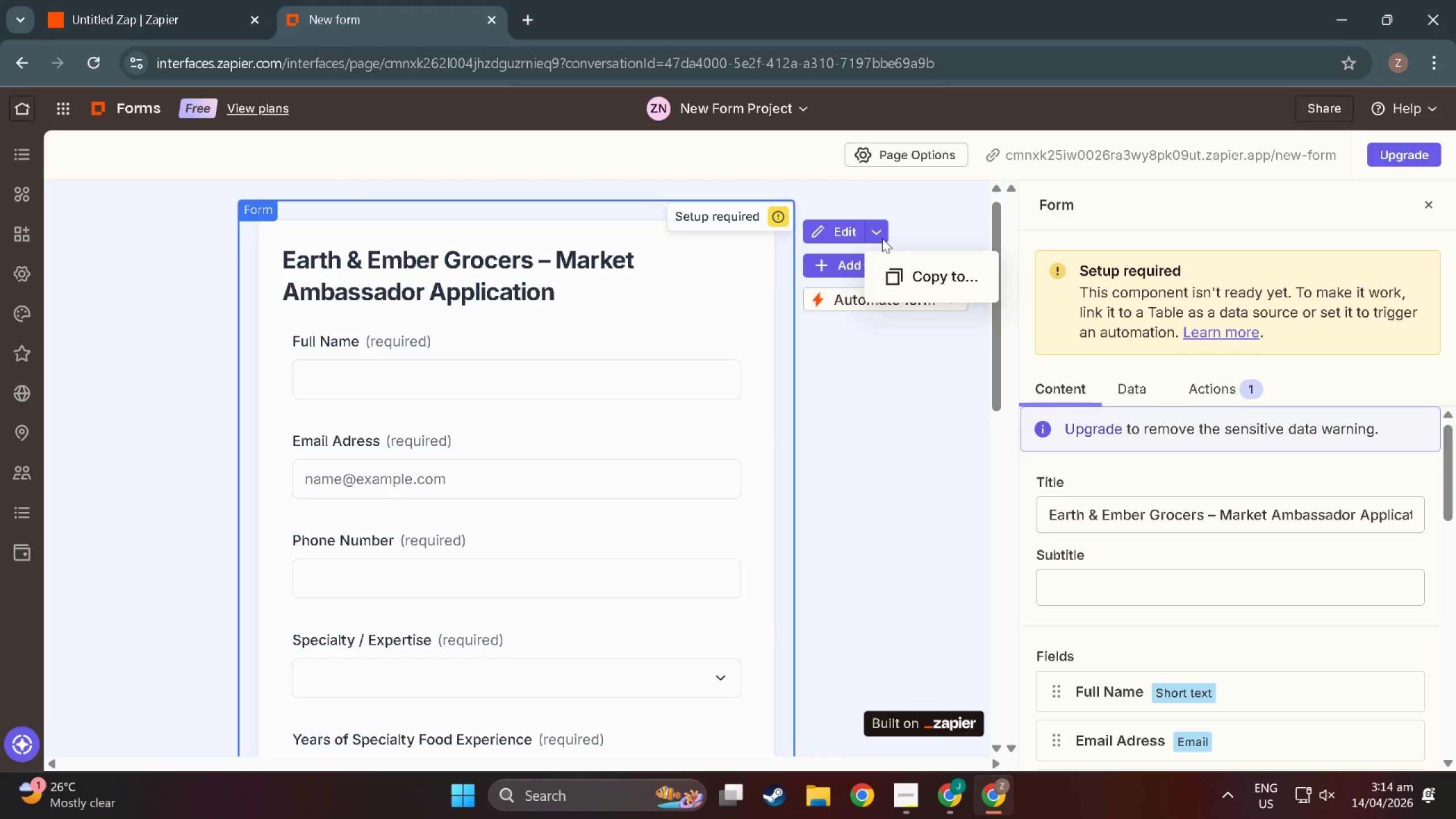 
left_click([882, 238])
 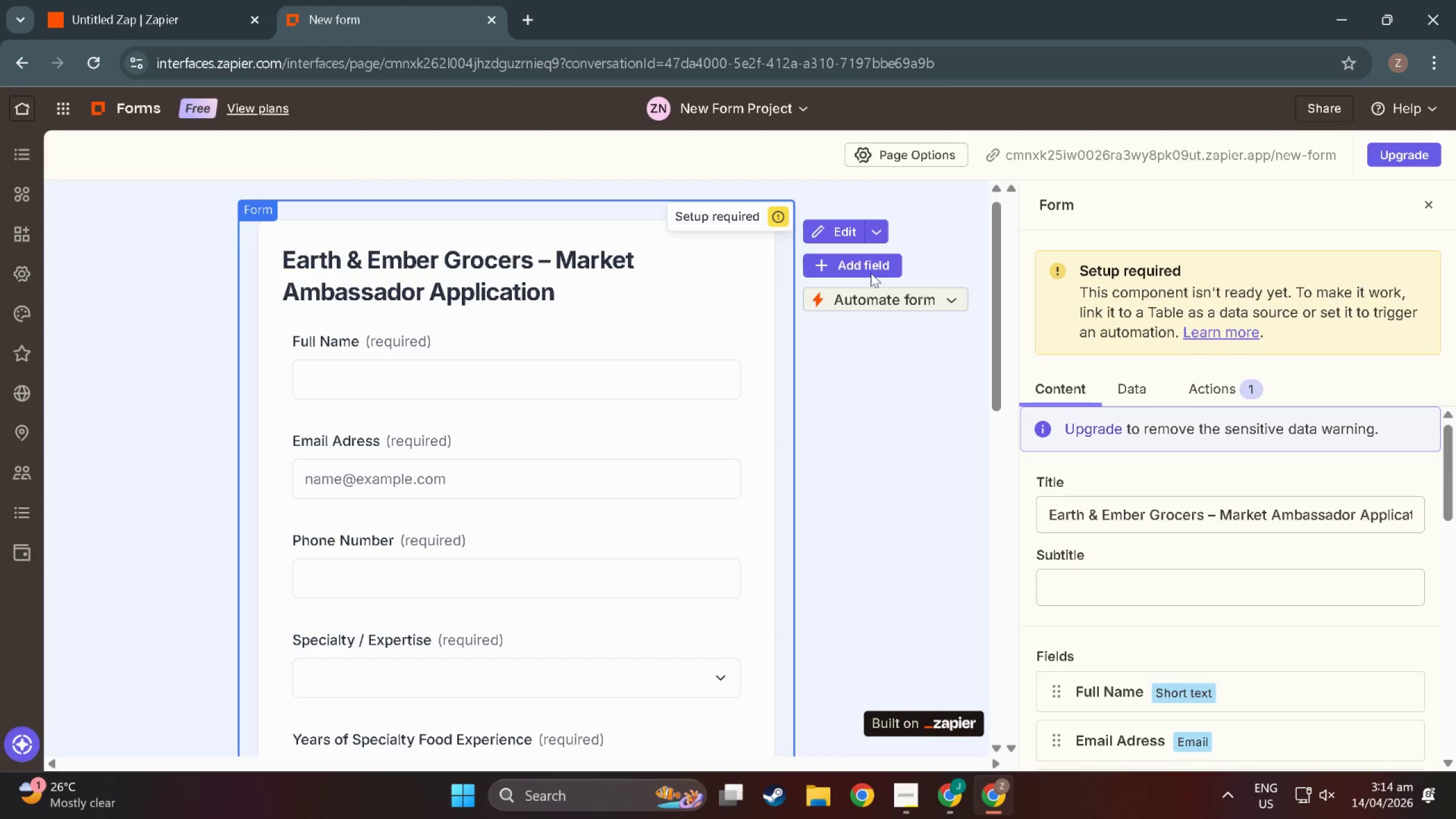 
left_click([826, 229])
 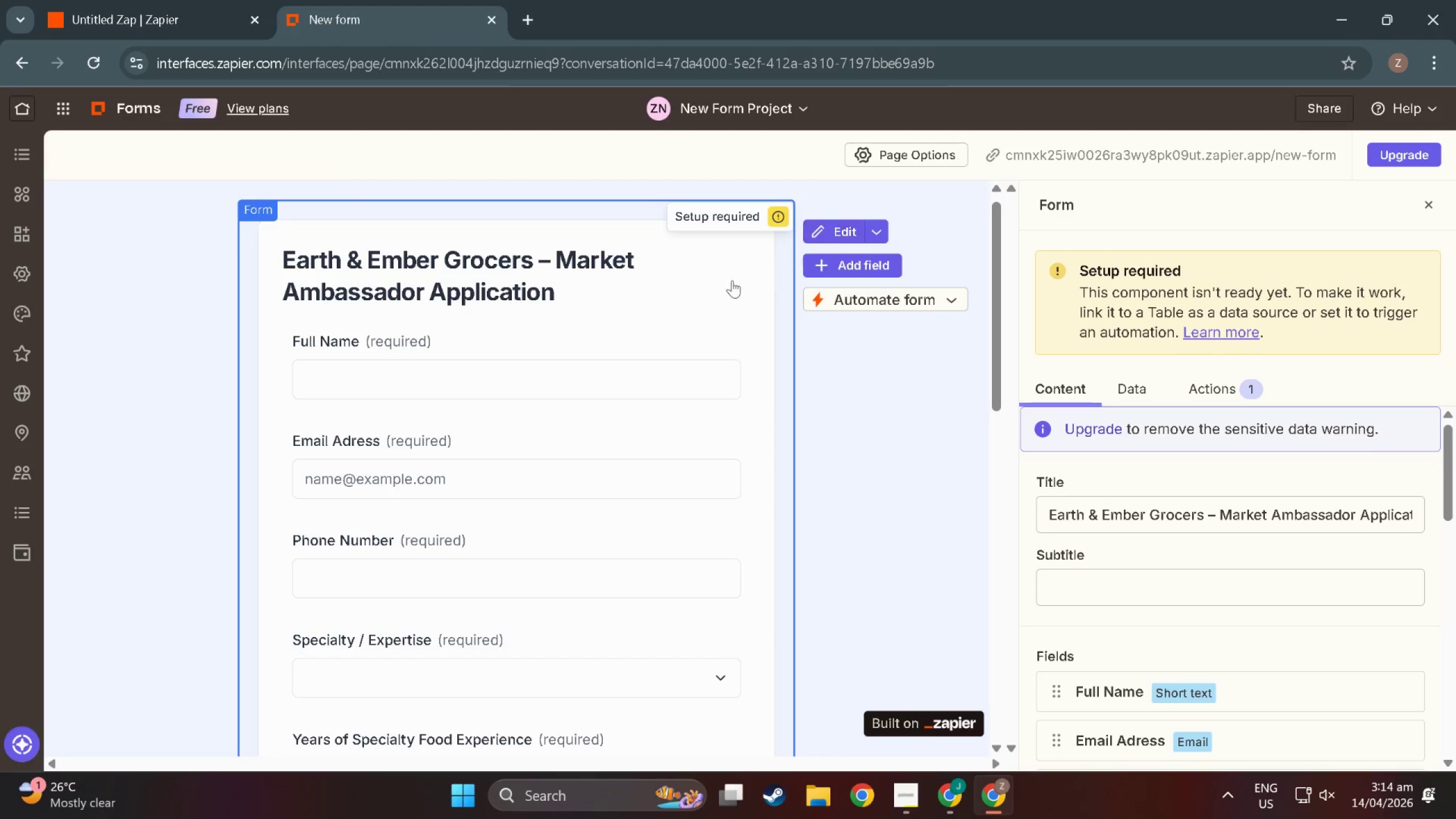 
scroll: coordinate [668, 389], scroll_direction: down, amount: 21.0
 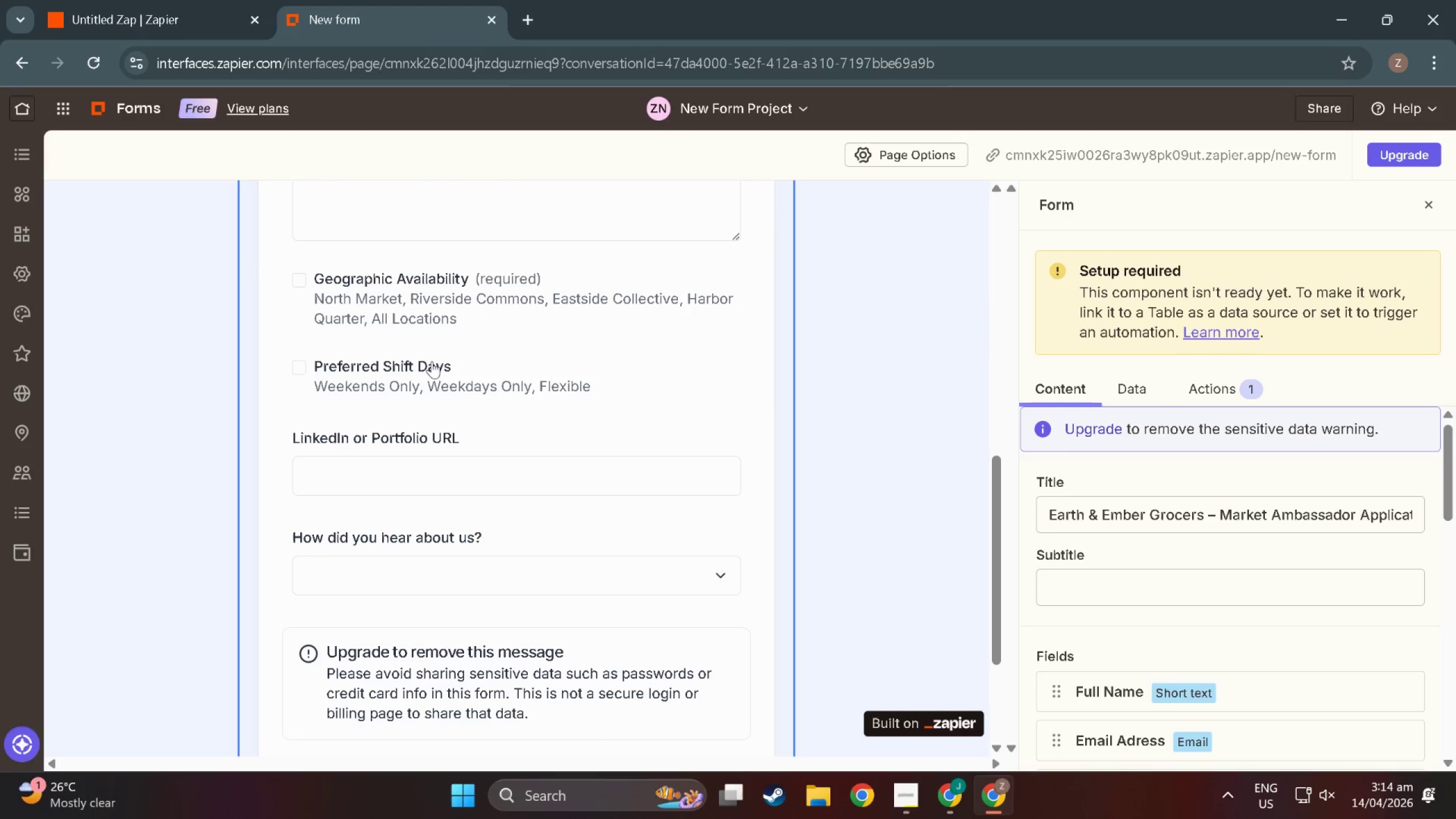 
left_click([440, 373])
 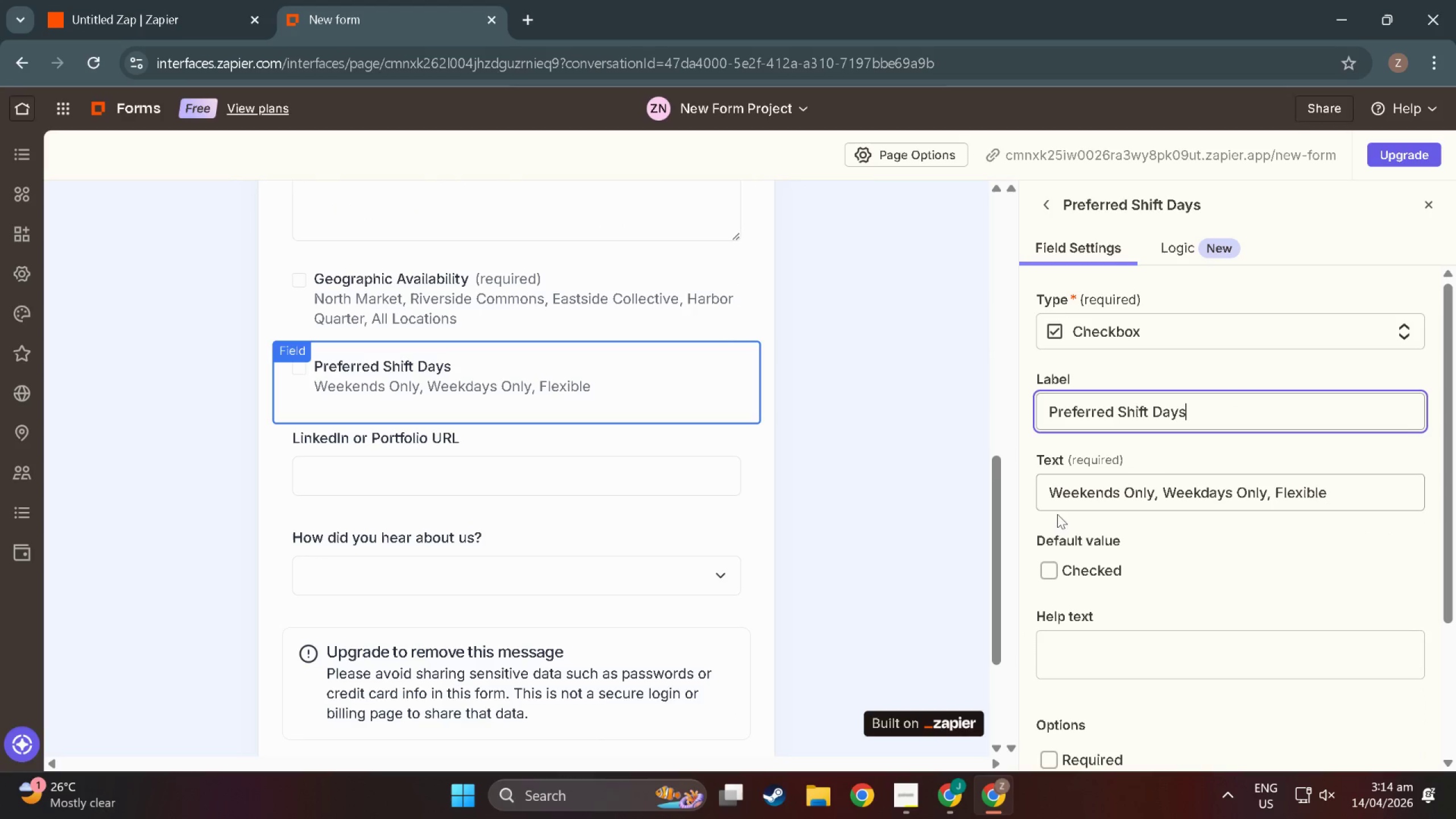 
left_click([1056, 570])
 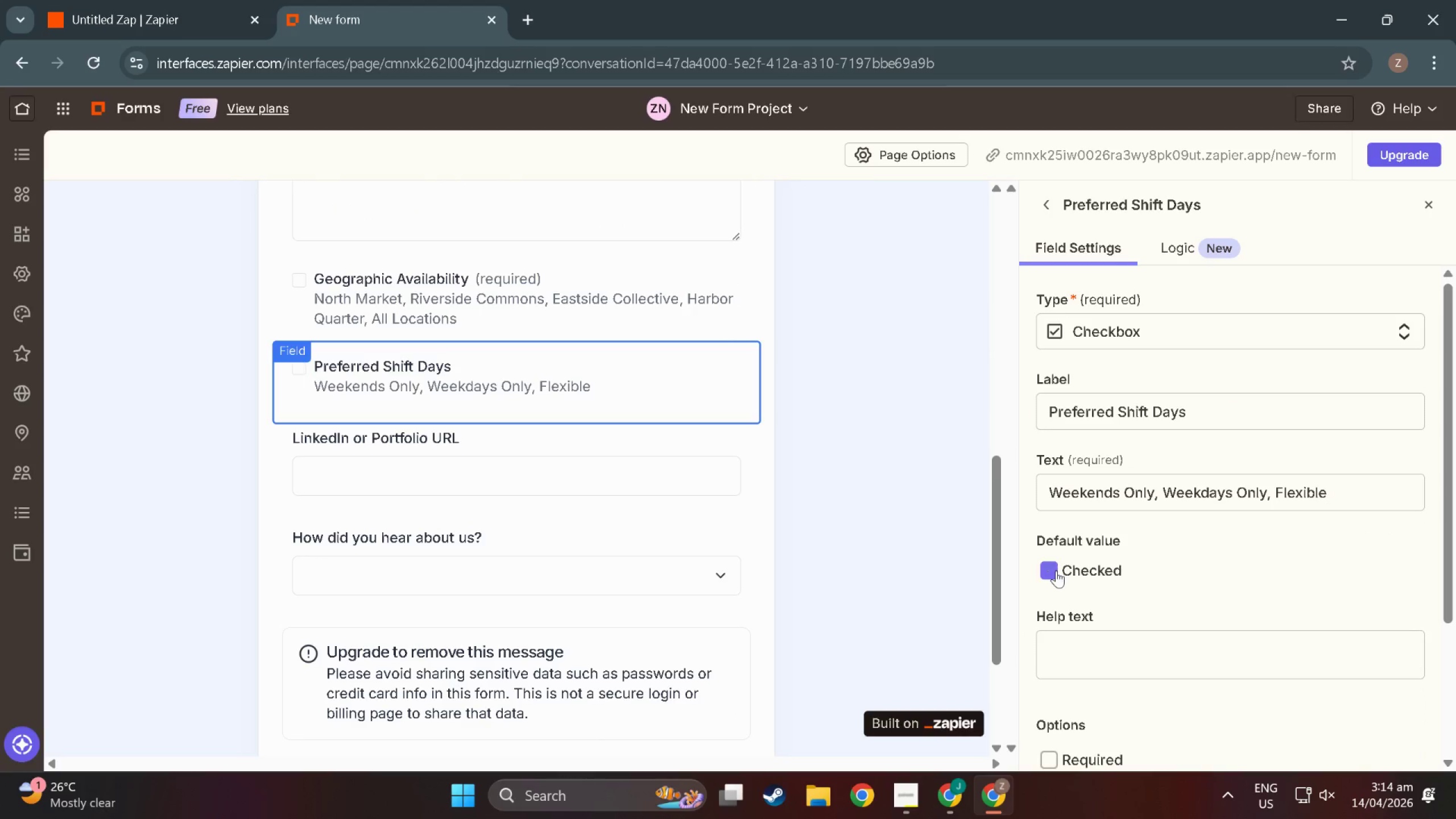 
double_click([1056, 570])
 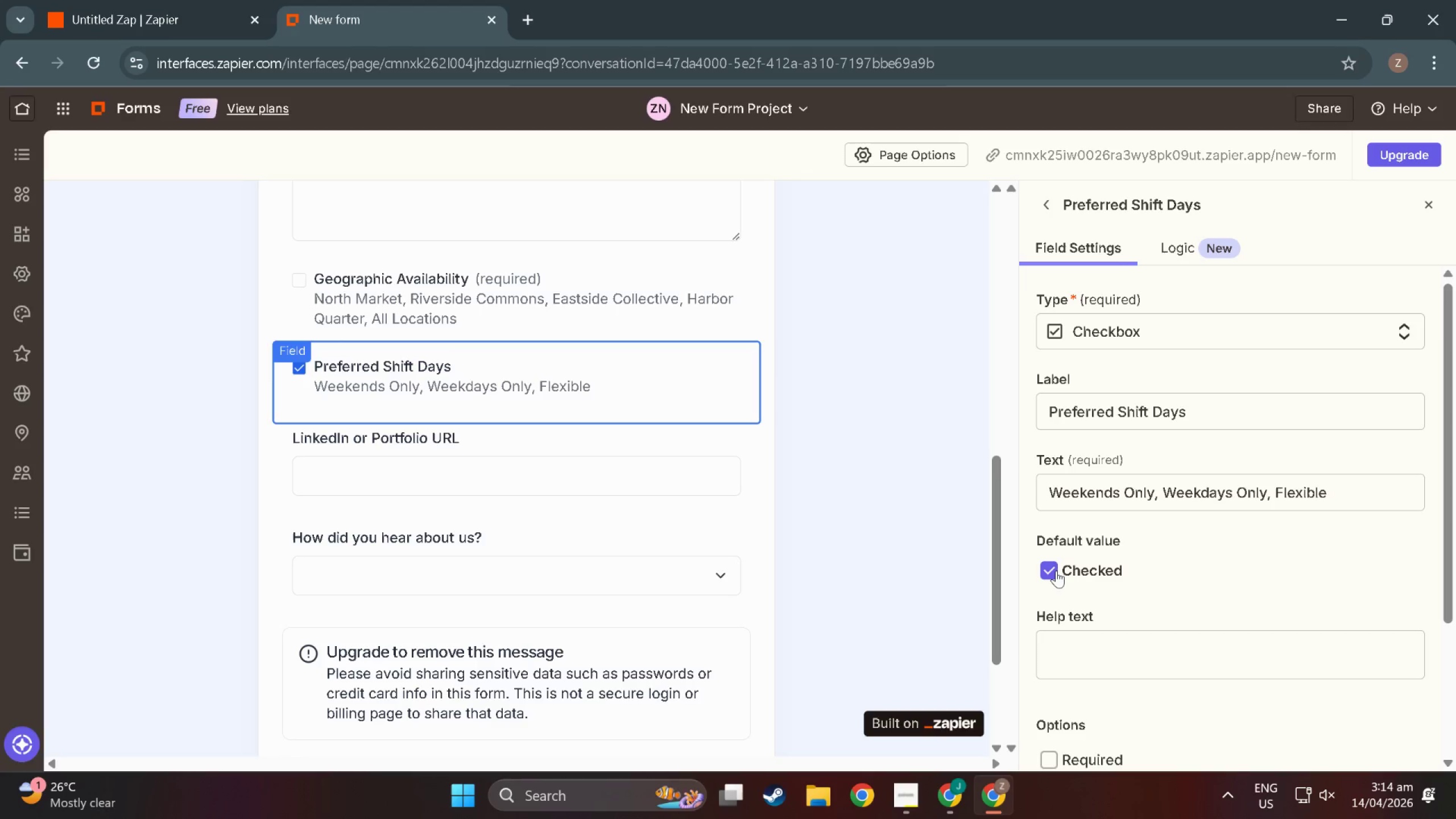 
left_click([1056, 570])
 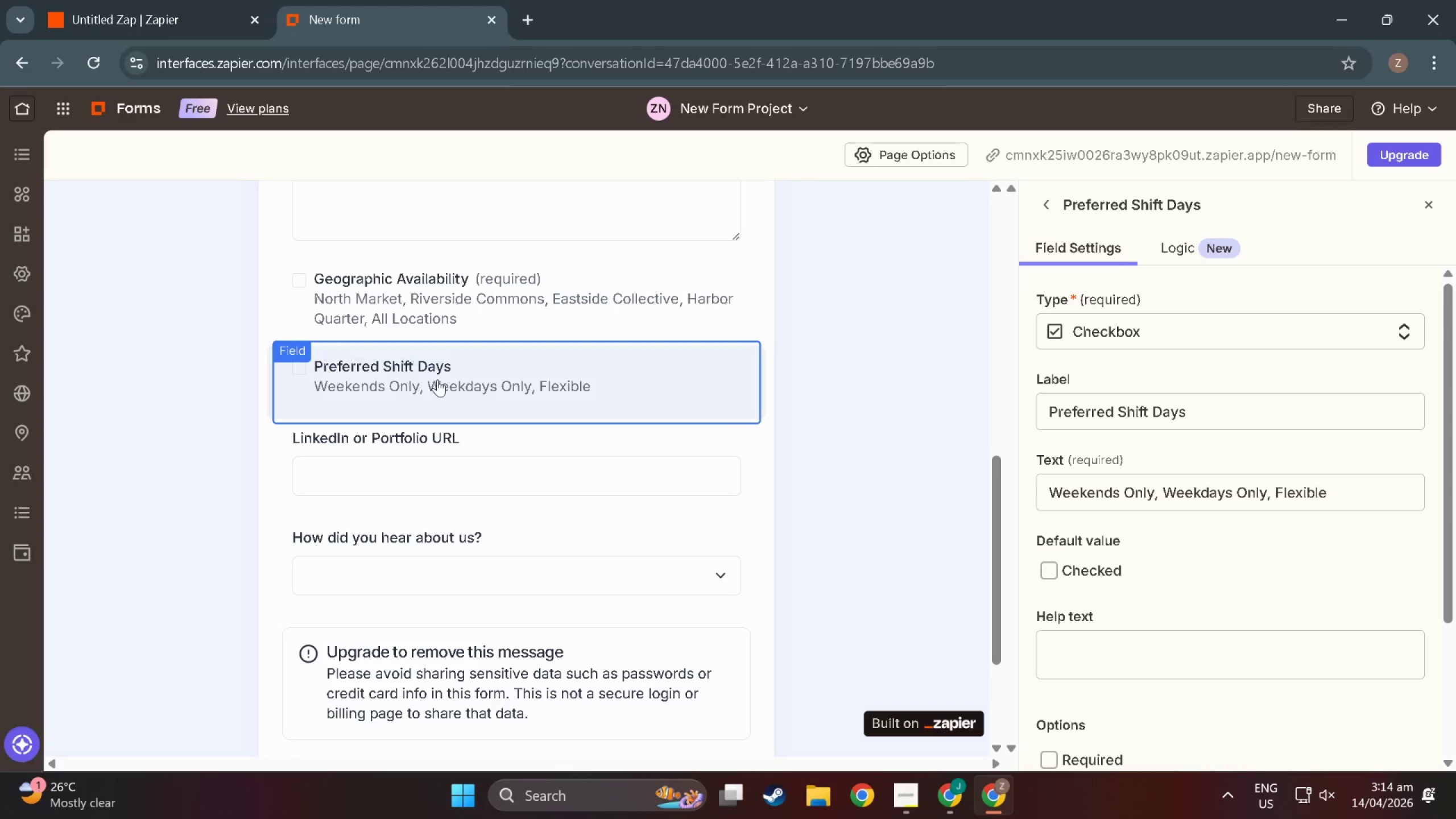 
left_click_drag(start_coordinate=[353, 375], to_coordinate=[403, 378])
 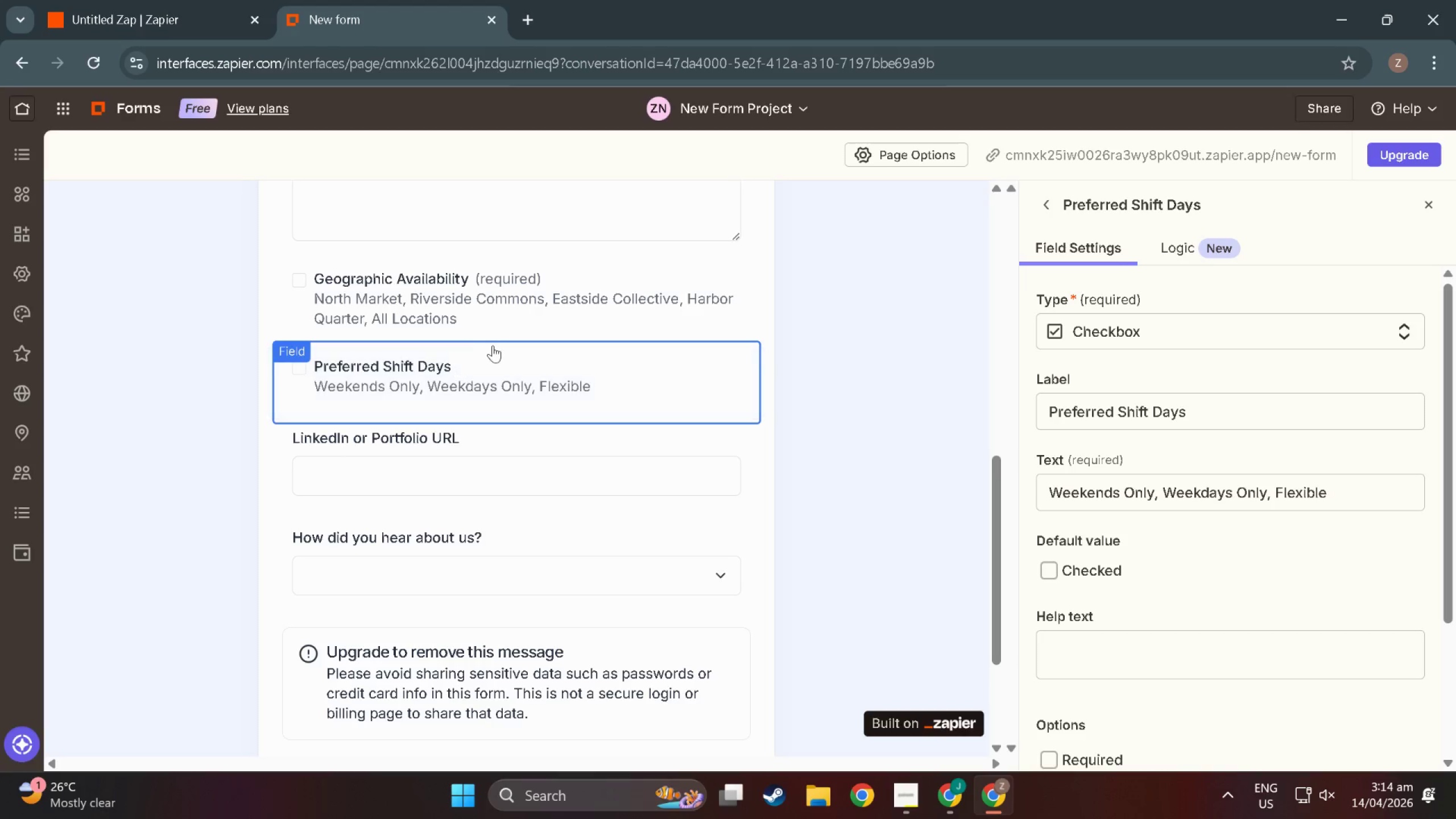 
scroll: coordinate [483, 397], scroll_direction: up, amount: 9.0
 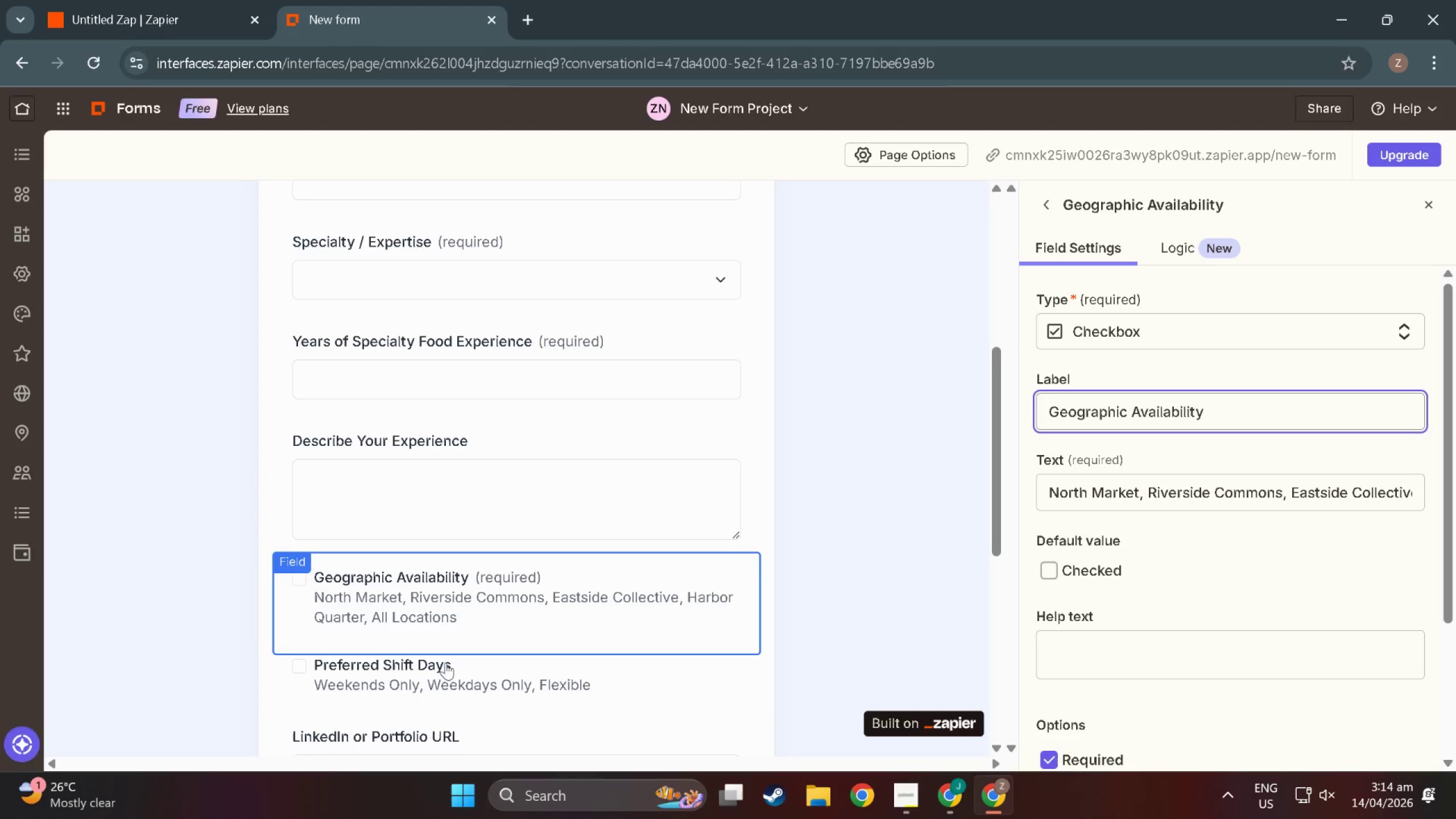 
left_click([470, 662])
 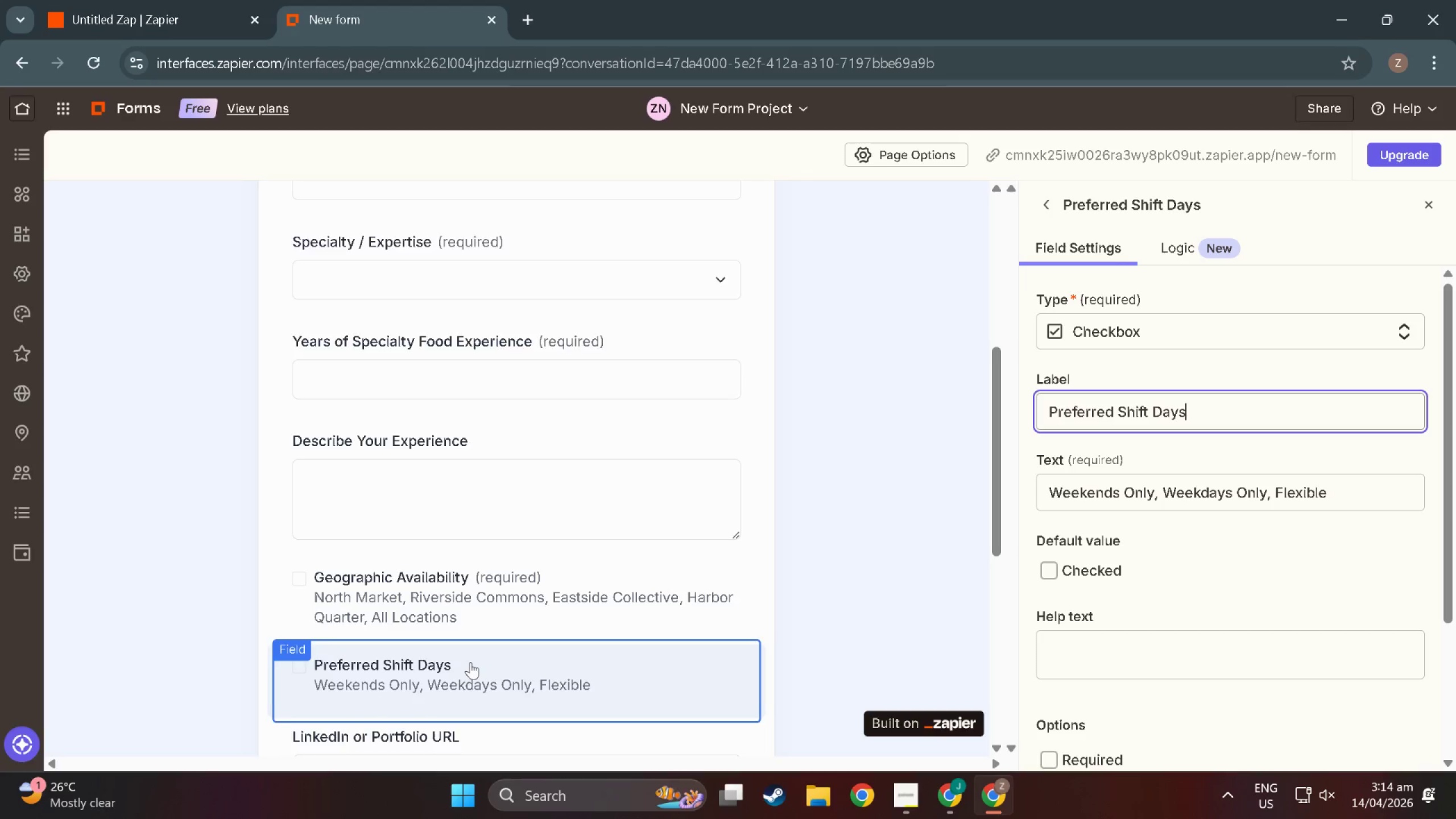 
scroll: coordinate [513, 653], scroll_direction: down, amount: 12.0
 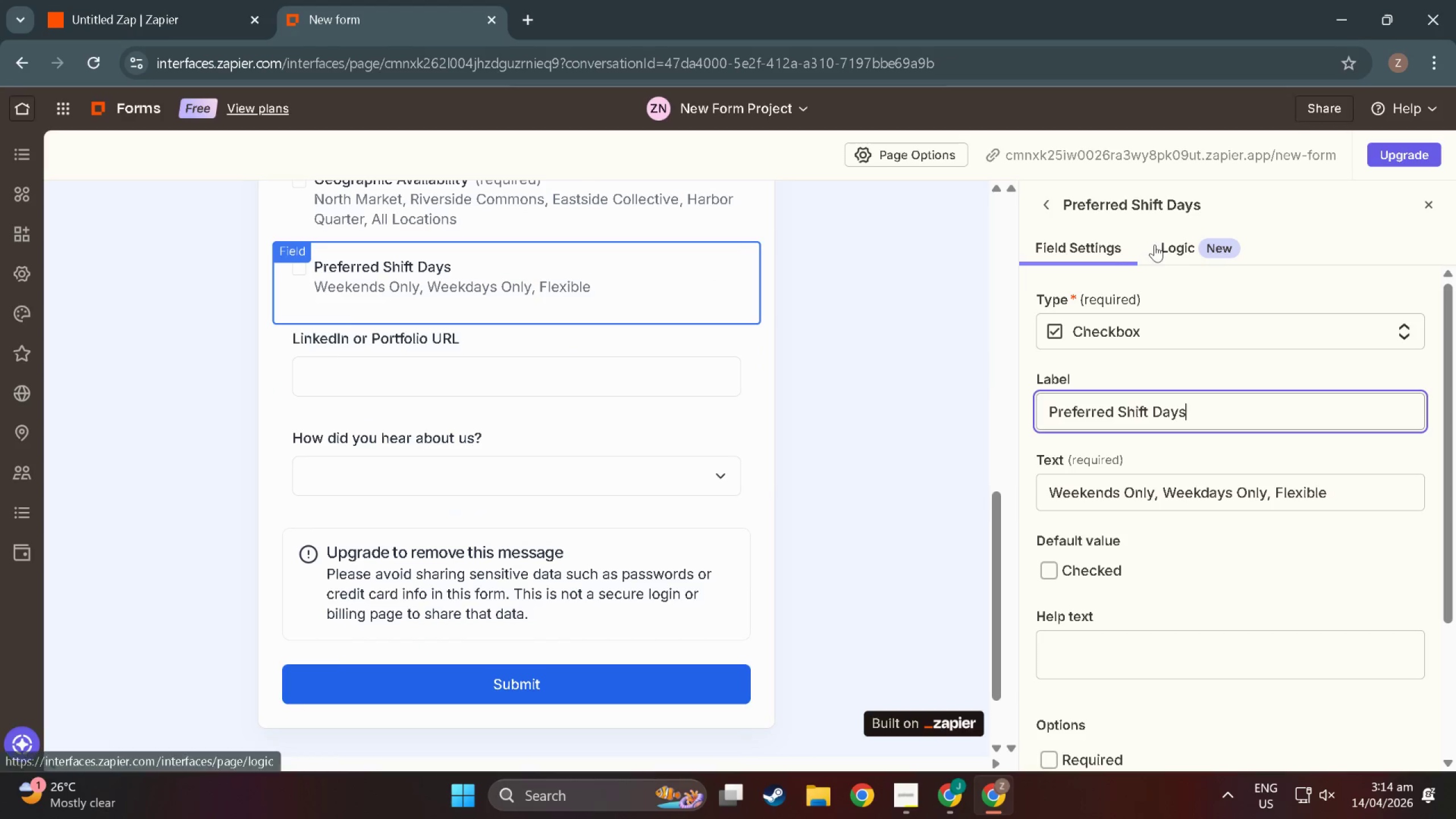 
left_click([1155, 245])
 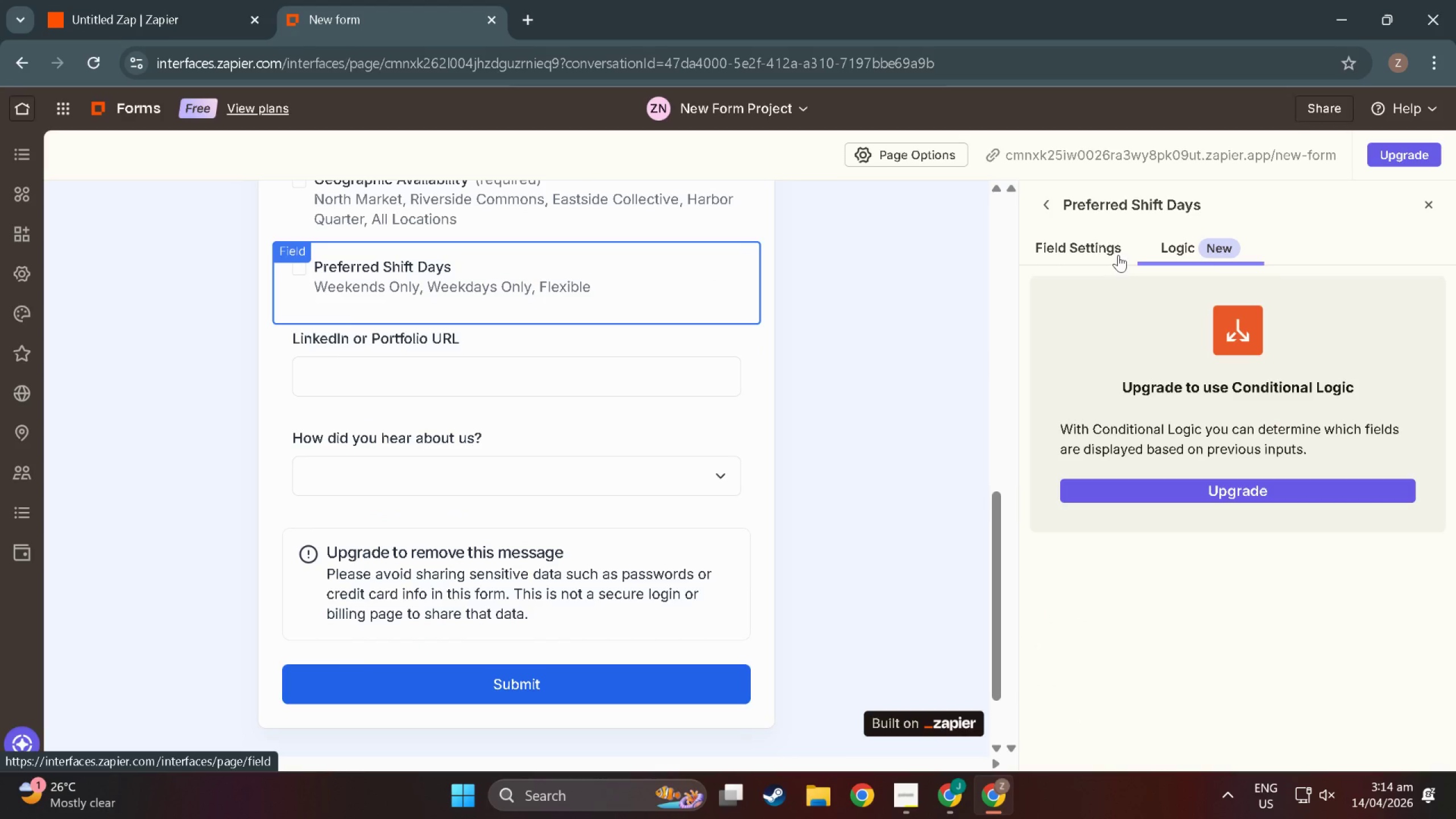 
left_click([1118, 255])
 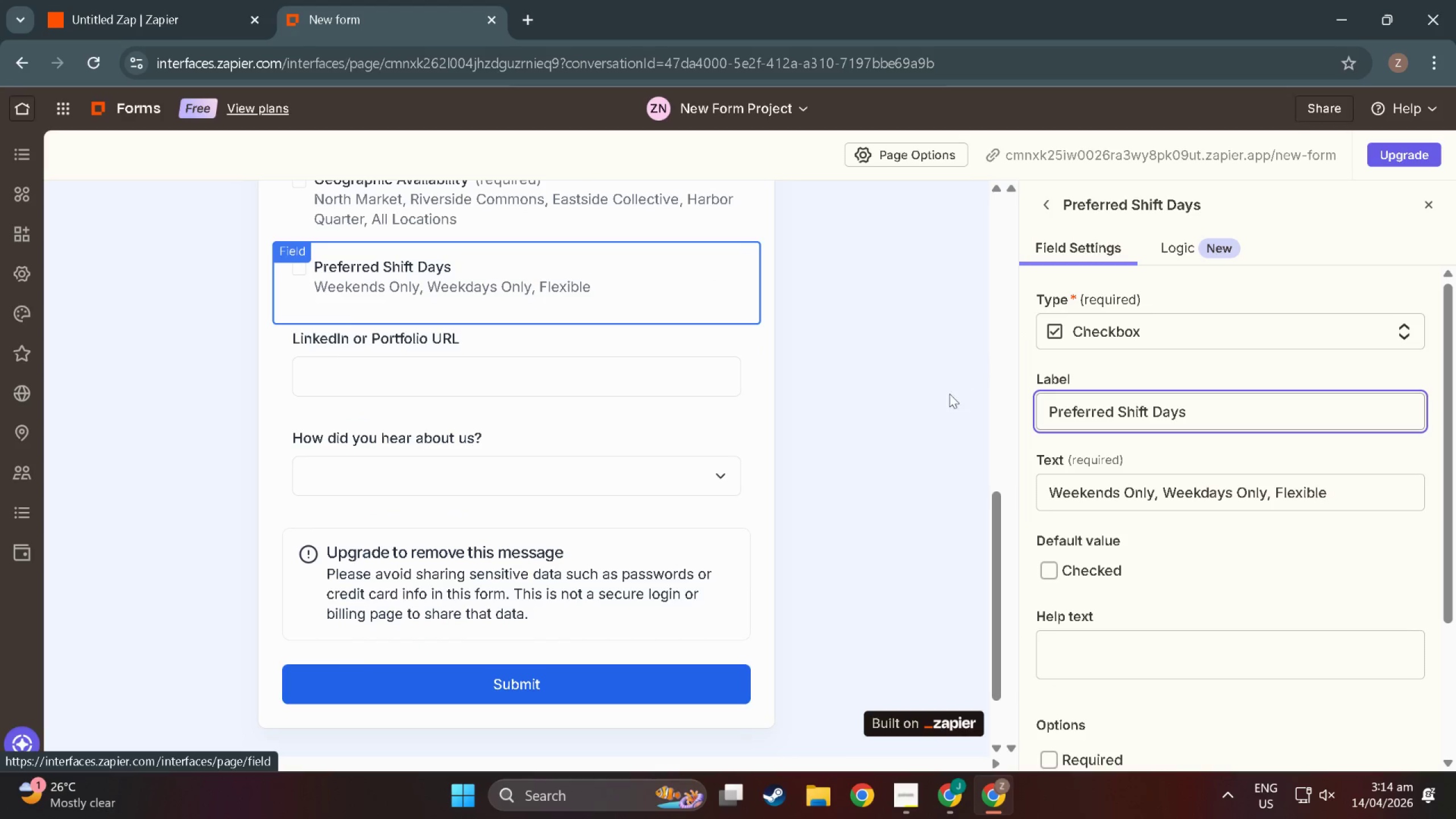 
scroll: coordinate [648, 425], scroll_direction: up, amount: 14.0
 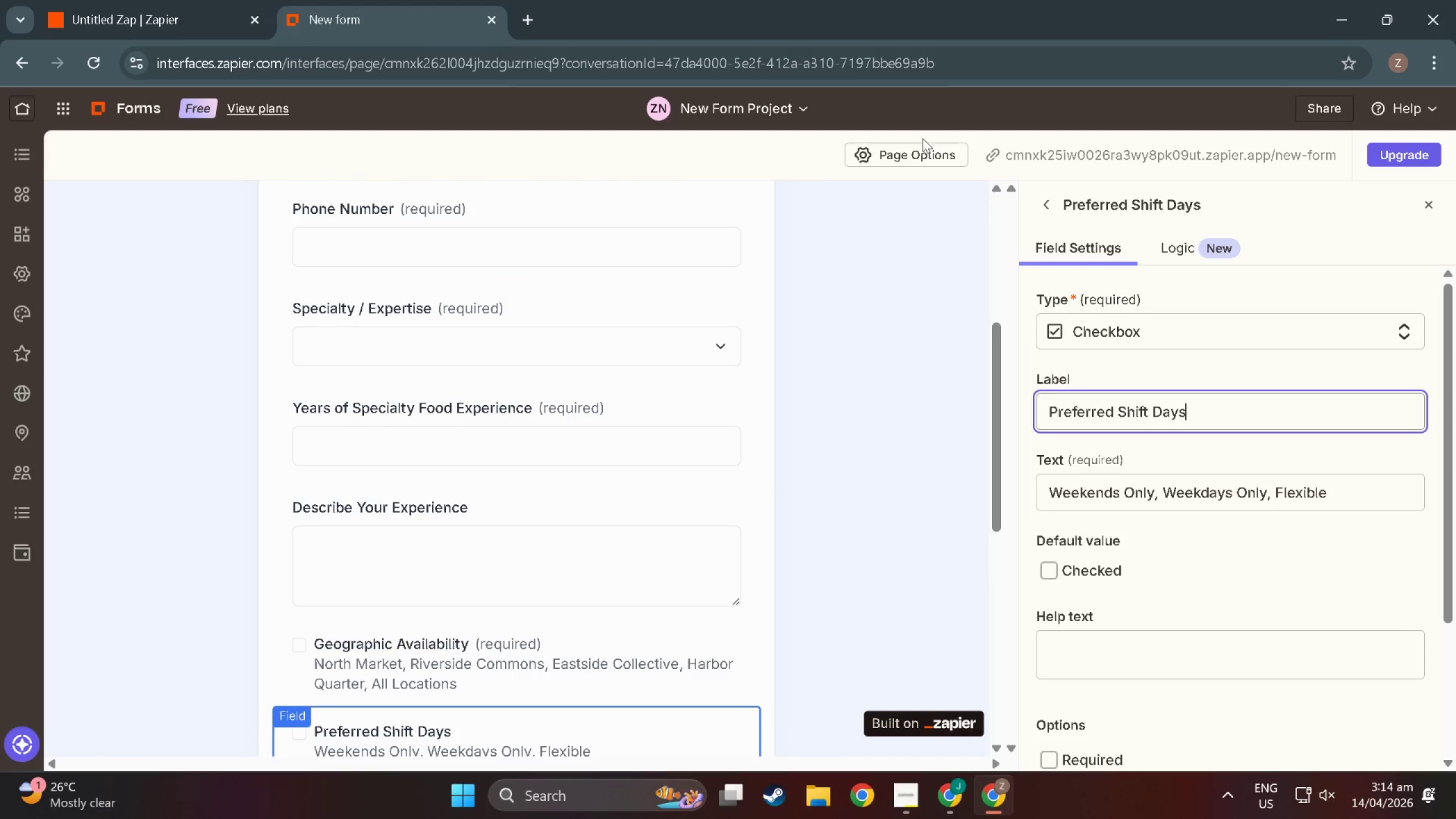 
left_click([922, 151])
 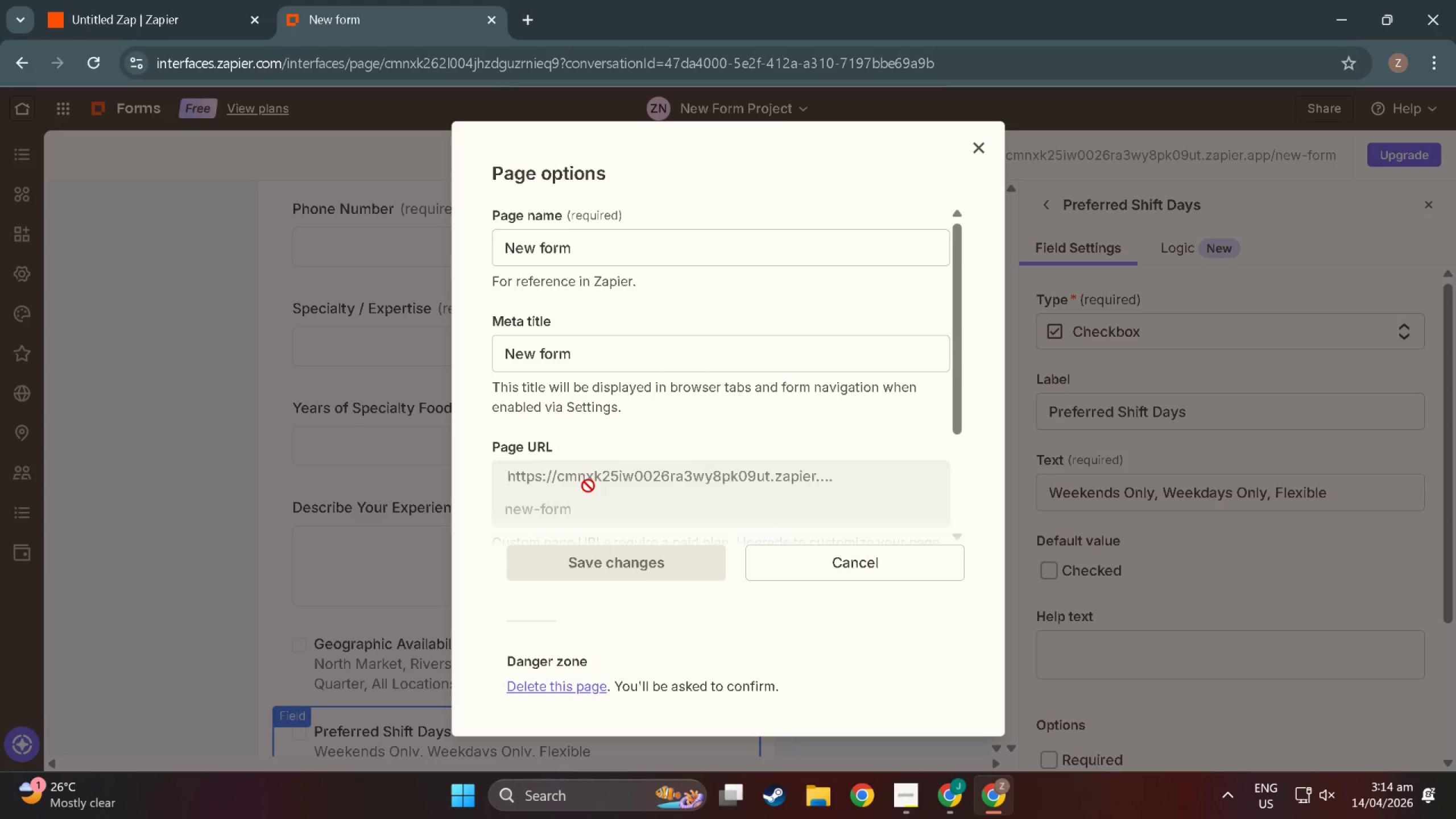 
scroll: coordinate [680, 430], scroll_direction: down, amount: 10.0
 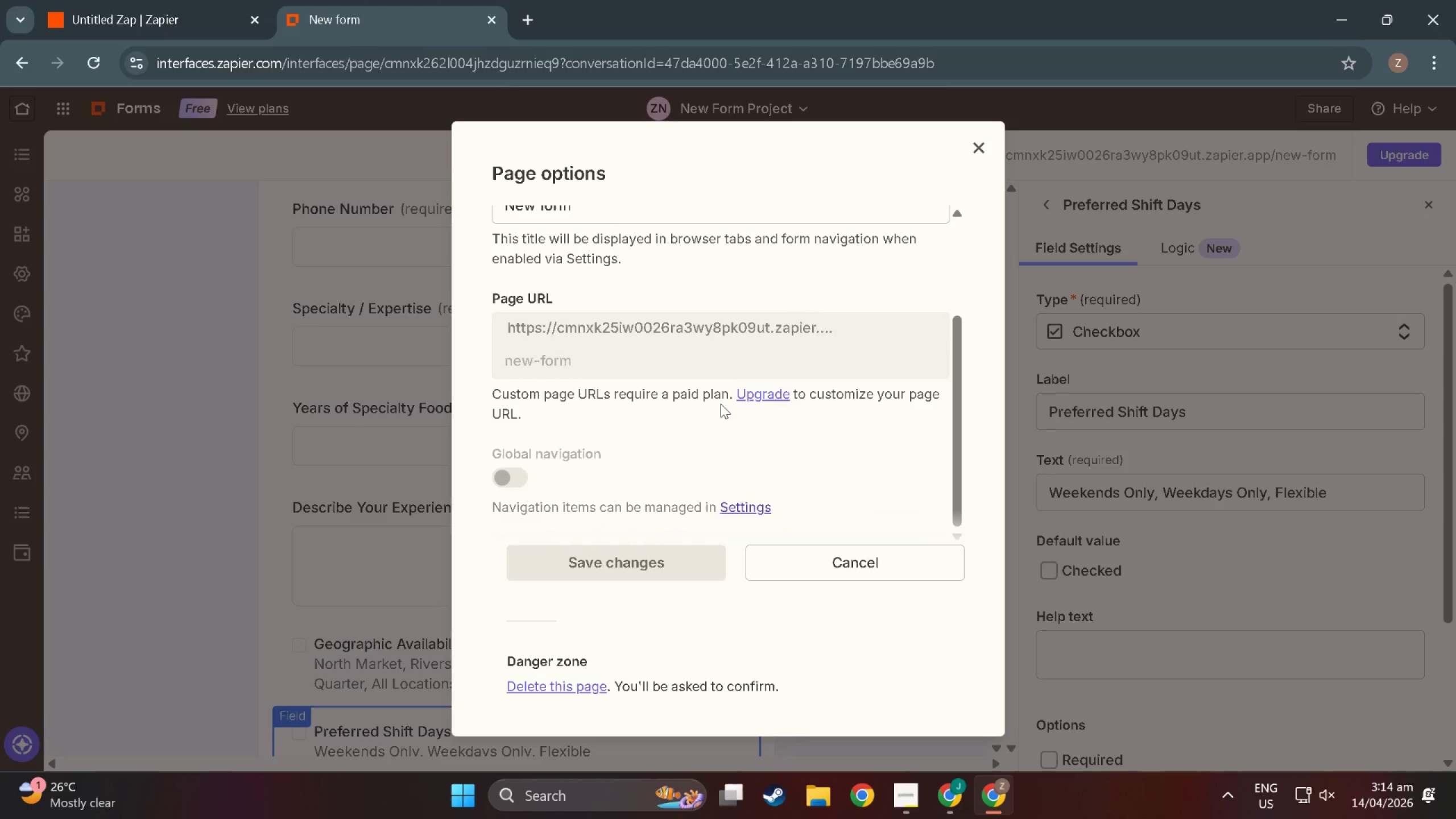 
wait(8.45)
 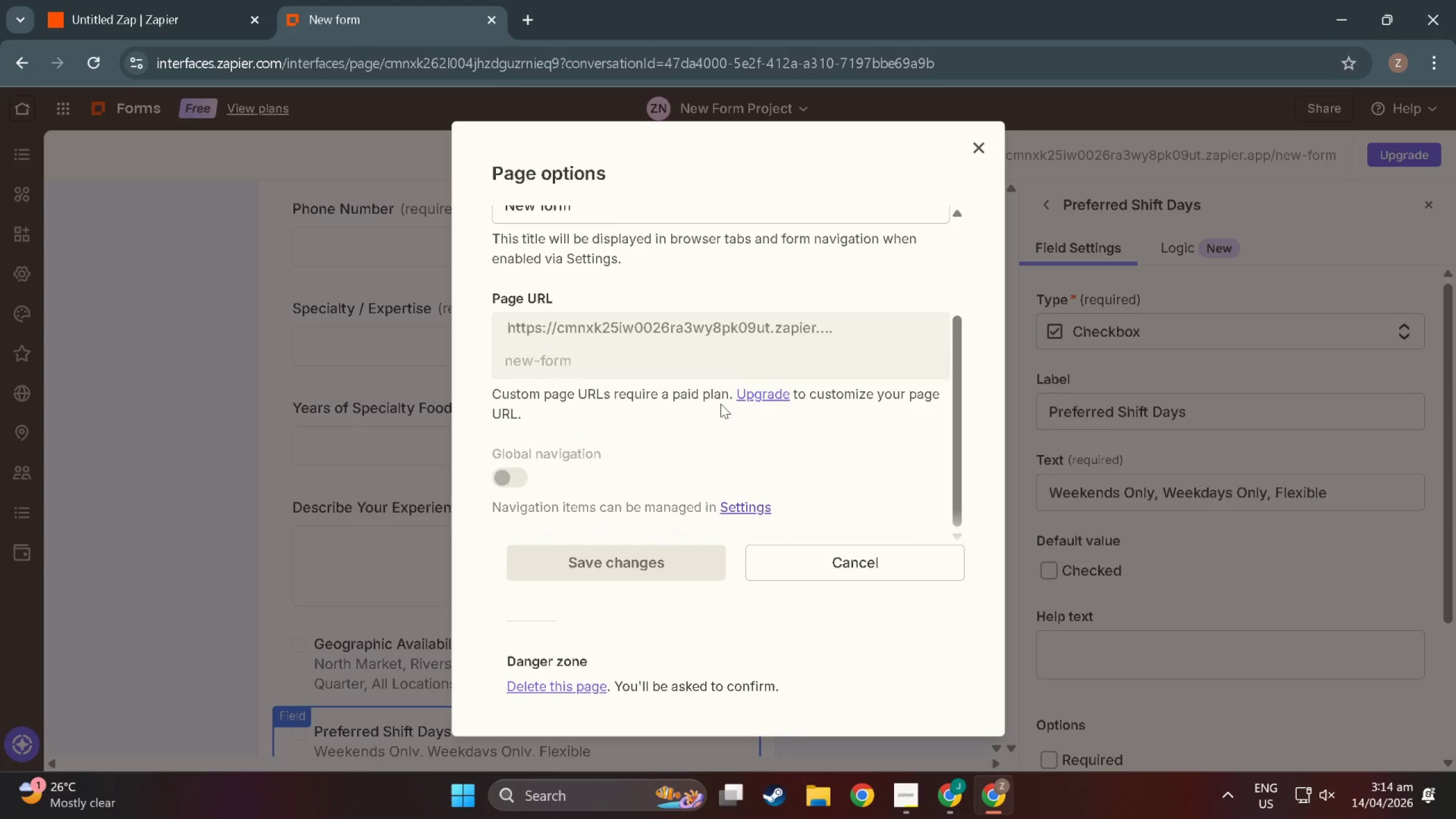 
scroll: coordinate [562, 474], scroll_direction: up, amount: 3.0
 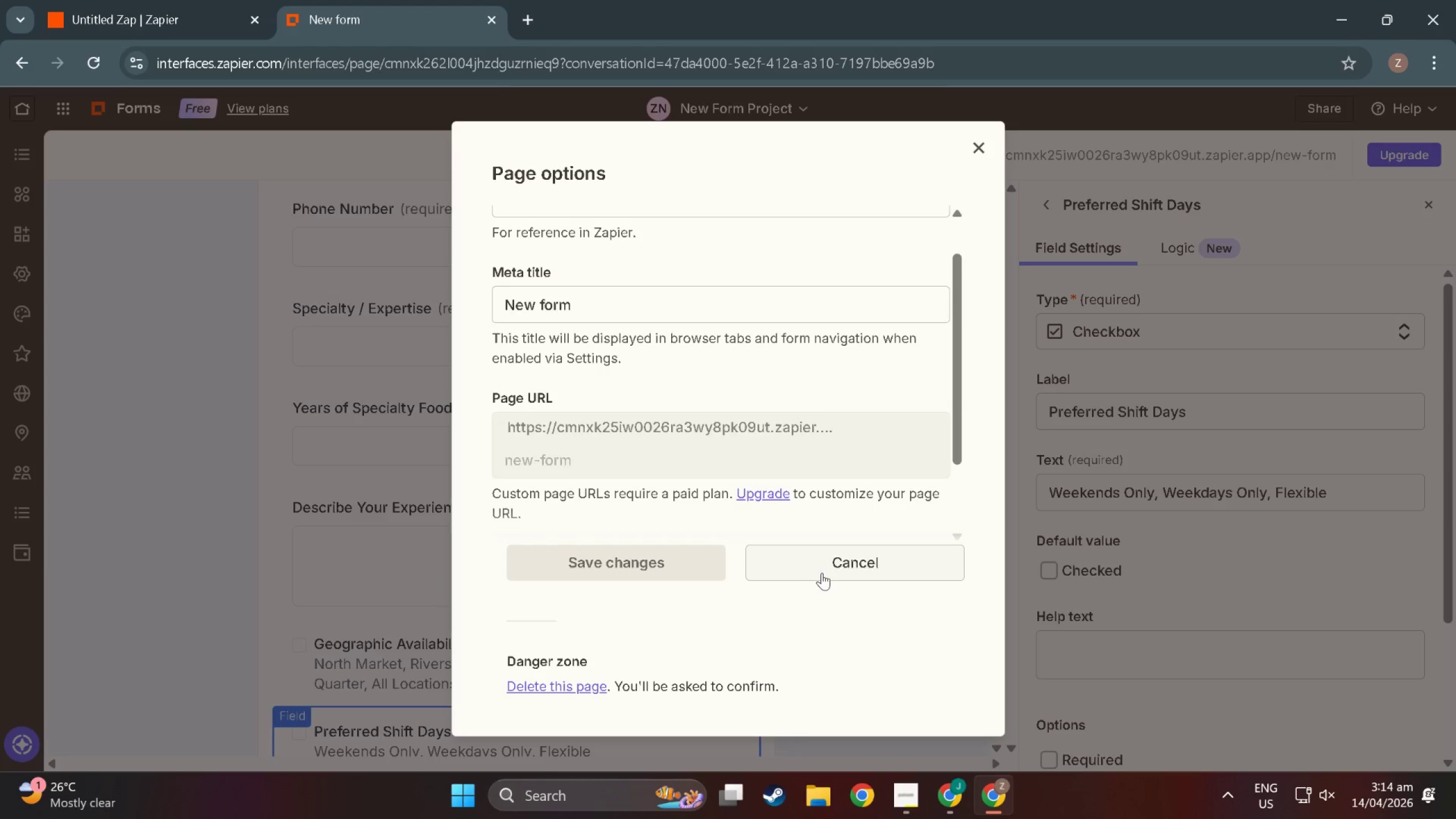 
left_click([822, 572])
 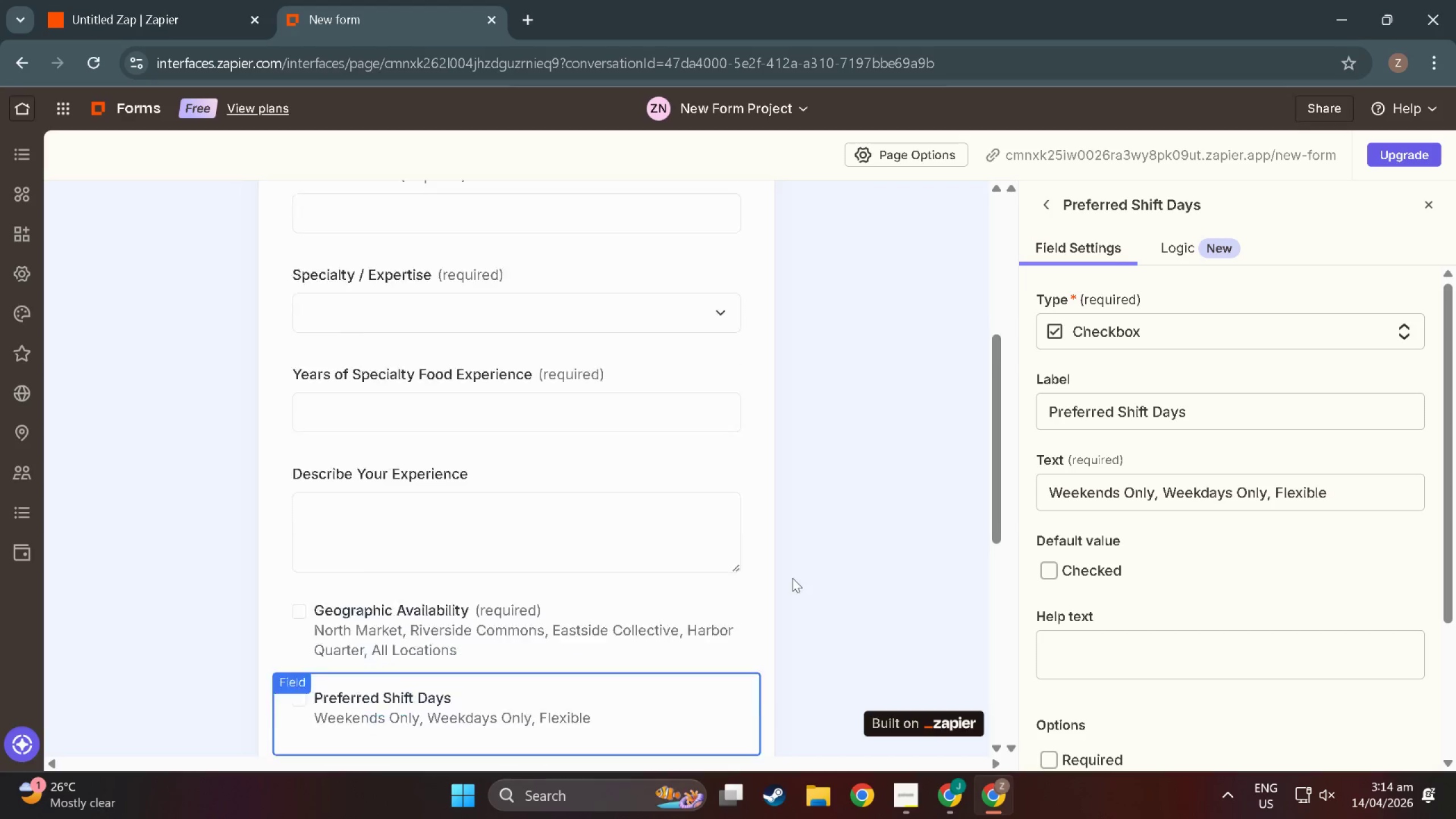 
scroll: coordinate [1108, 598], scroll_direction: down, amount: 18.0
 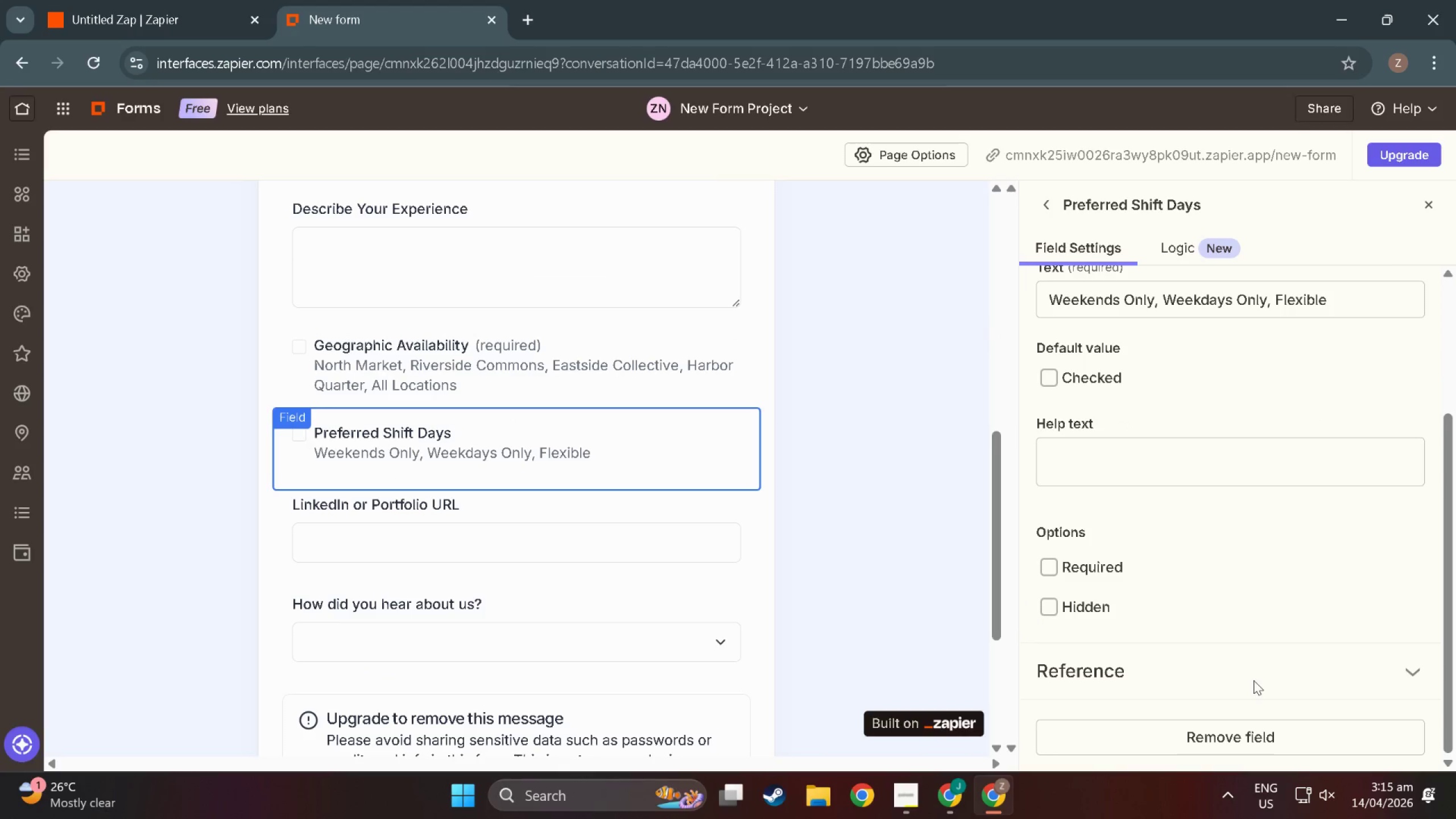 
left_click([1254, 680])
 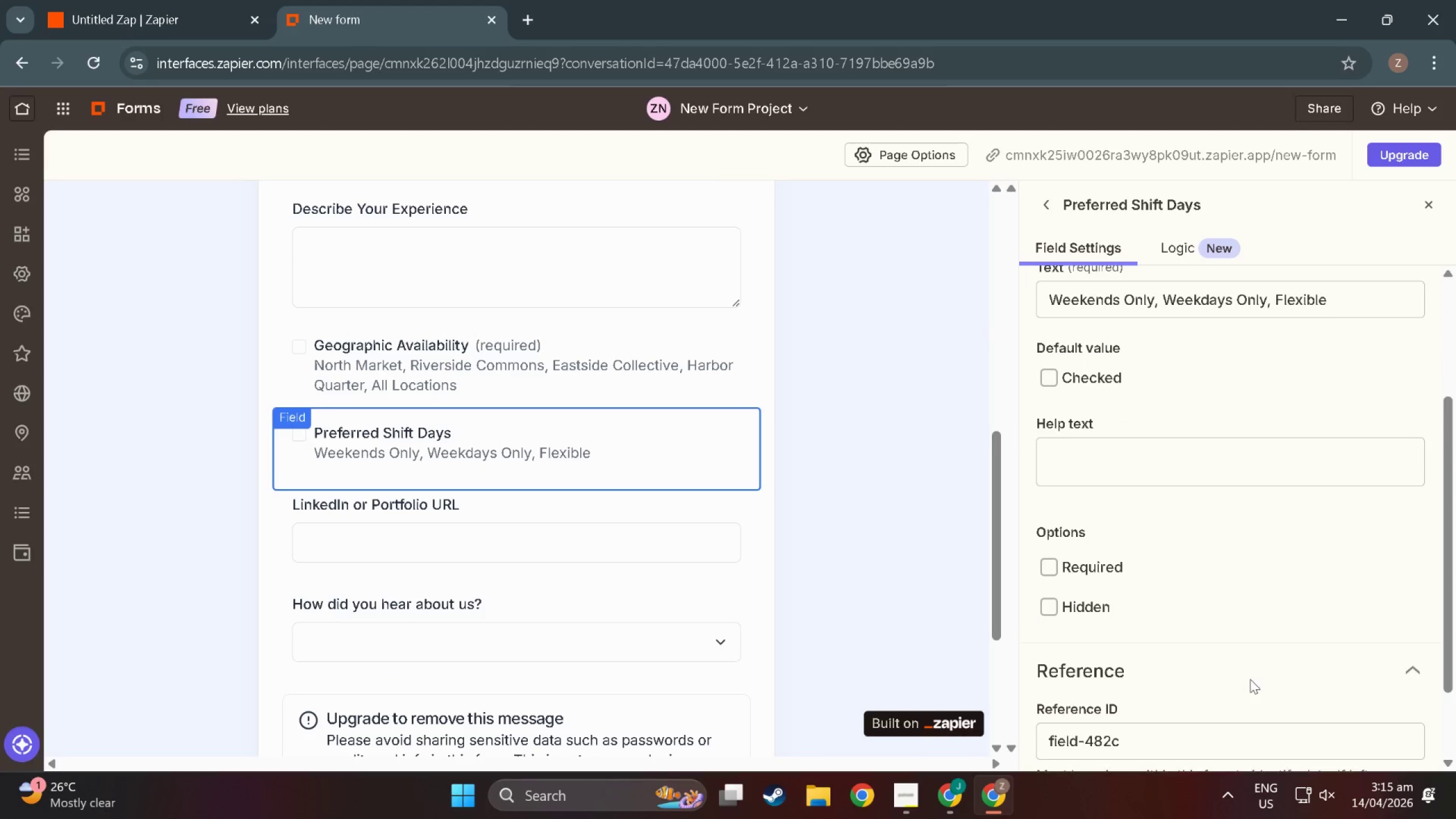 
scroll: coordinate [1242, 678], scroll_direction: down, amount: 3.0
 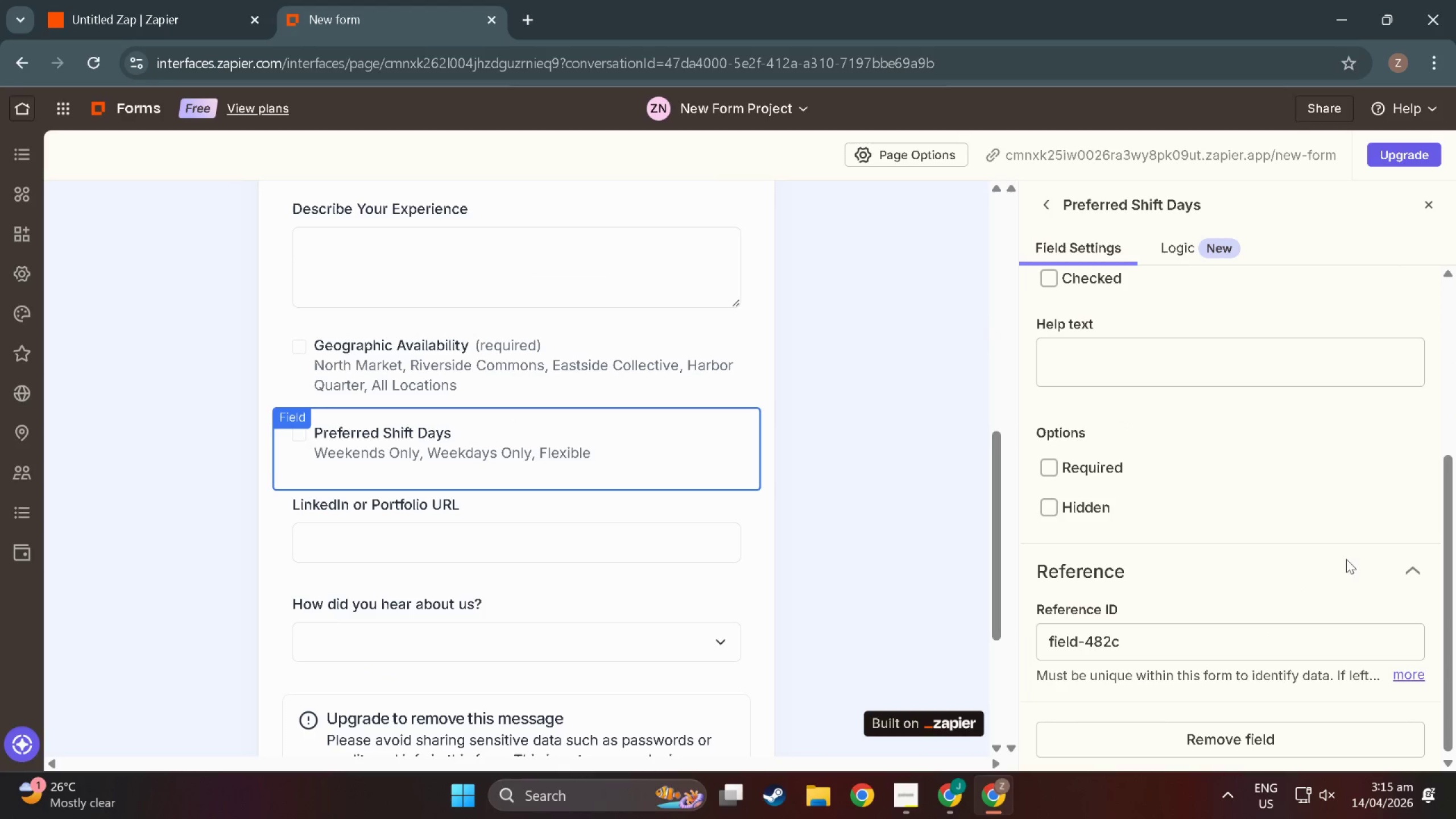 
left_click([1354, 557])
 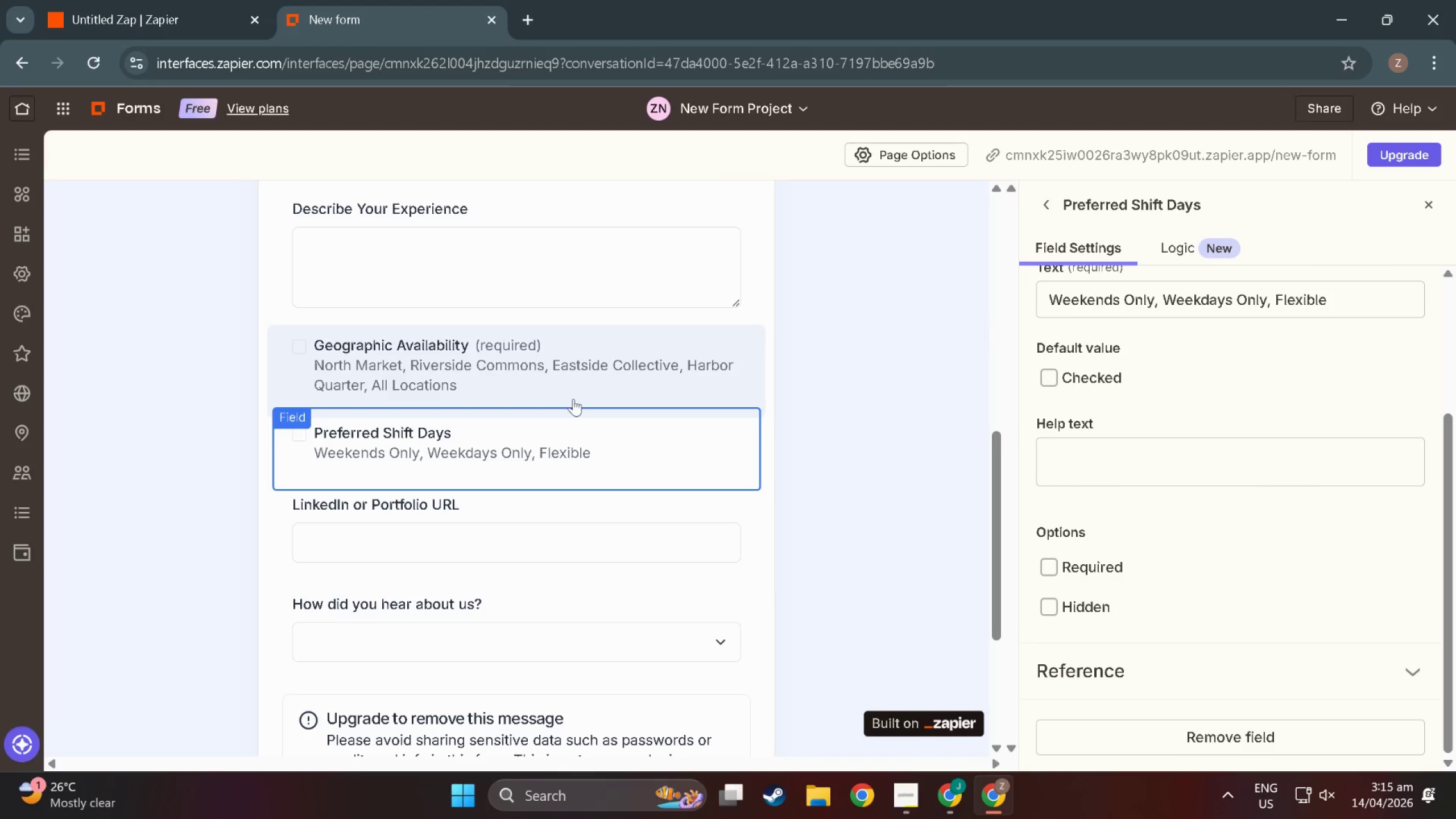 
scroll: coordinate [431, 523], scroll_direction: down, amount: 10.0
 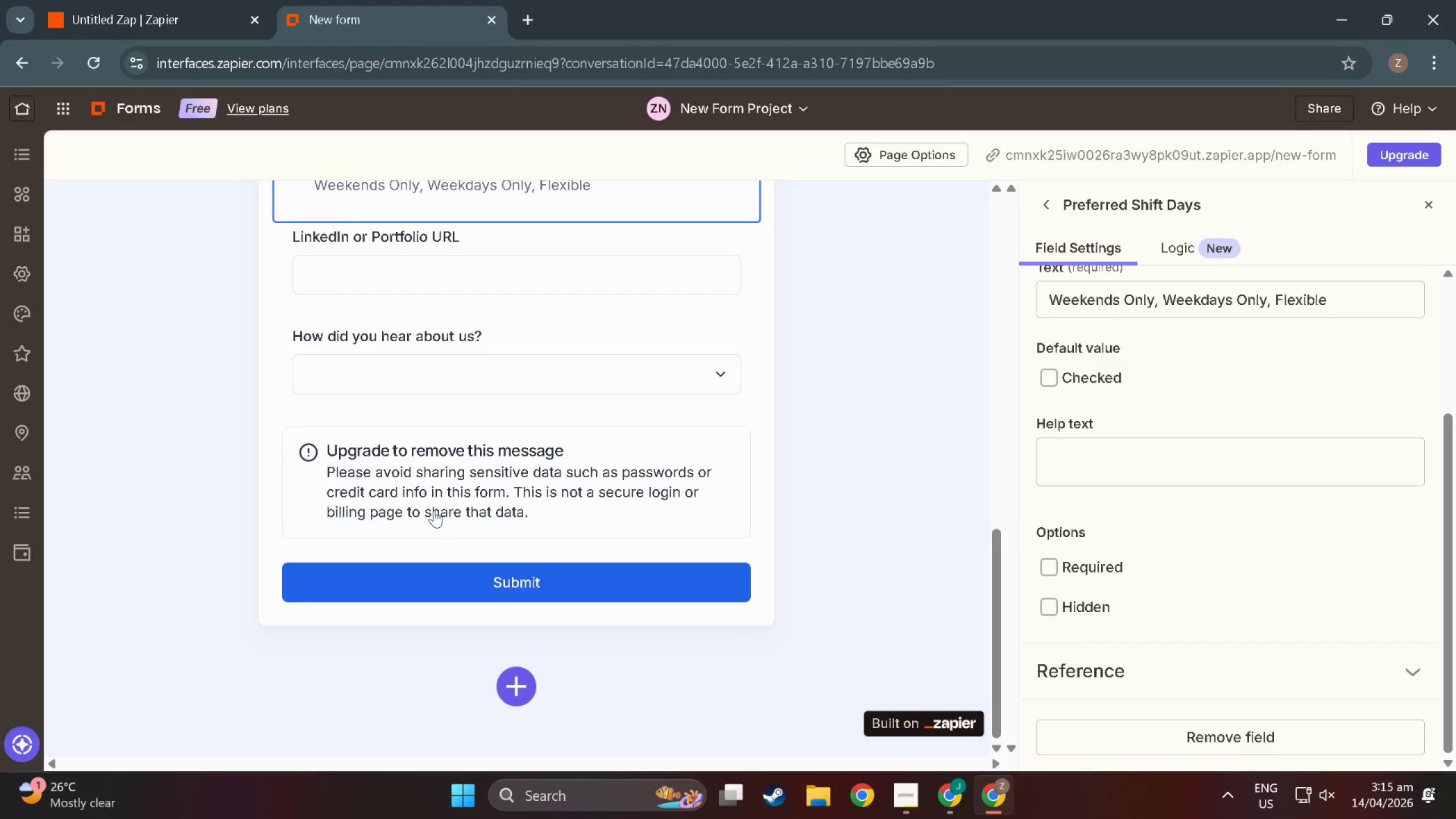 
wait(9.19)
 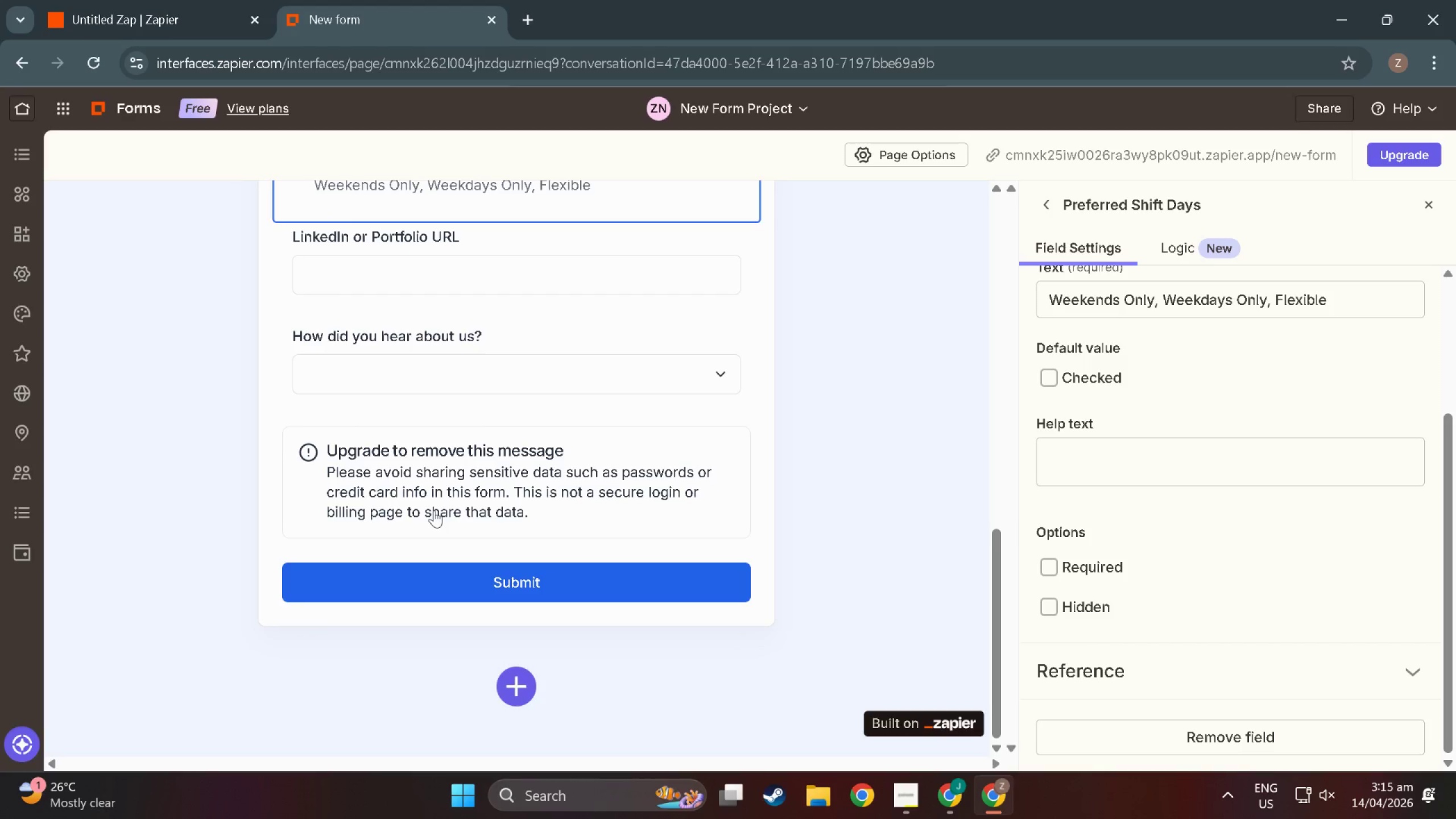 
scroll: coordinate [483, 576], scroll_direction: up, amount: 34.0
 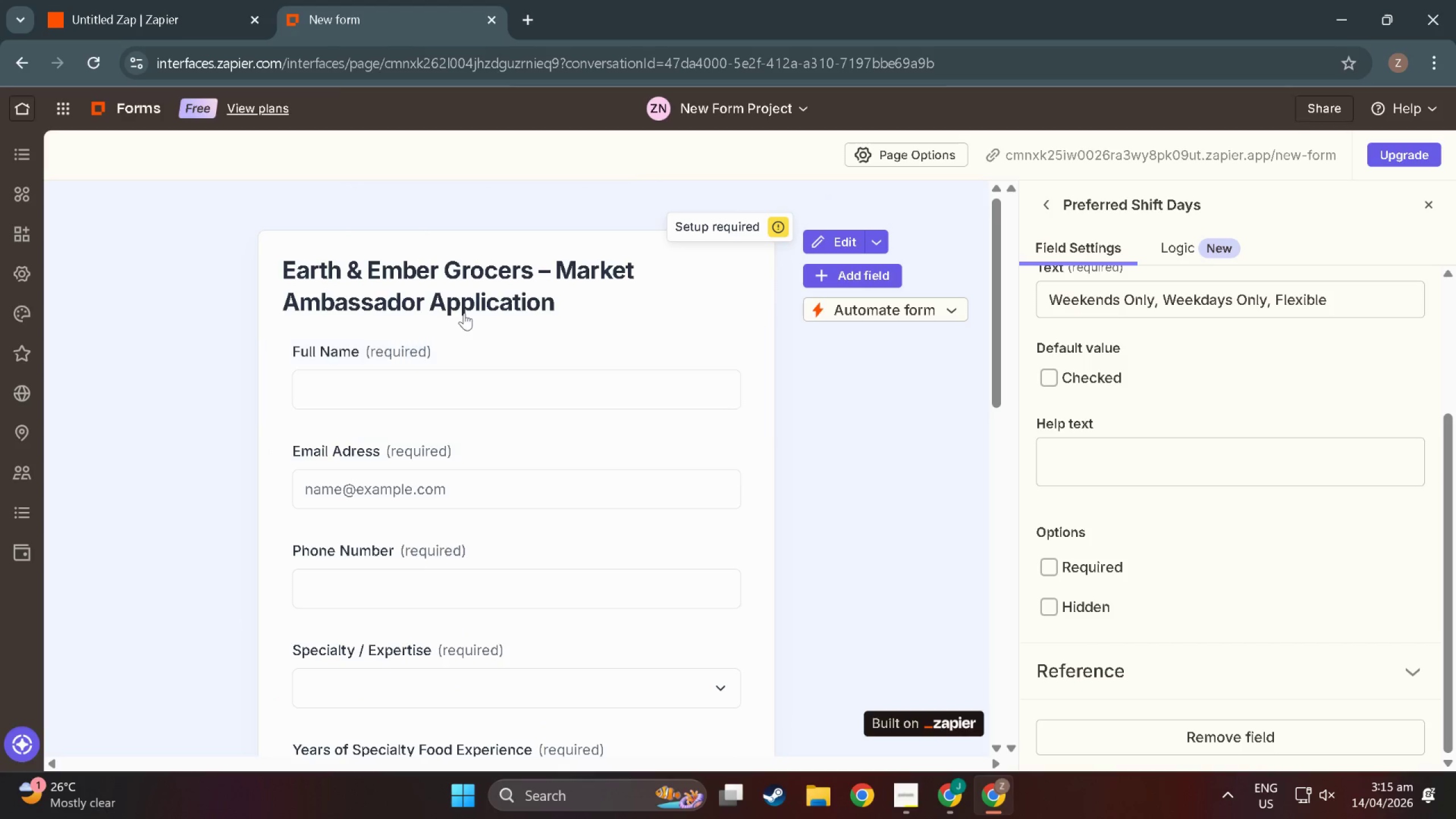 
left_click([466, 311])
 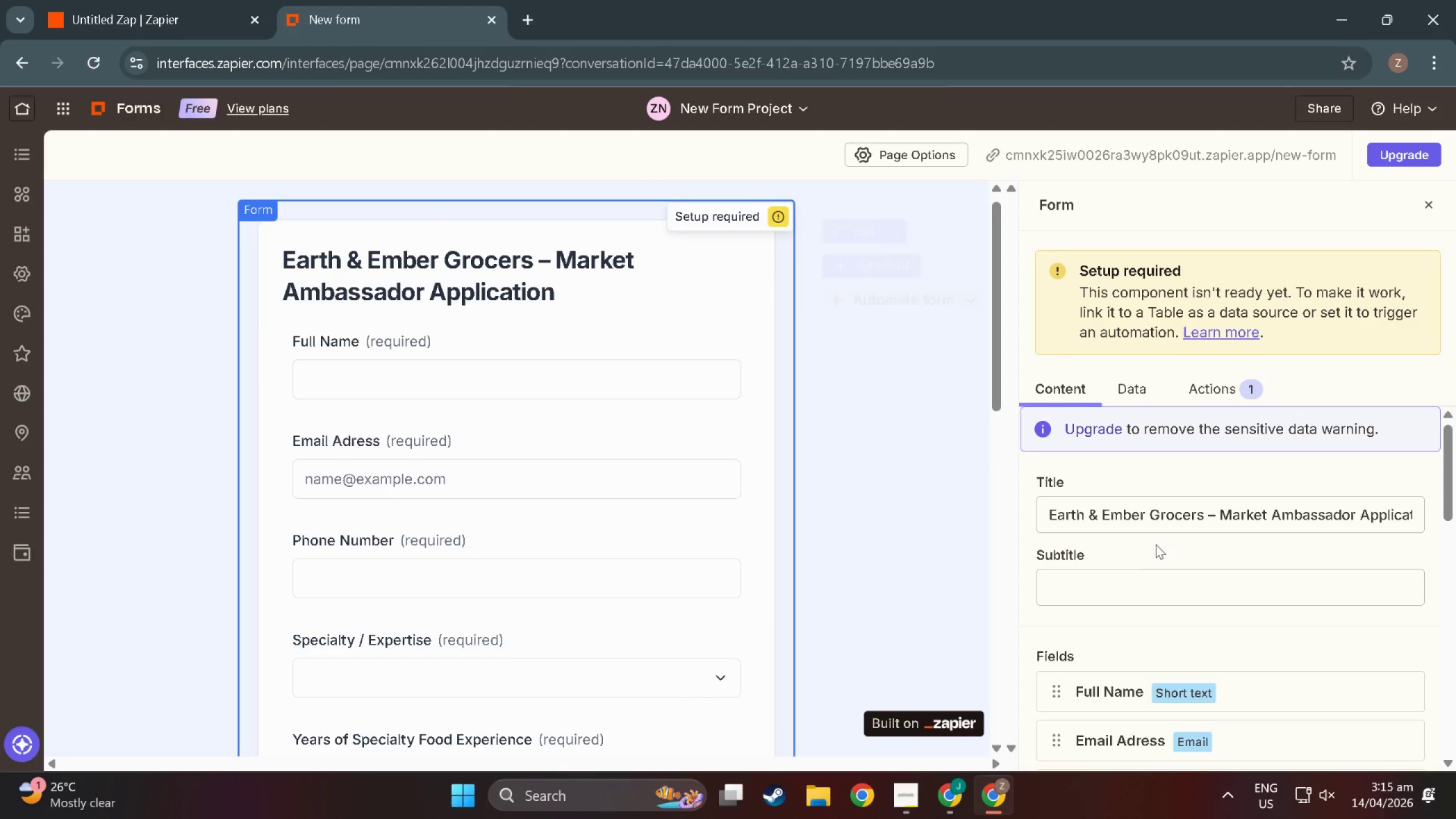 
left_click([1147, 589])
 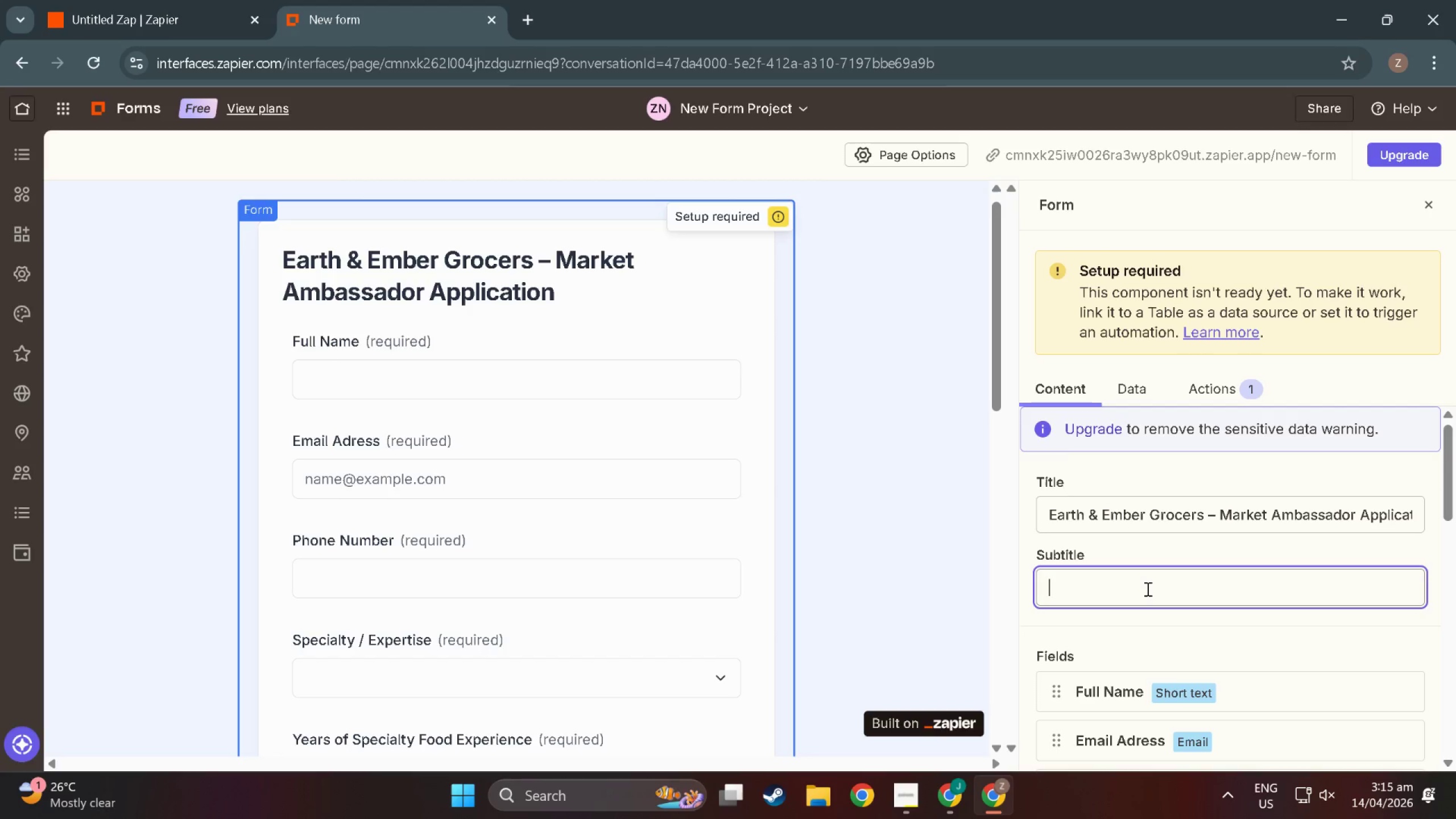 
hold_key(key=ShiftLeft, duration=1.53)
 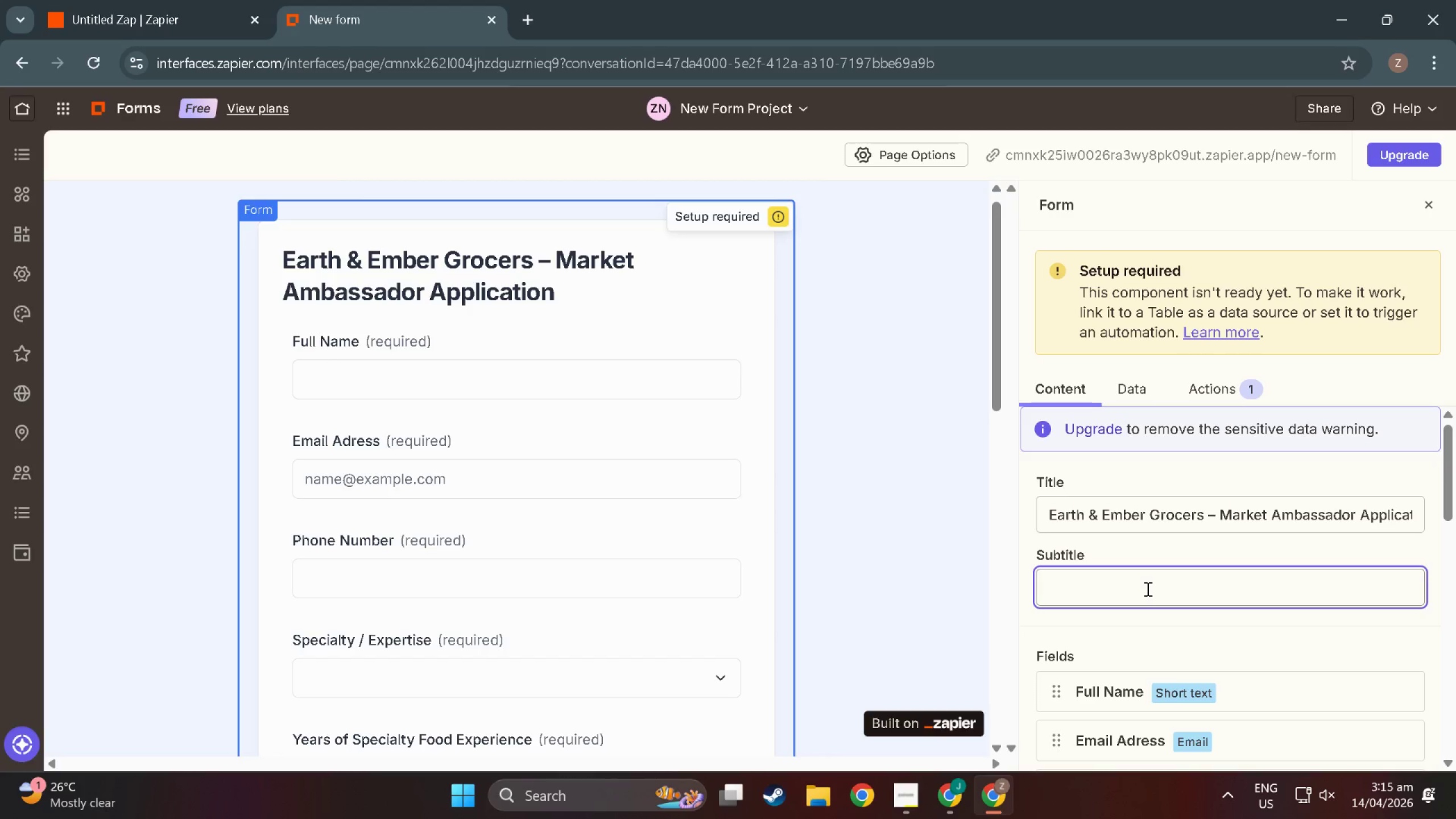 
hold_key(key=ShiftLeft, duration=1.52)
 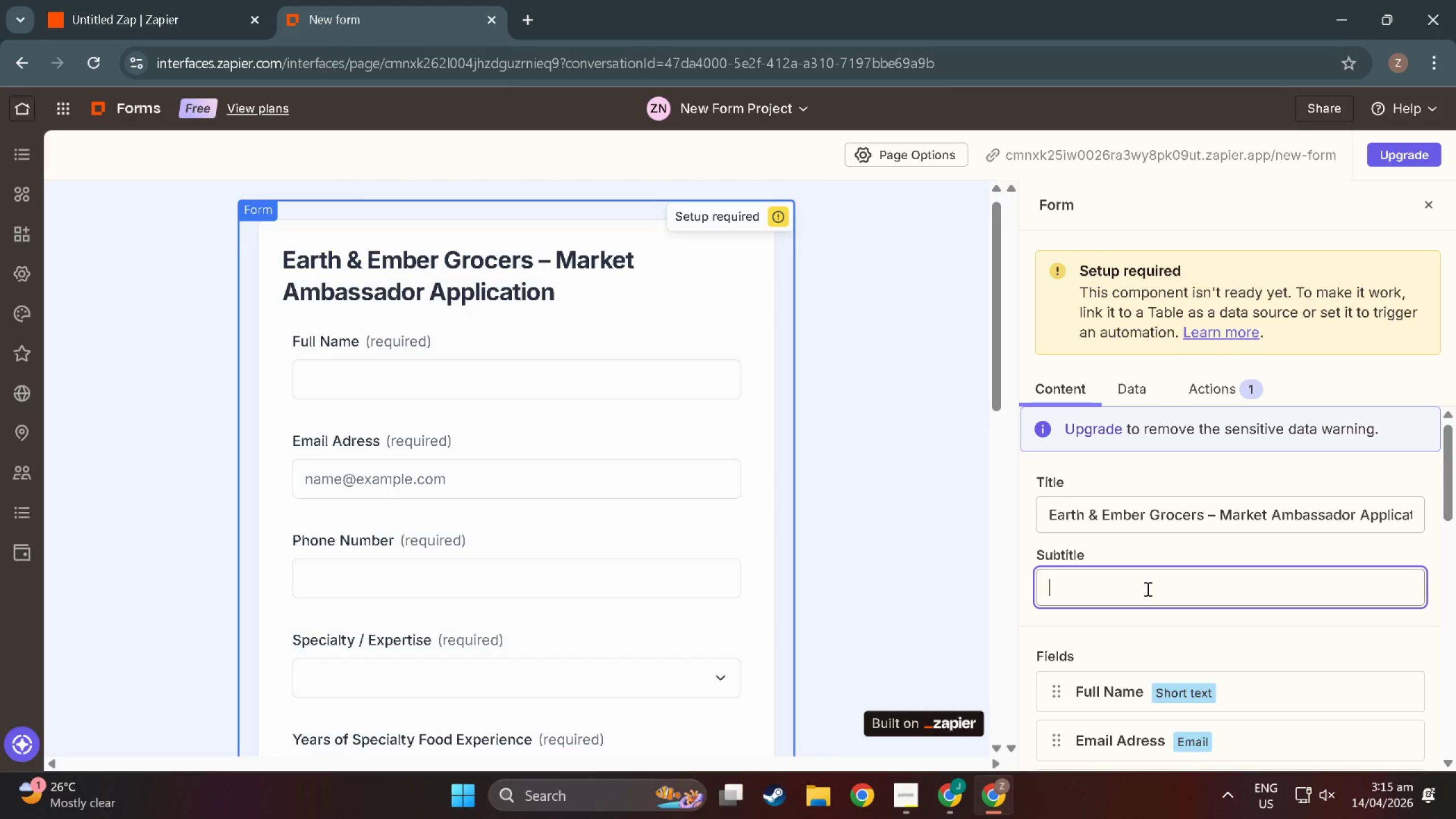 
hold_key(key=ShiftLeft, duration=0.38)
 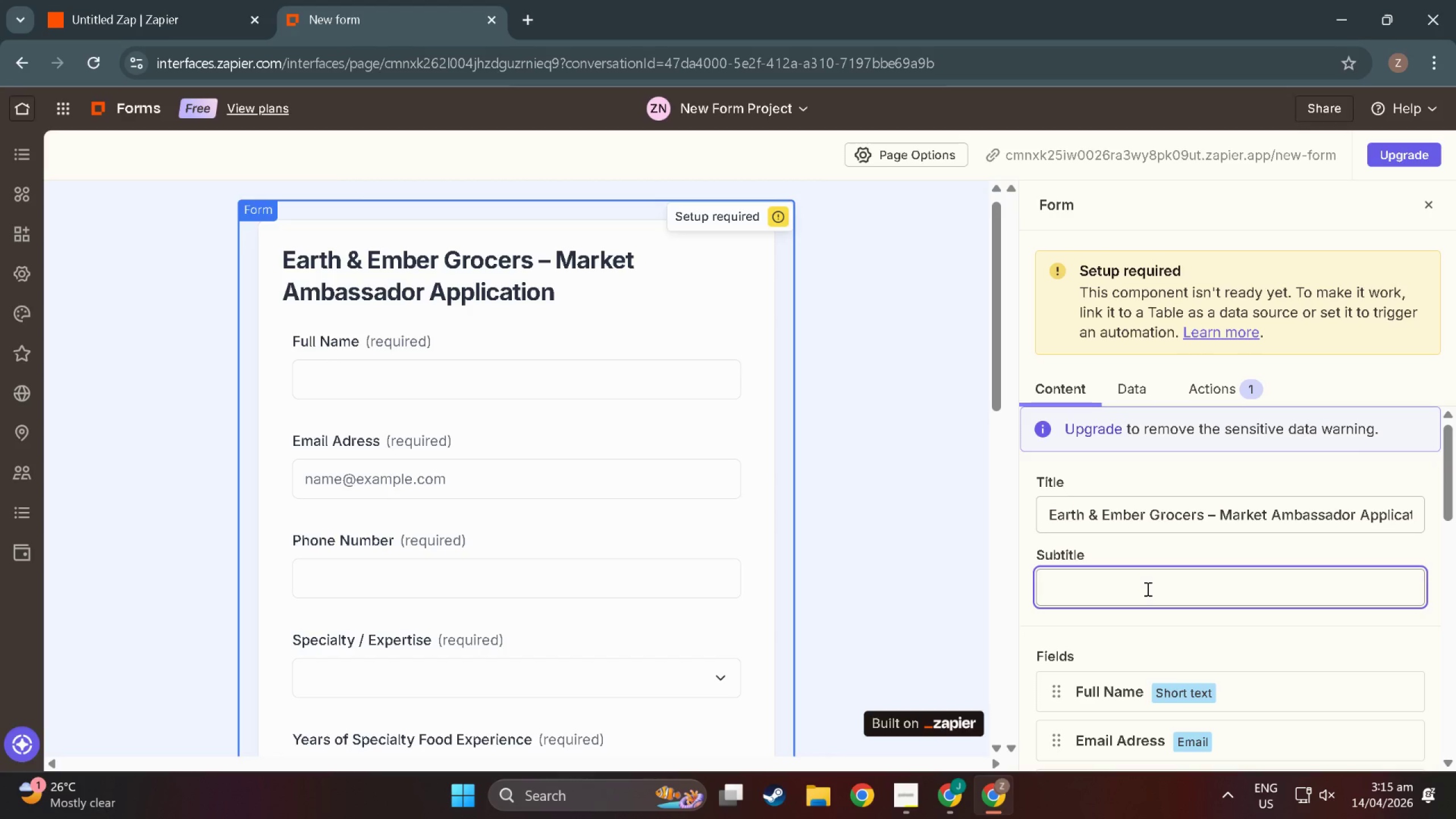 
hold_key(key=ShiftLeft, duration=1.52)
 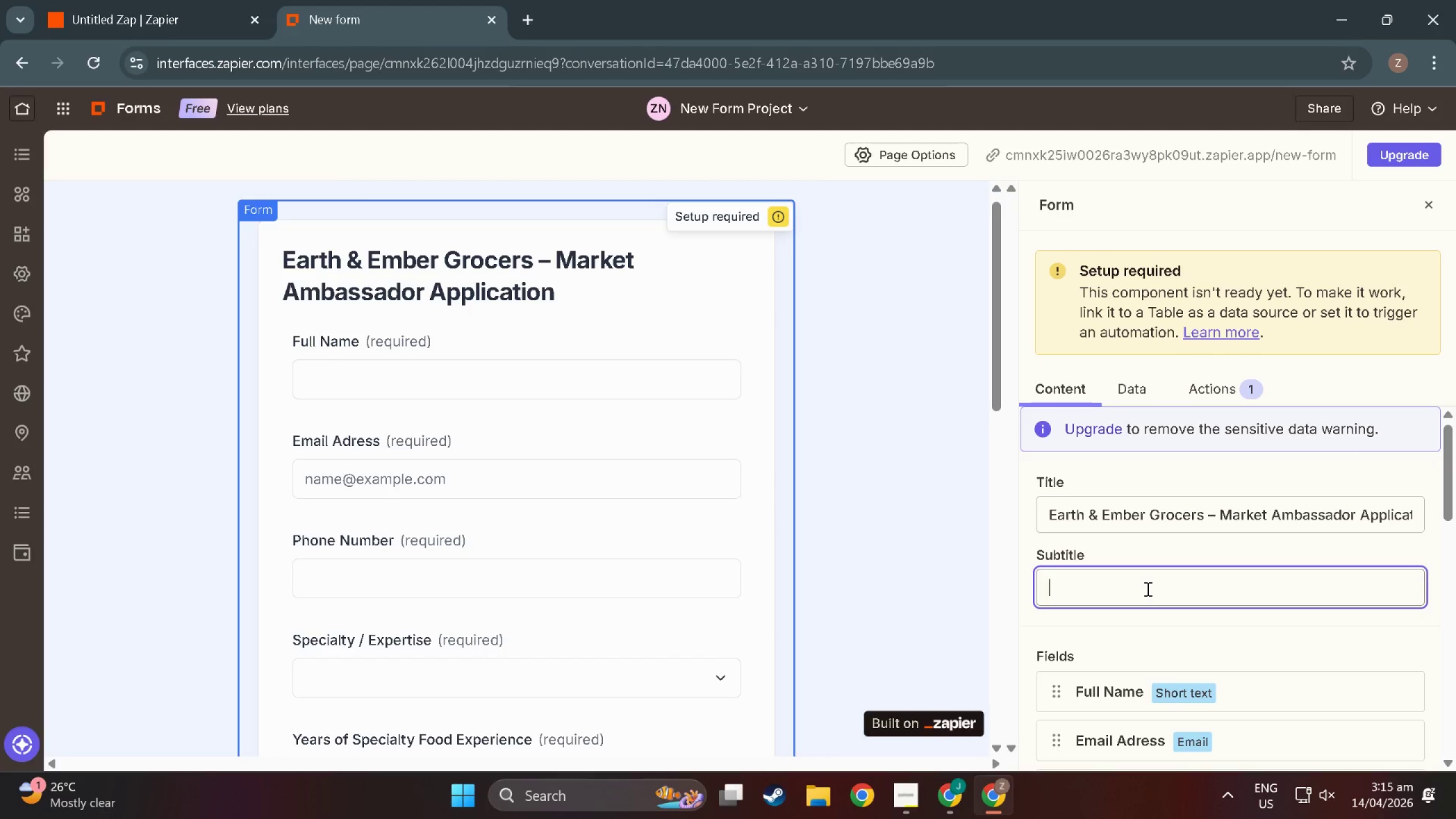 
hold_key(key=ShiftLeft, duration=1.34)
 